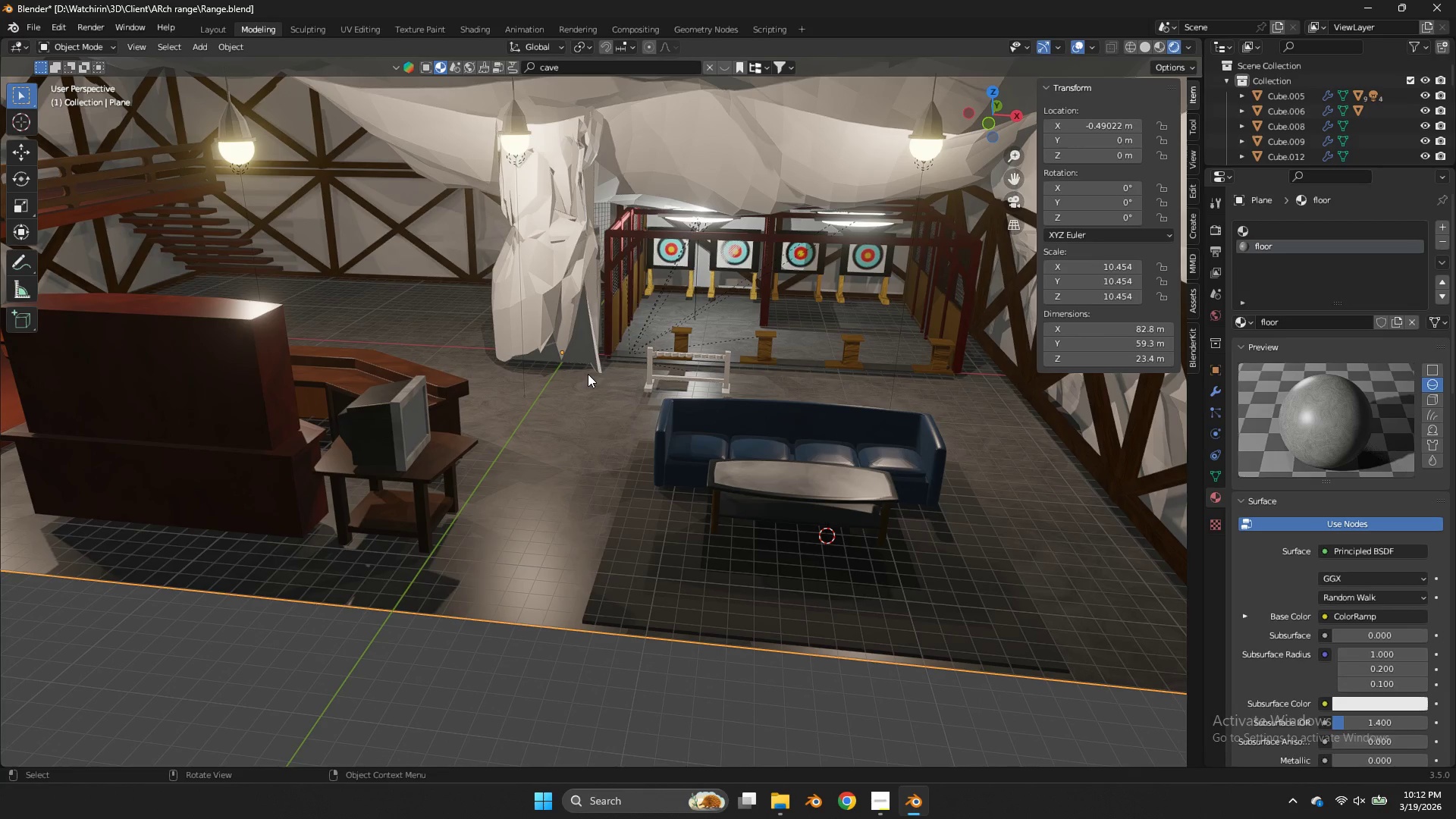 
key(NumpadDivide)
 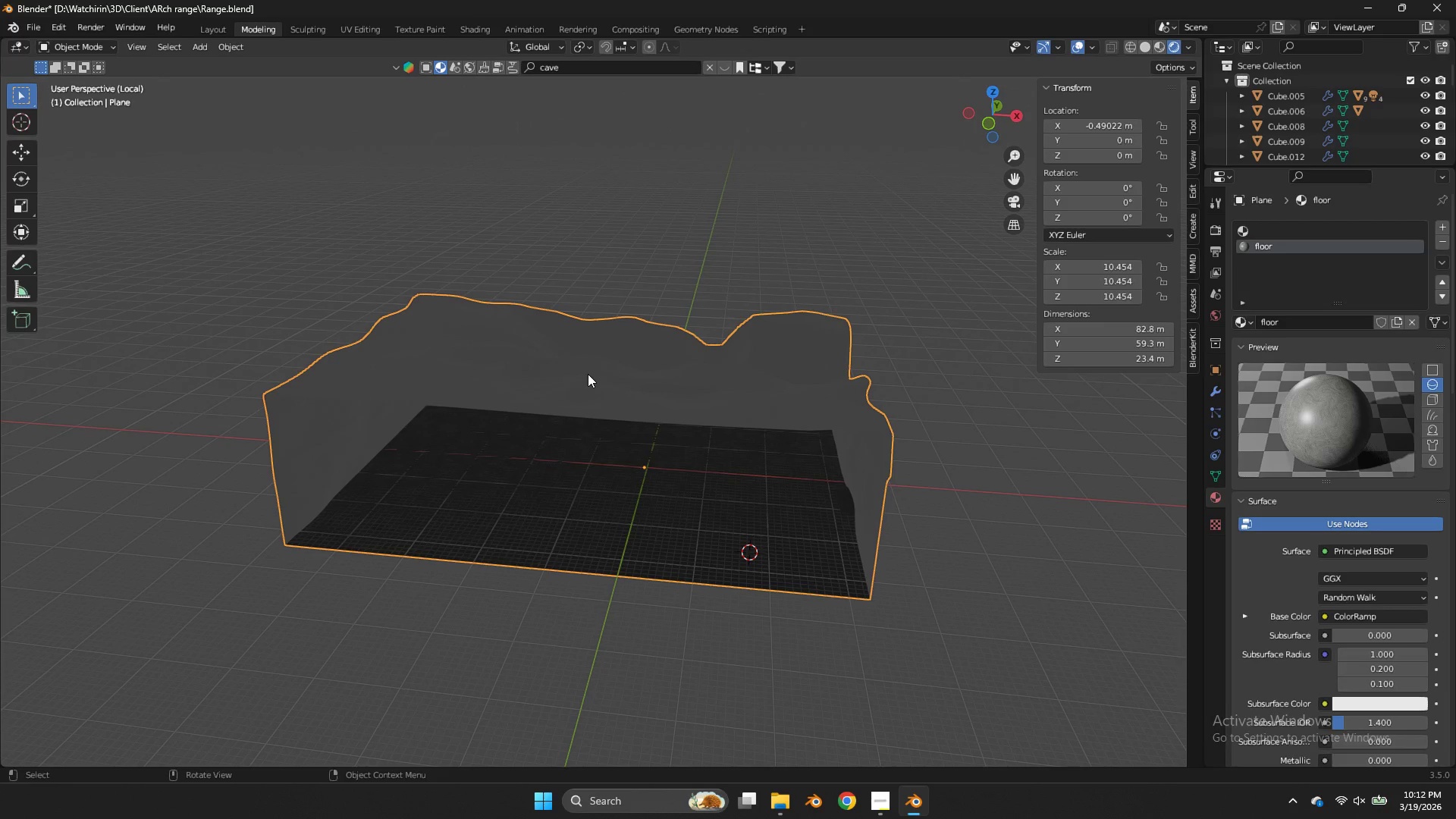 
key(NumpadDivide)
 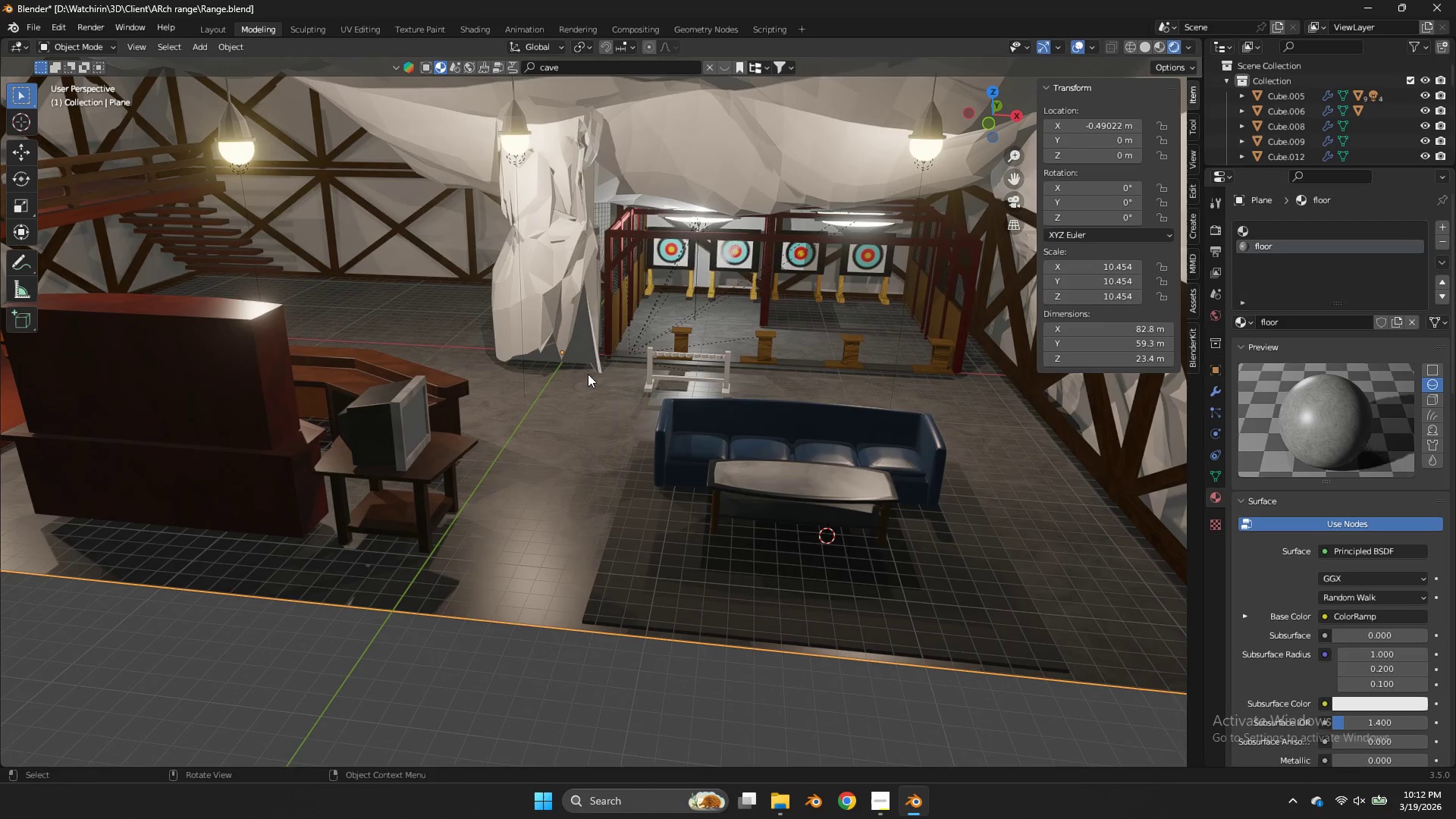 
key(Shift+ShiftLeft)
 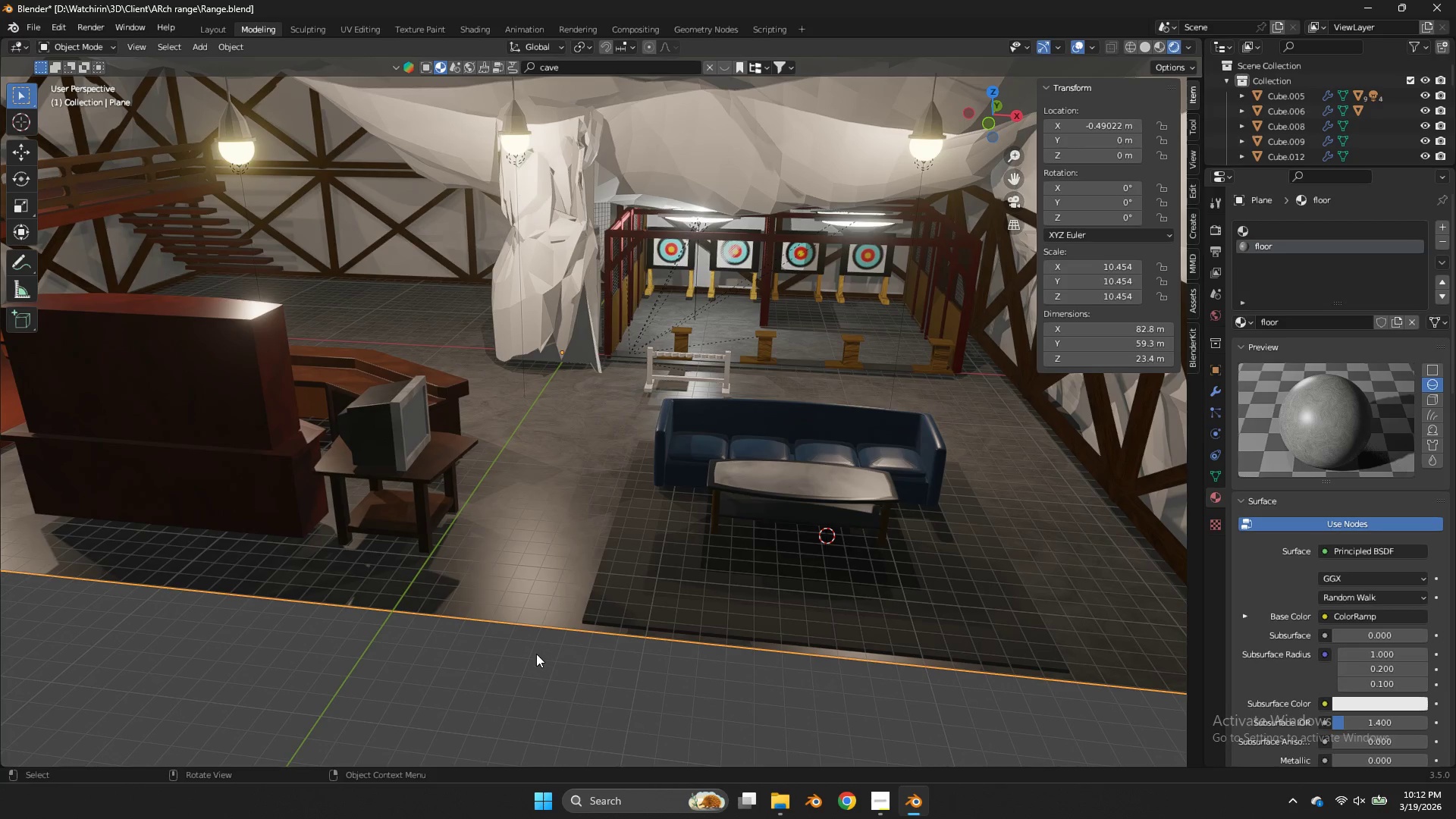 
left_click([536, 654])
 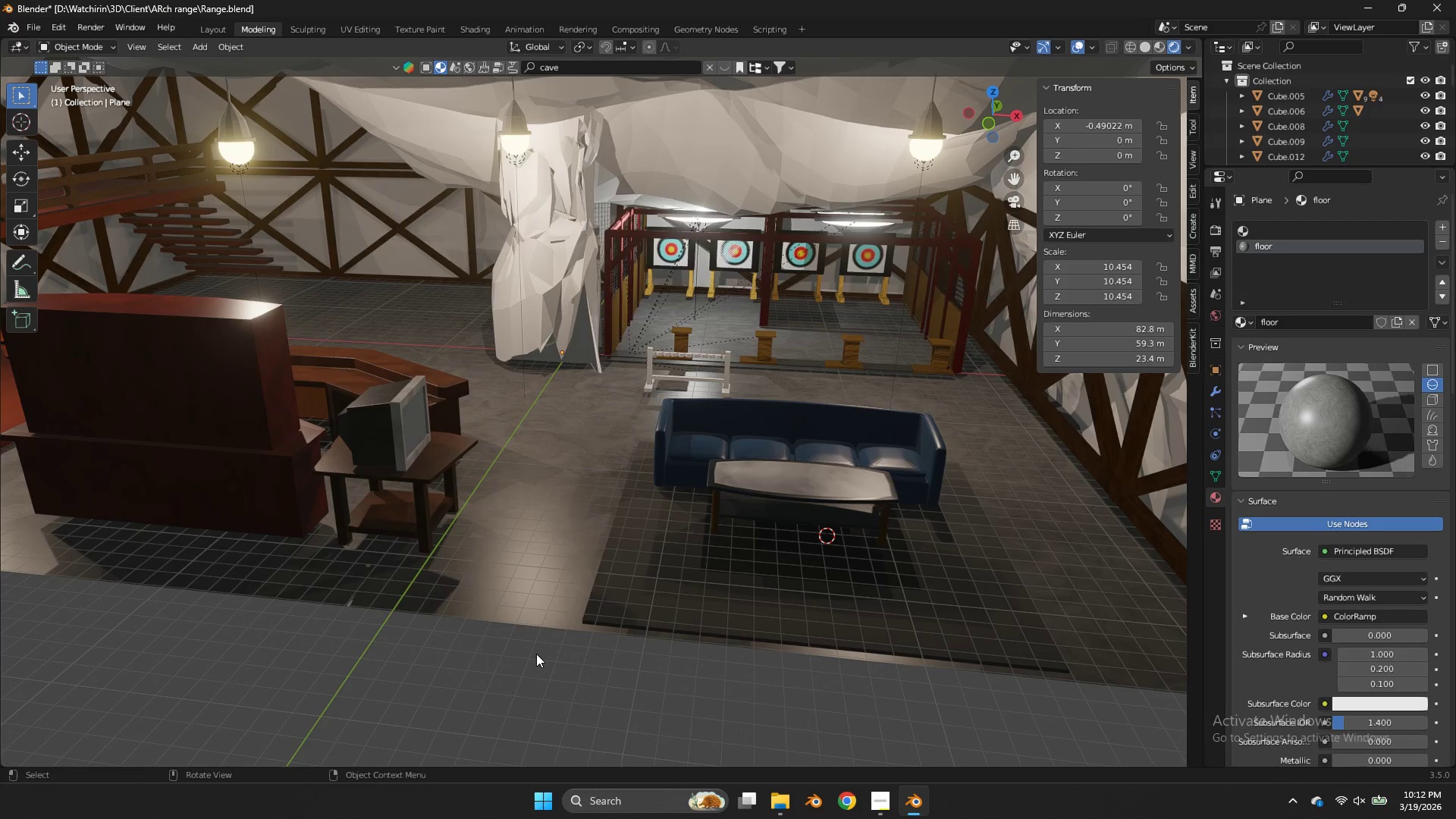 
key(Shift+A)
 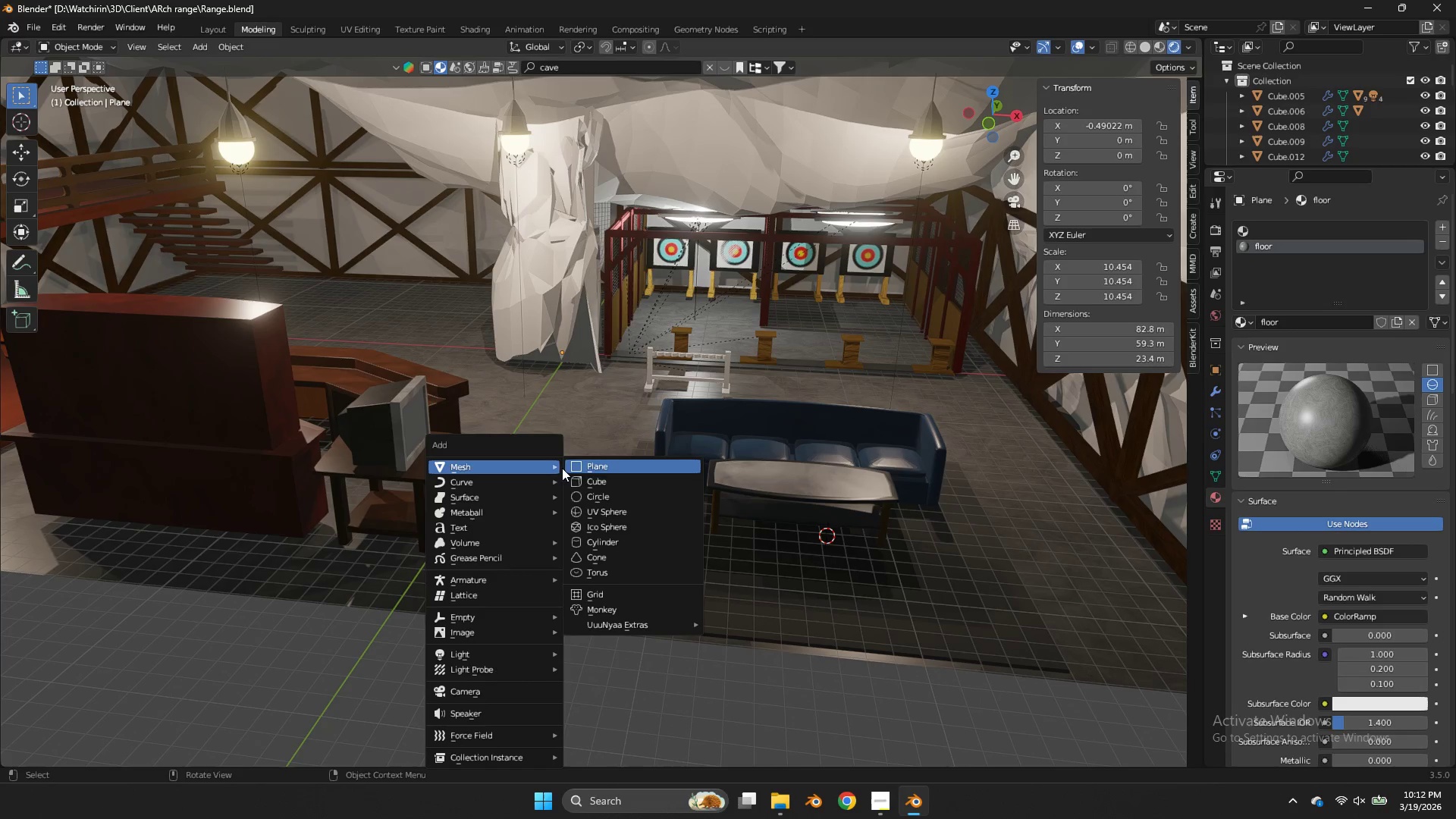 
left_click([580, 482])
 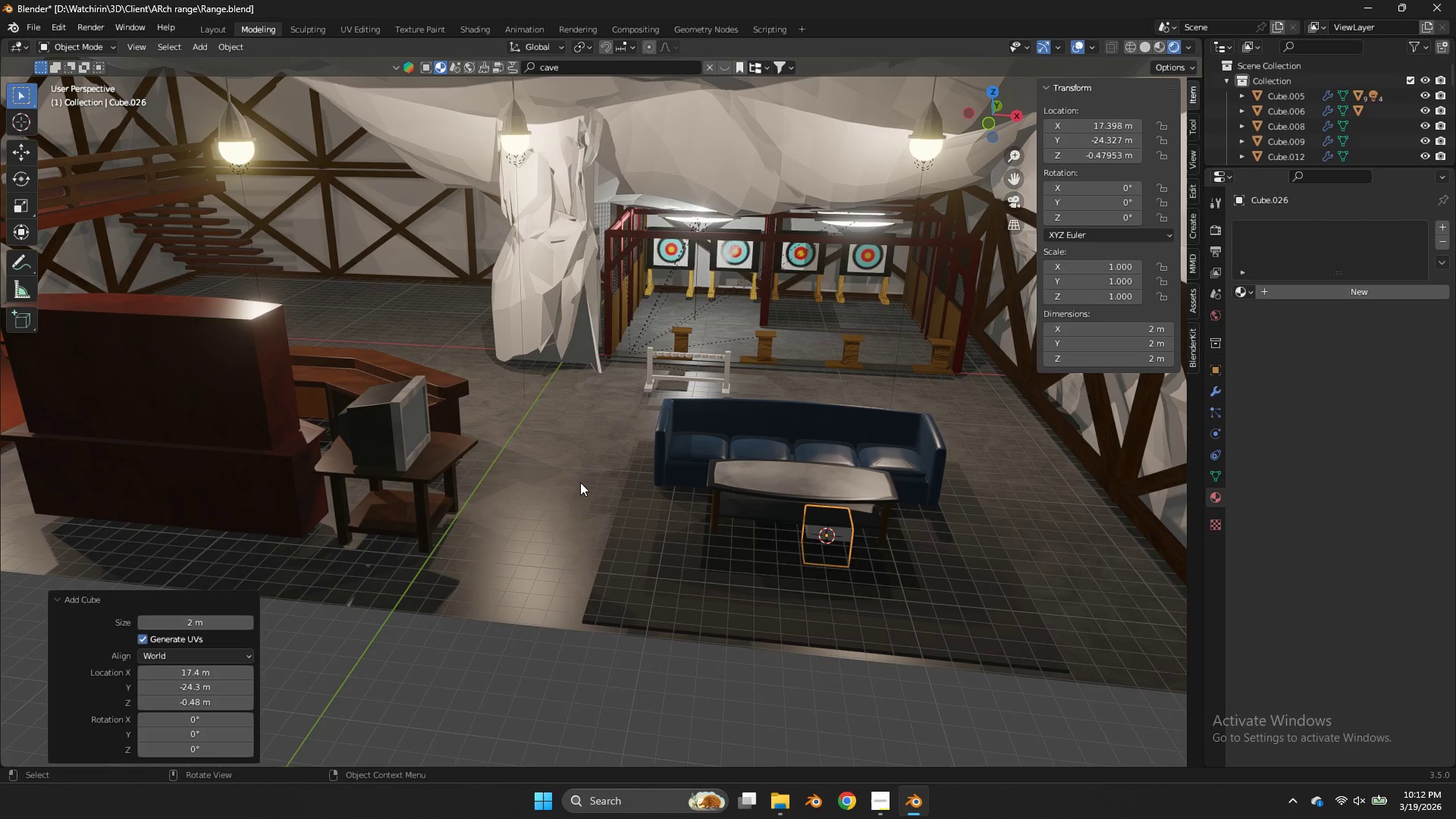 
key(NumpadDivide)
 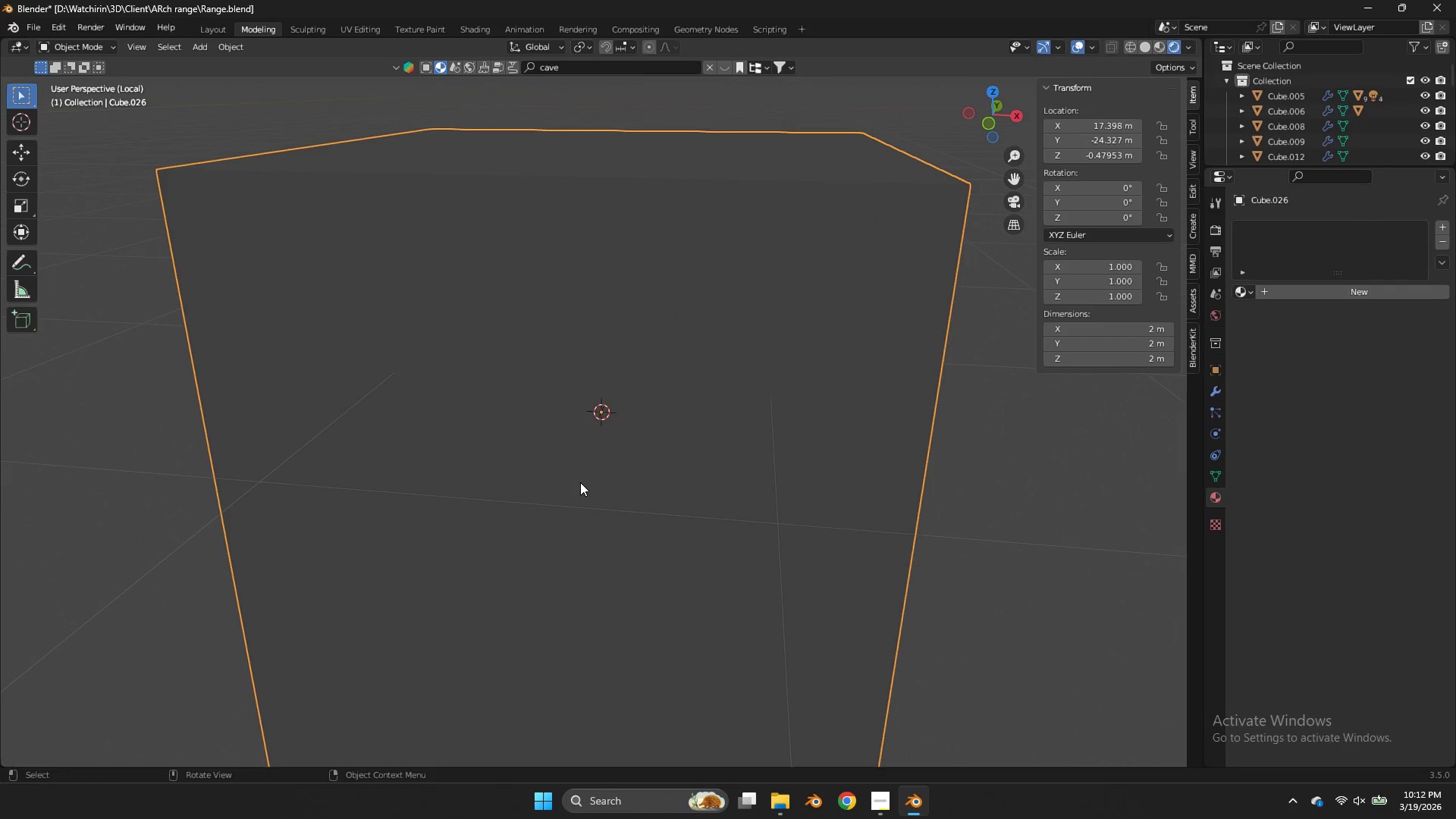 
key(Tab)
 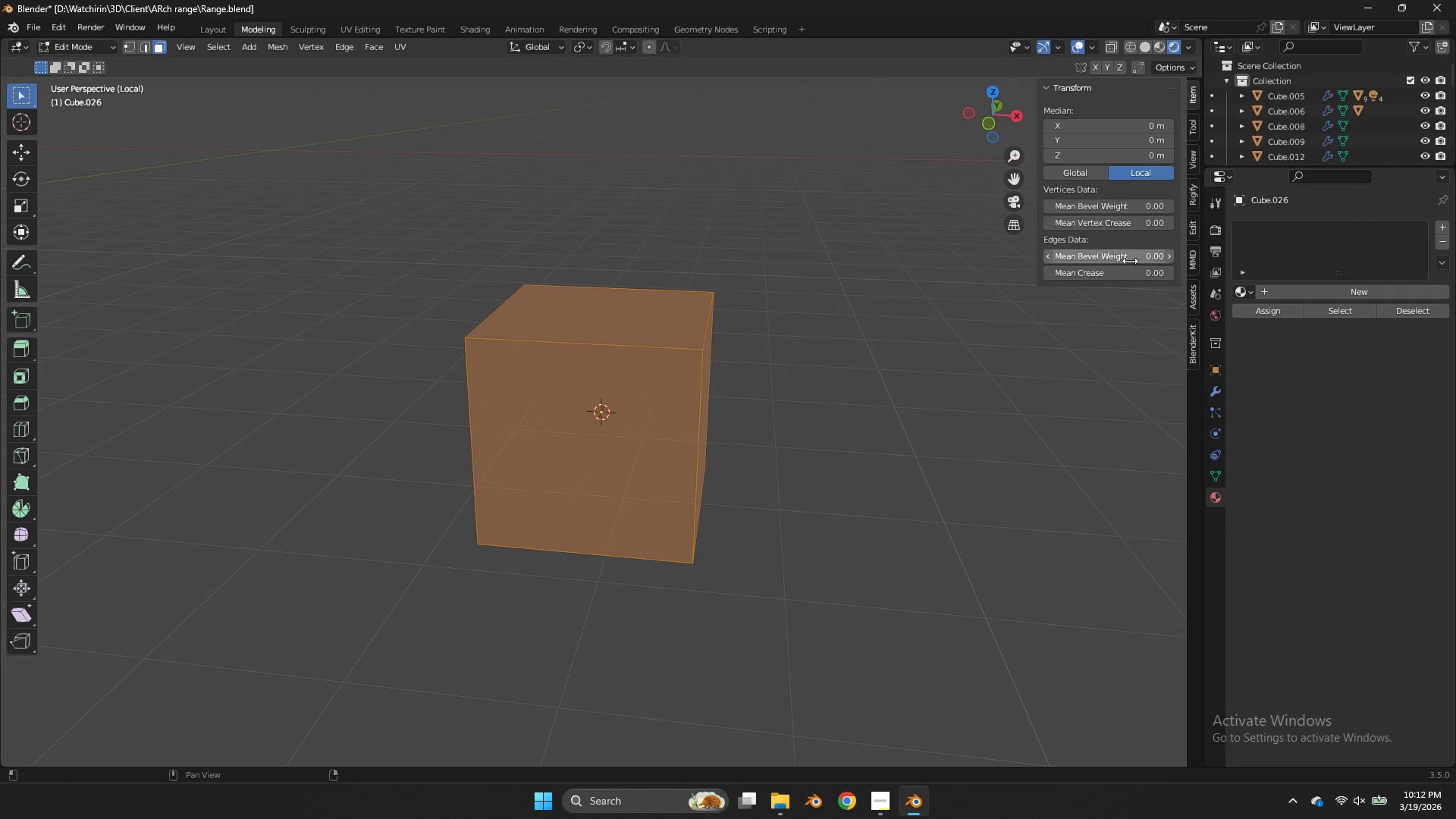 
key(Z)
 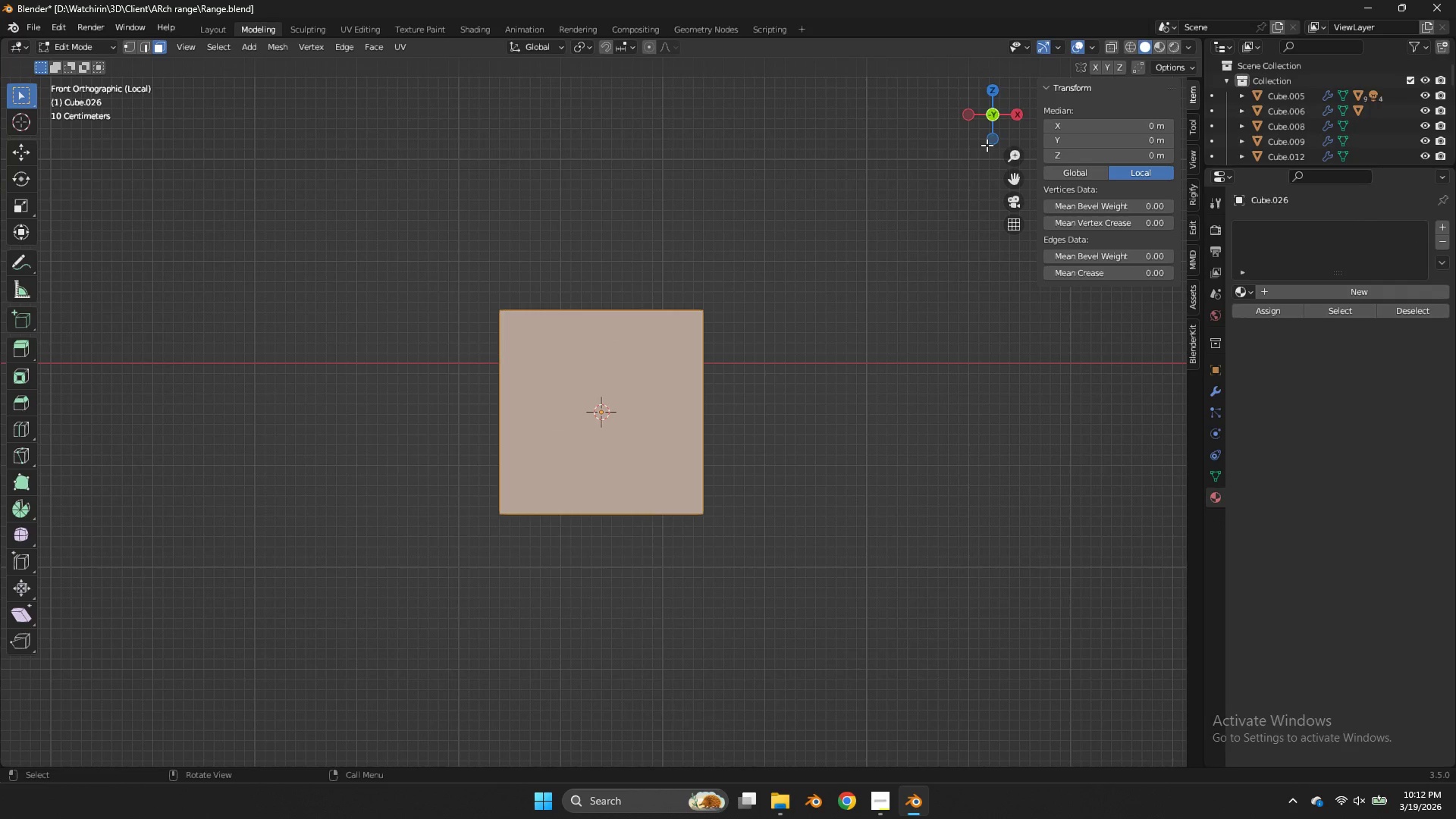 
scroll: coordinate [592, 479], scroll_direction: down, amount: 5.0
 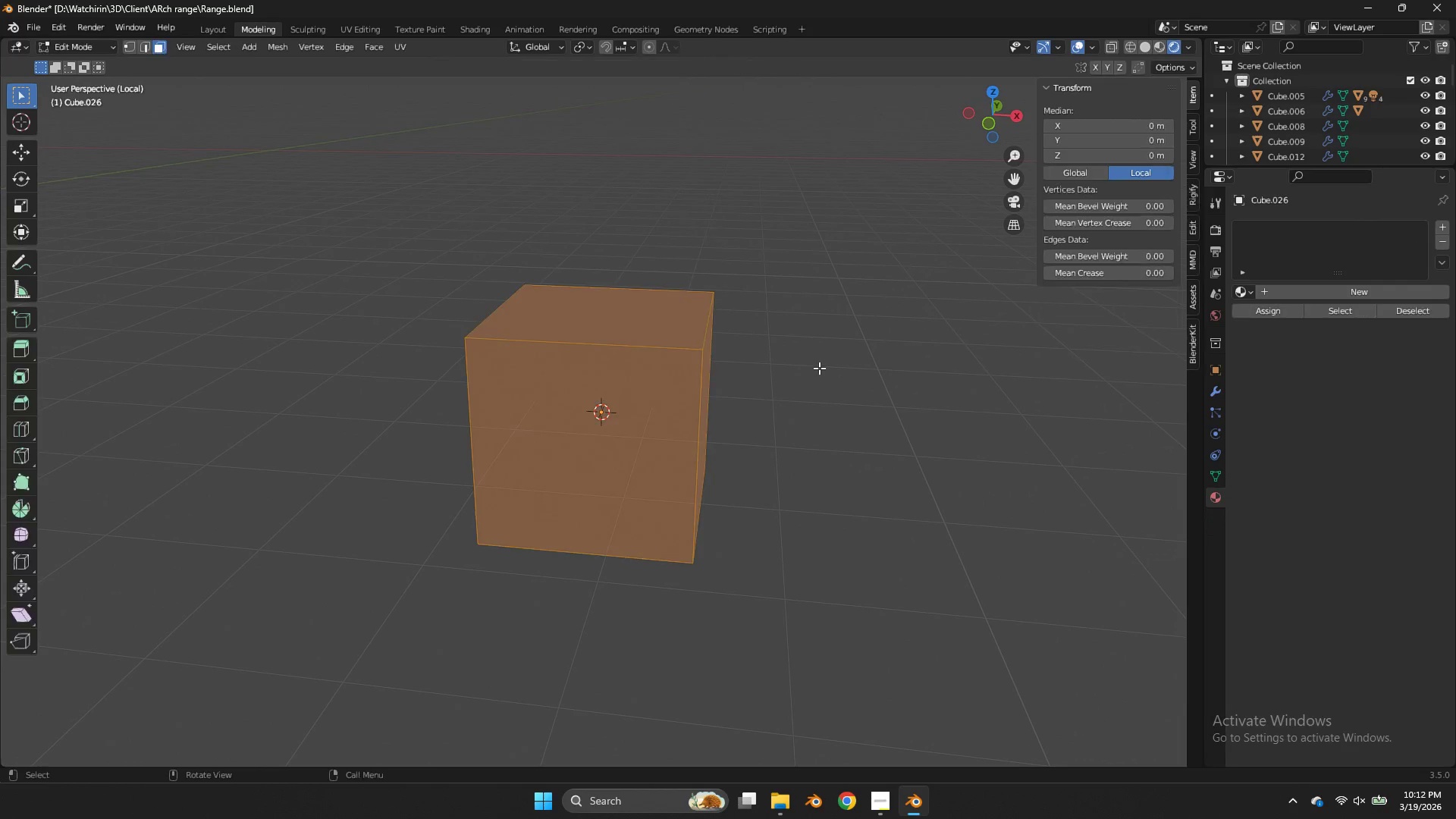 
left_click([973, 114])
 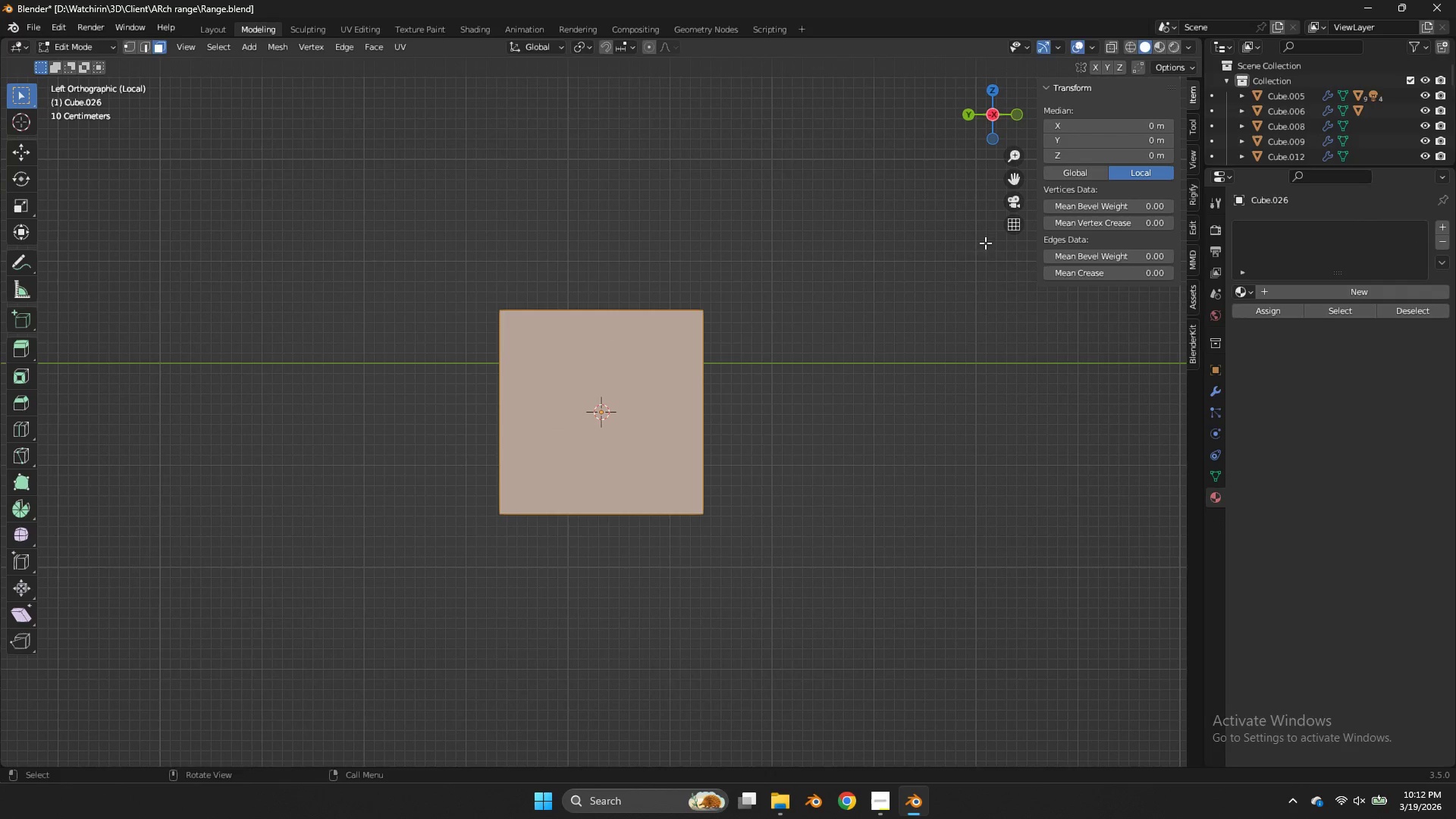 
type(sxy)
 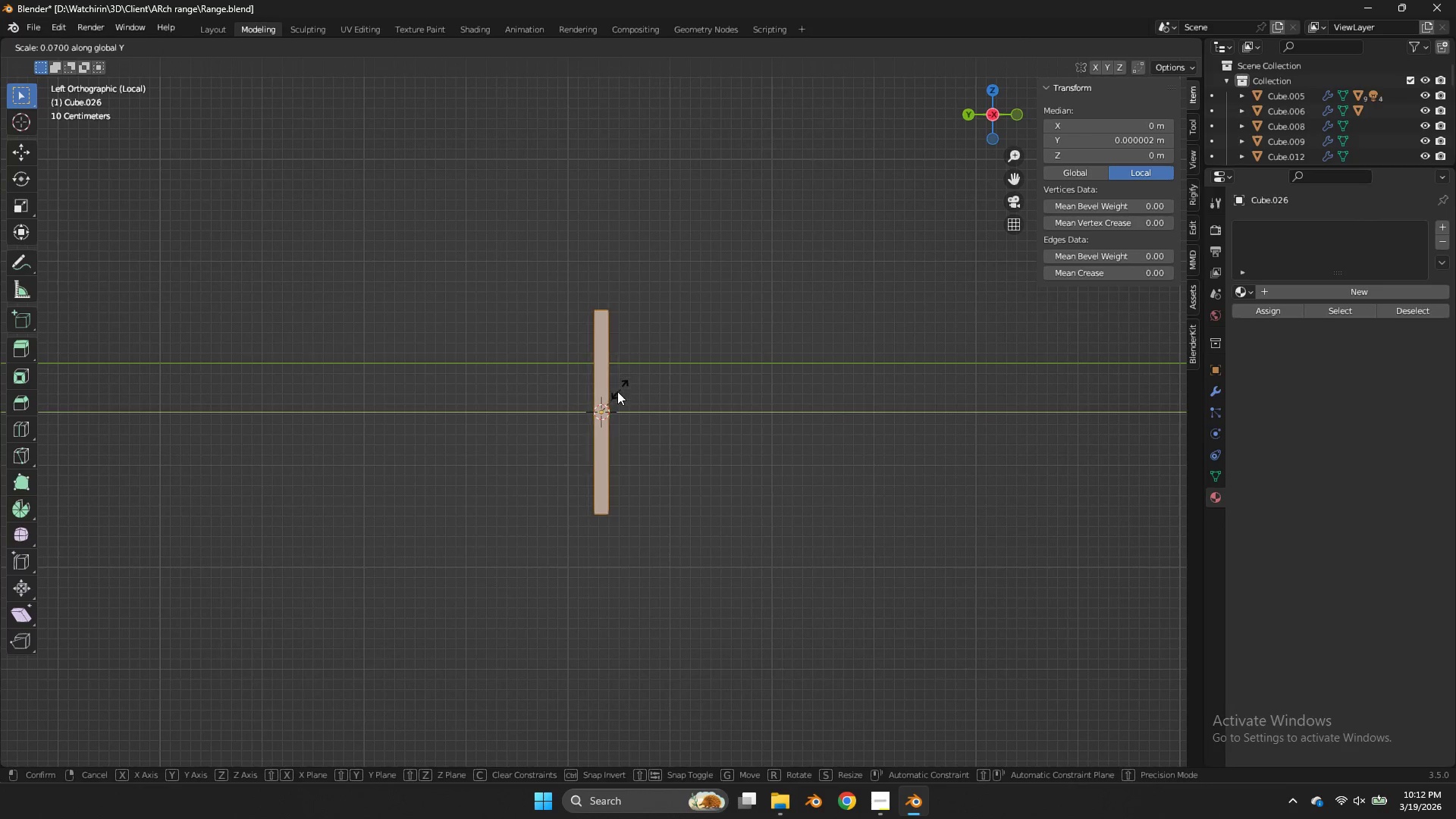 
left_click([617, 391])
 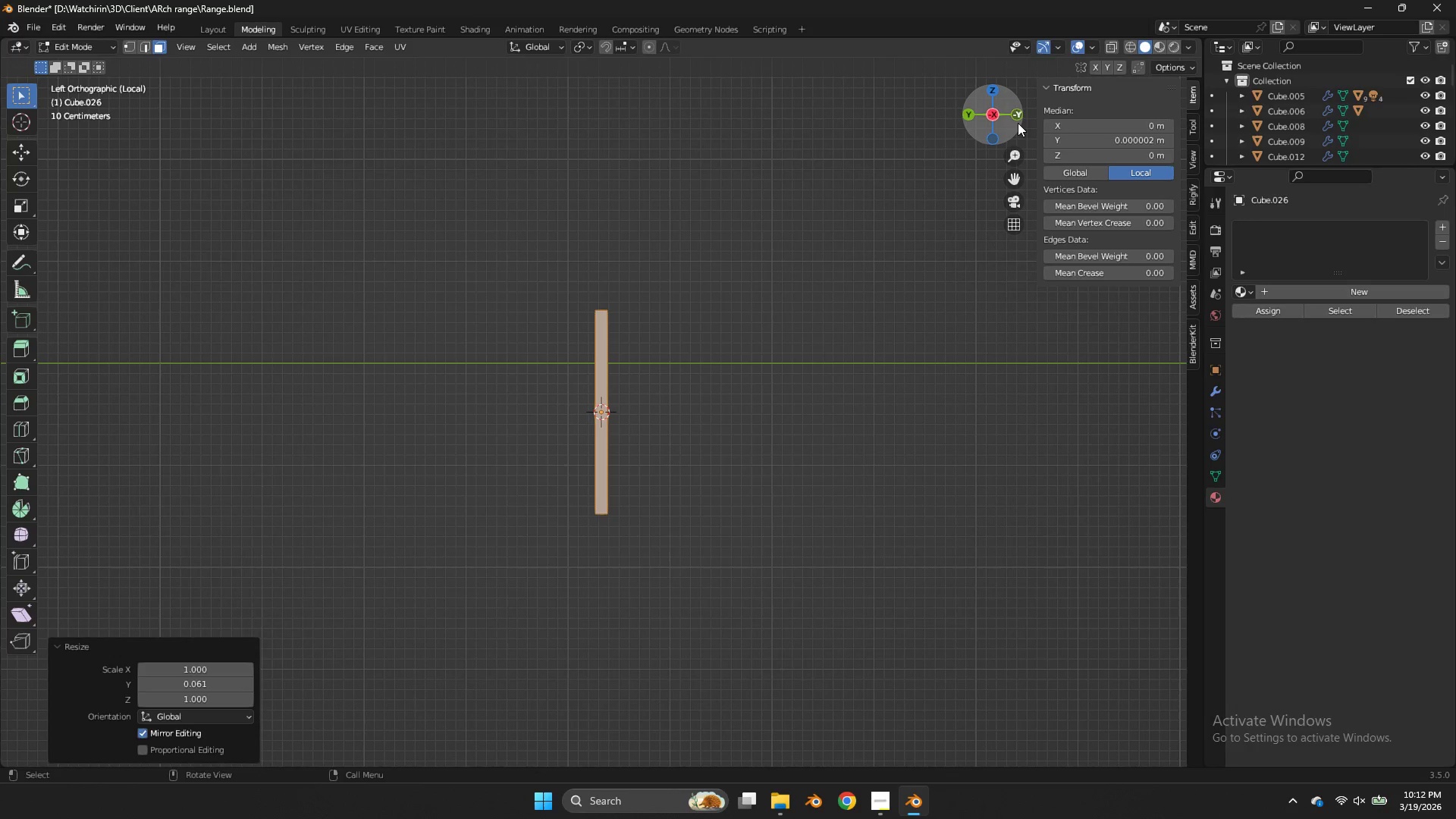 
left_click([1019, 123])
 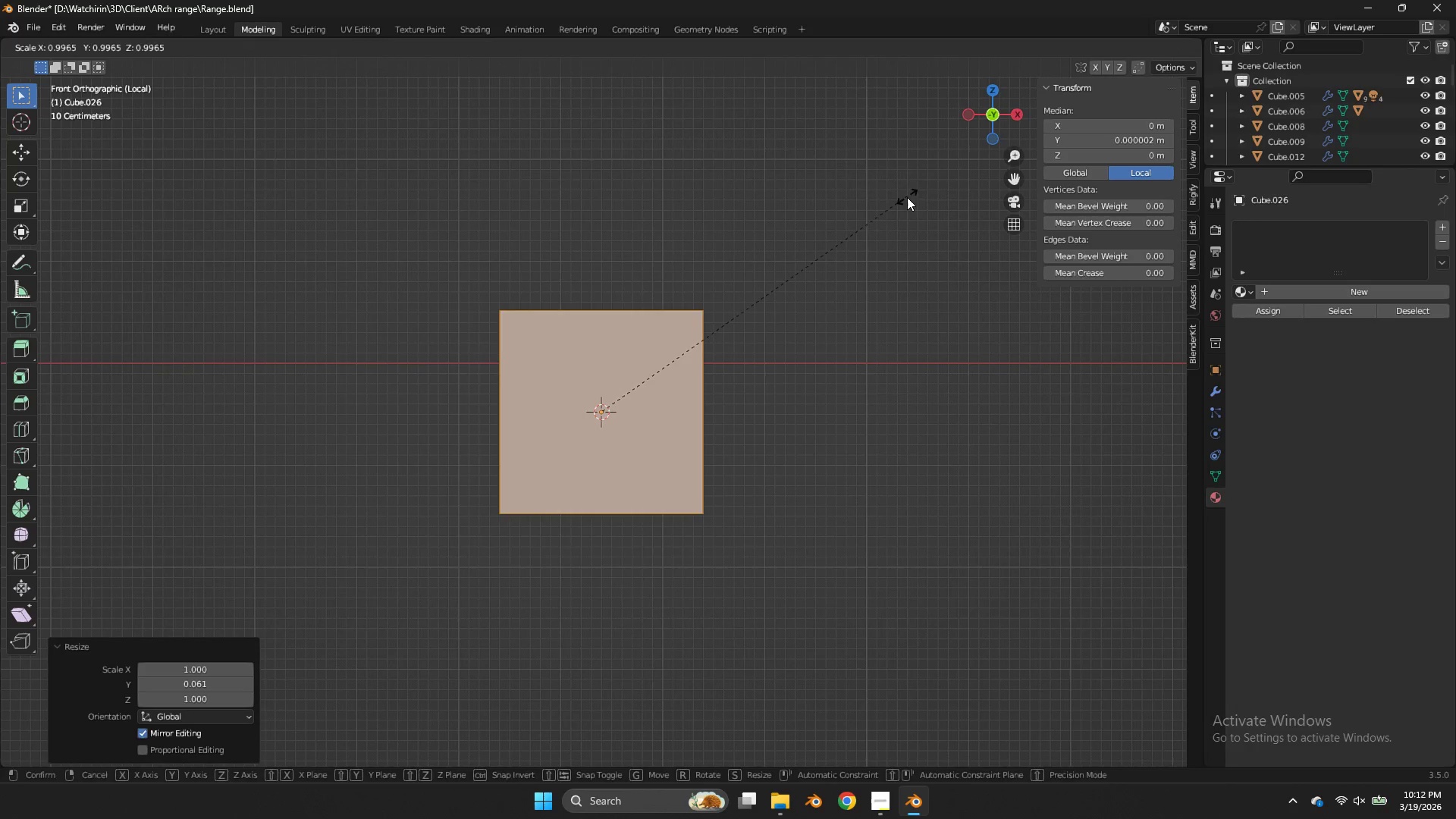 
type(sx)
key(Tab)
key(Tab)
 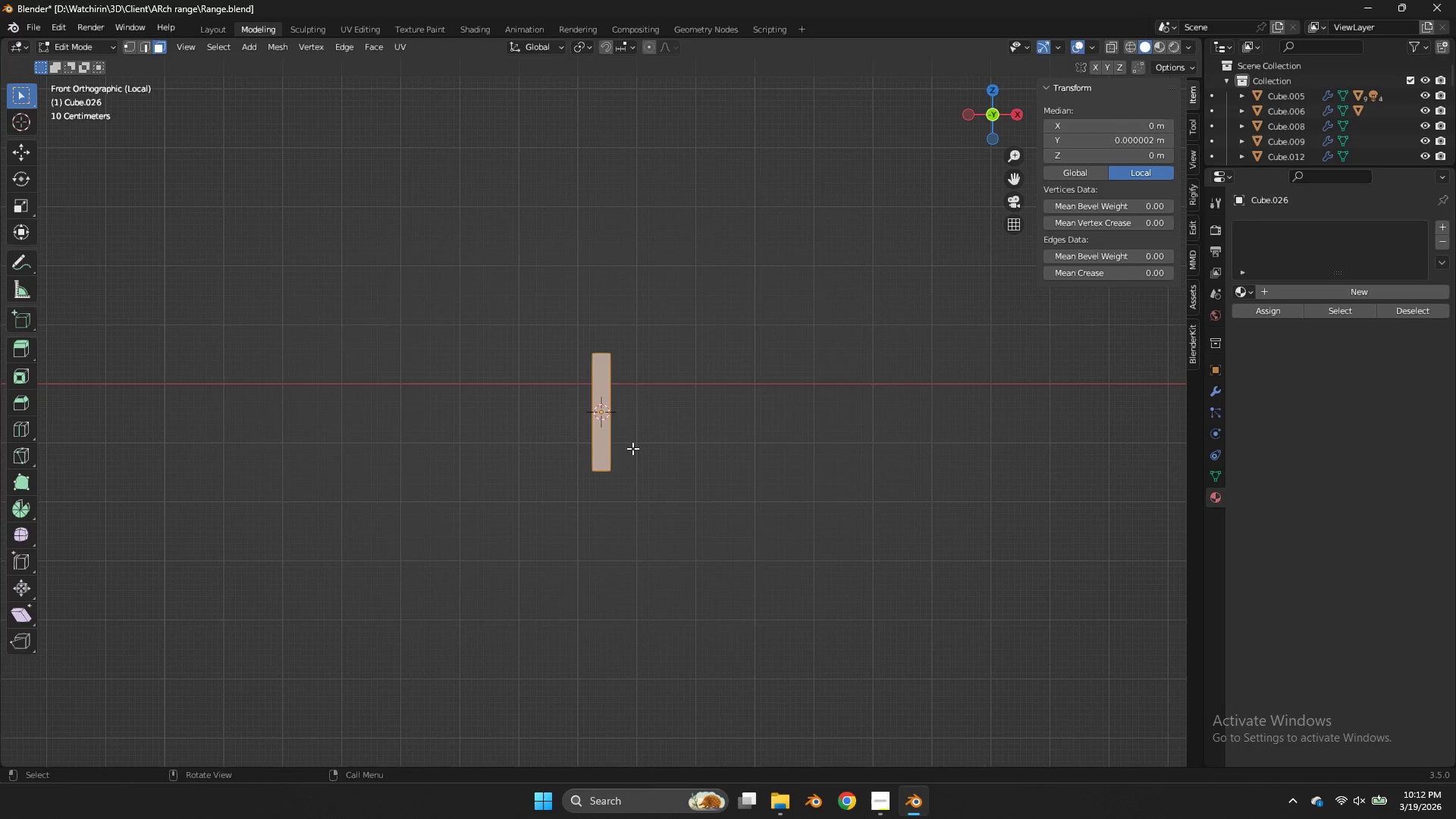 
scroll: coordinate [670, 347], scroll_direction: down, amount: 3.0
 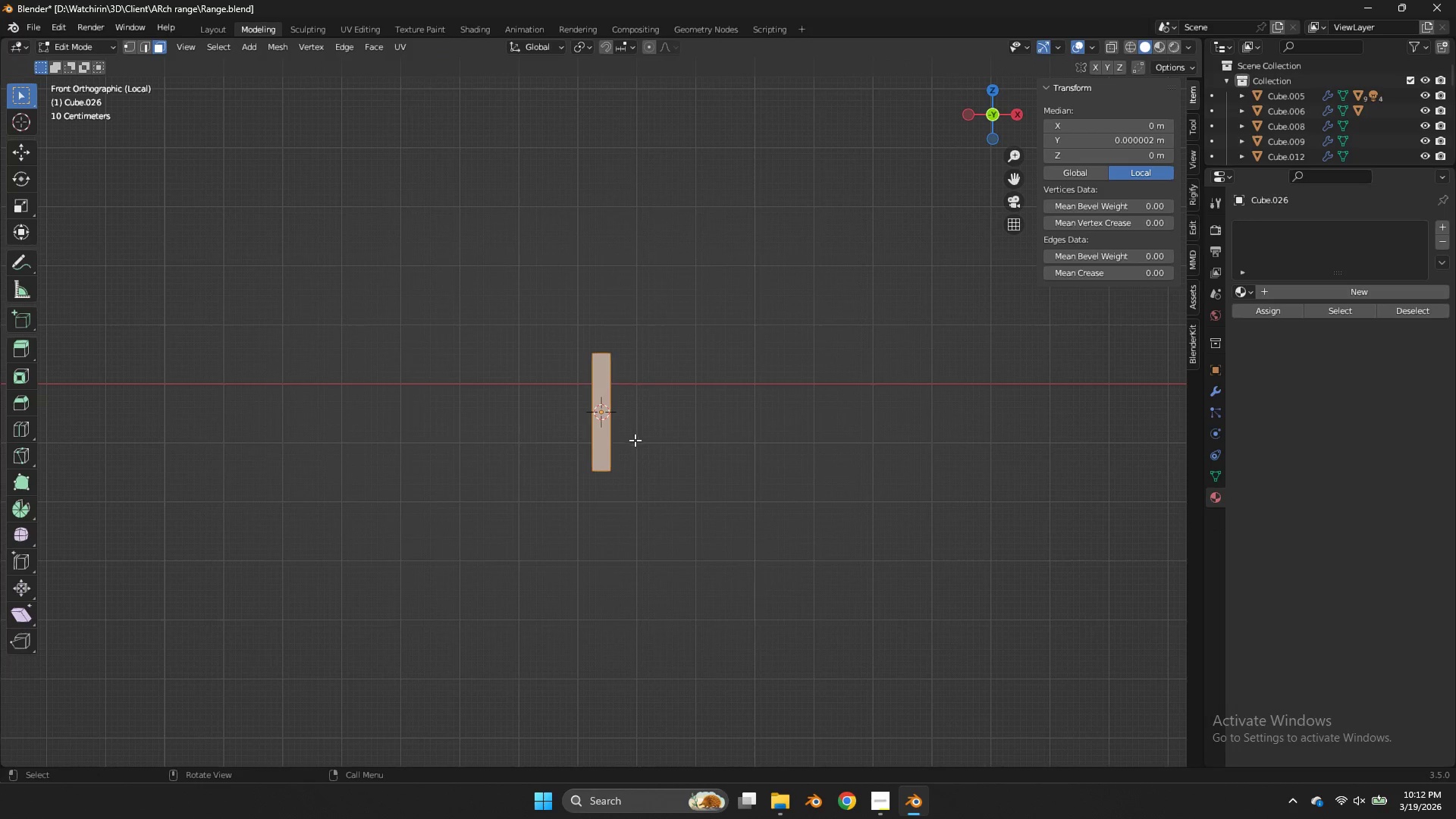 
type(gz)
 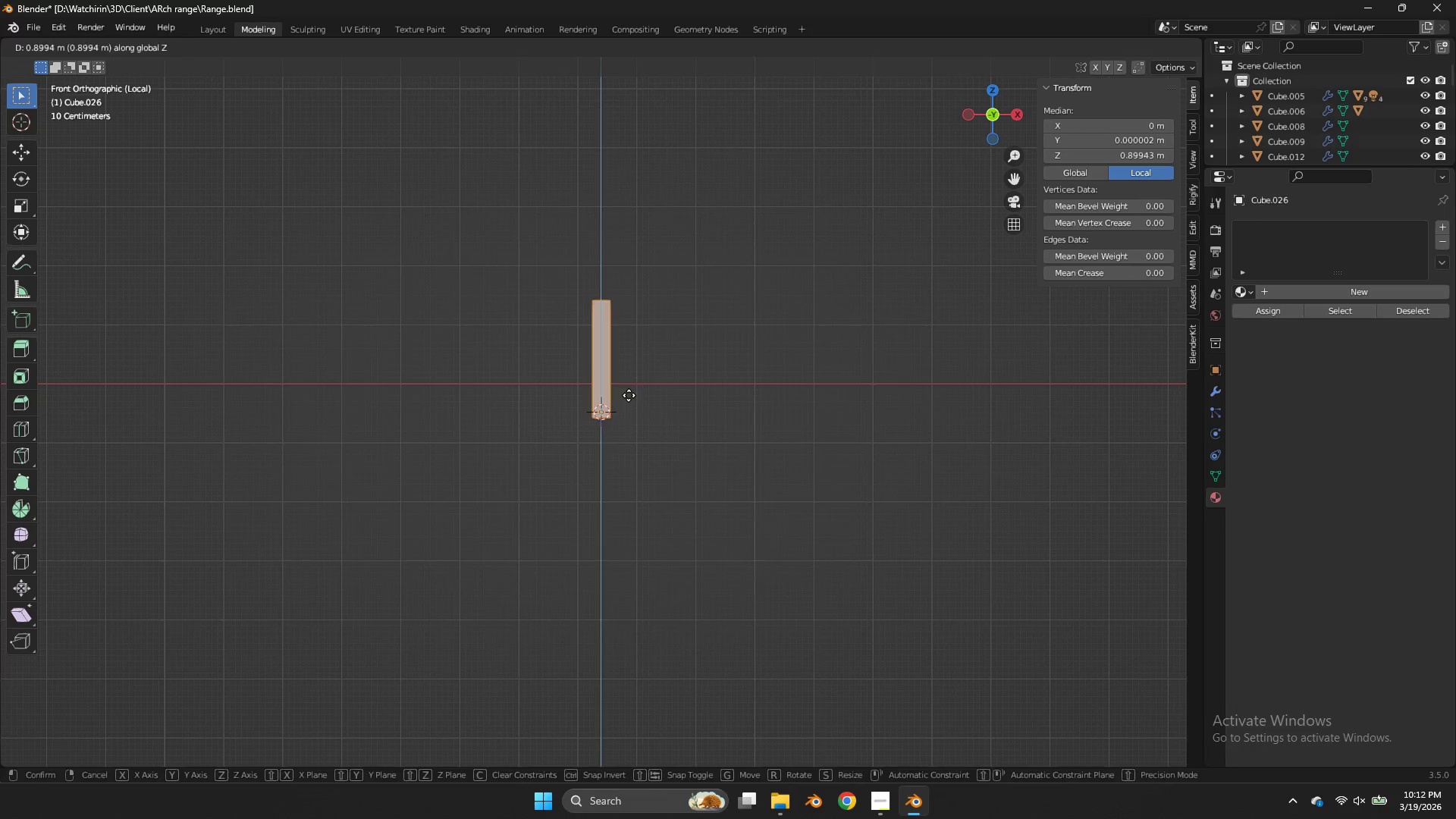 
left_click([629, 395])
 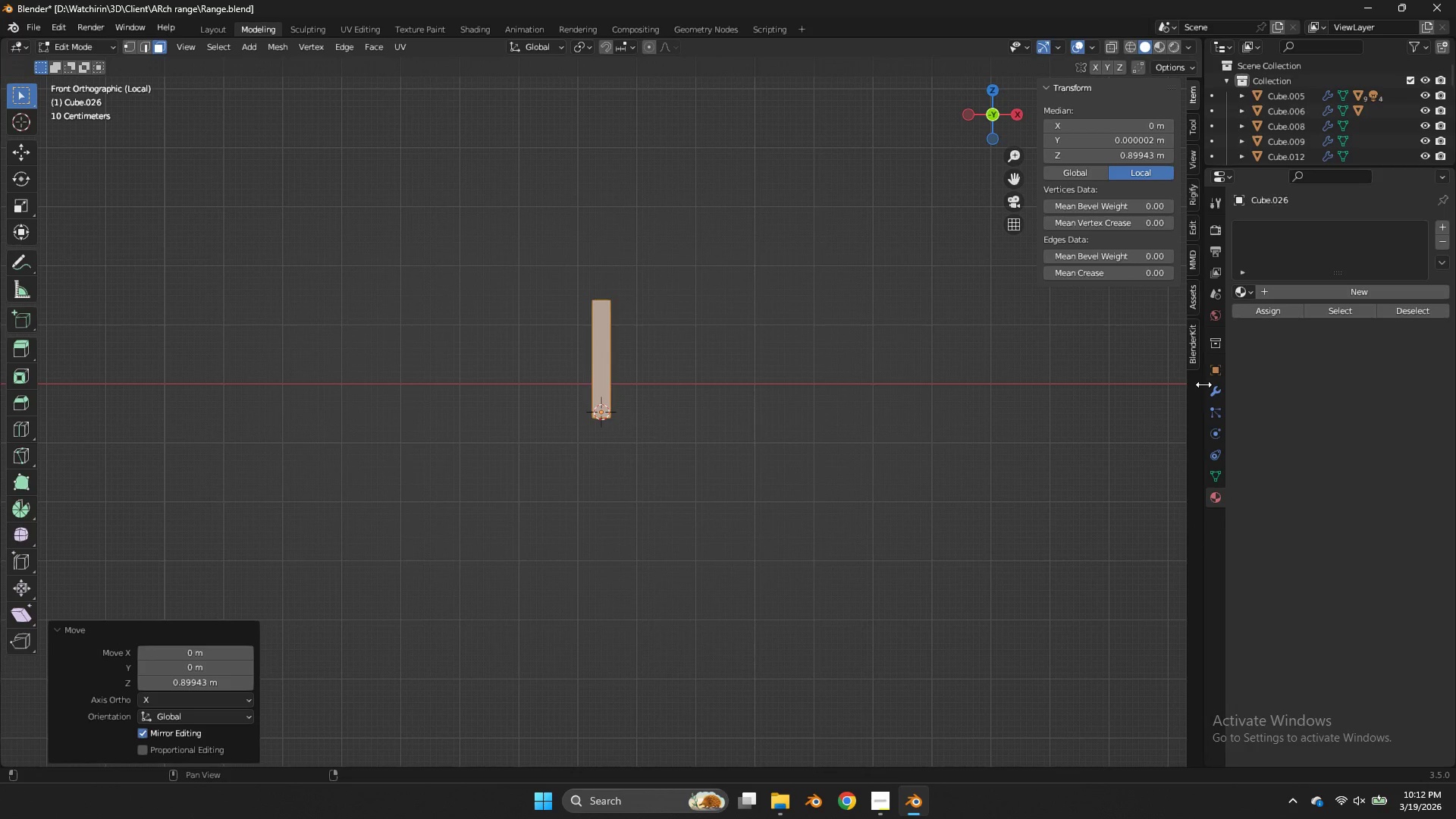 
left_click([1210, 388])
 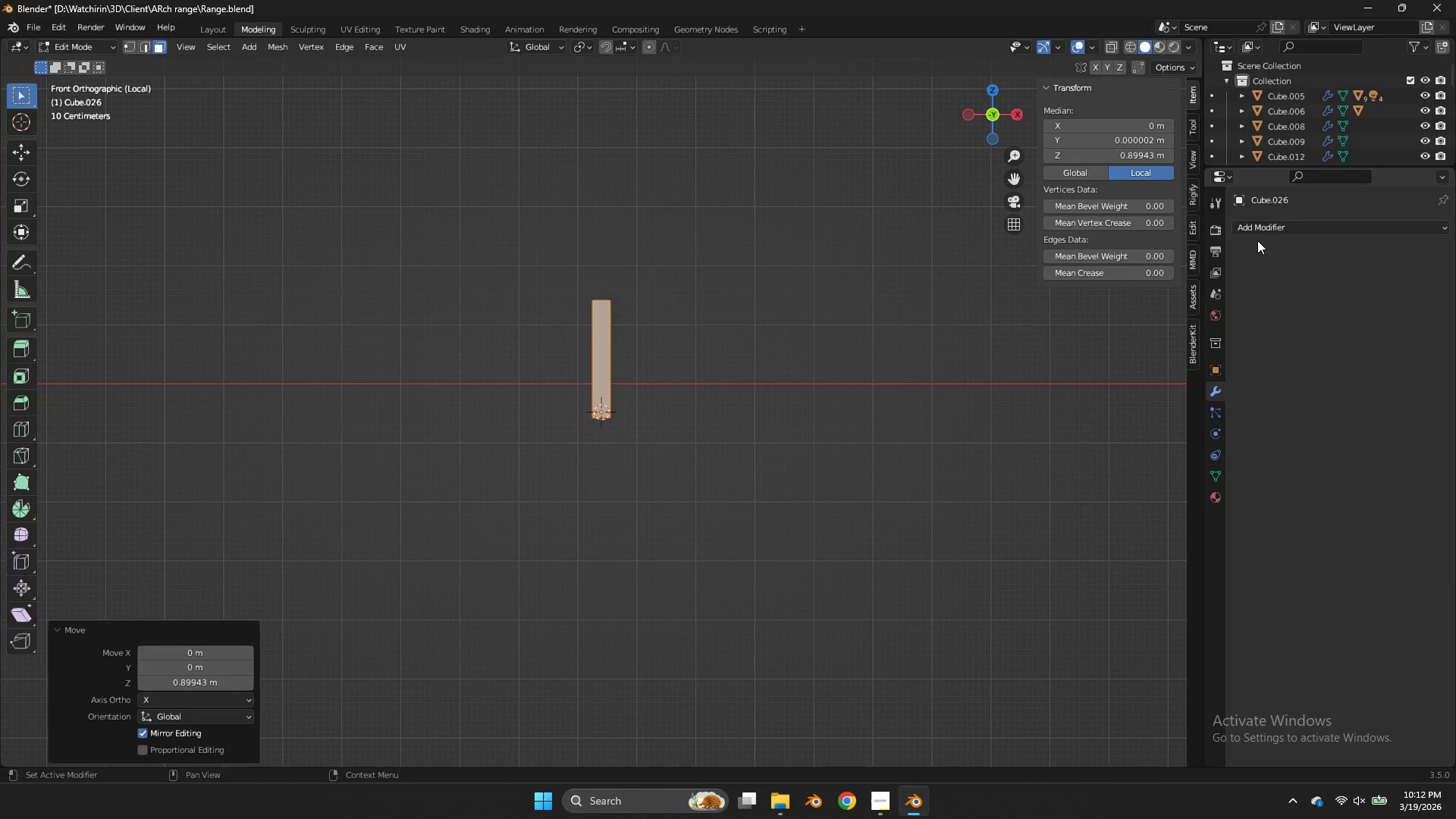 
left_click([1253, 222])
 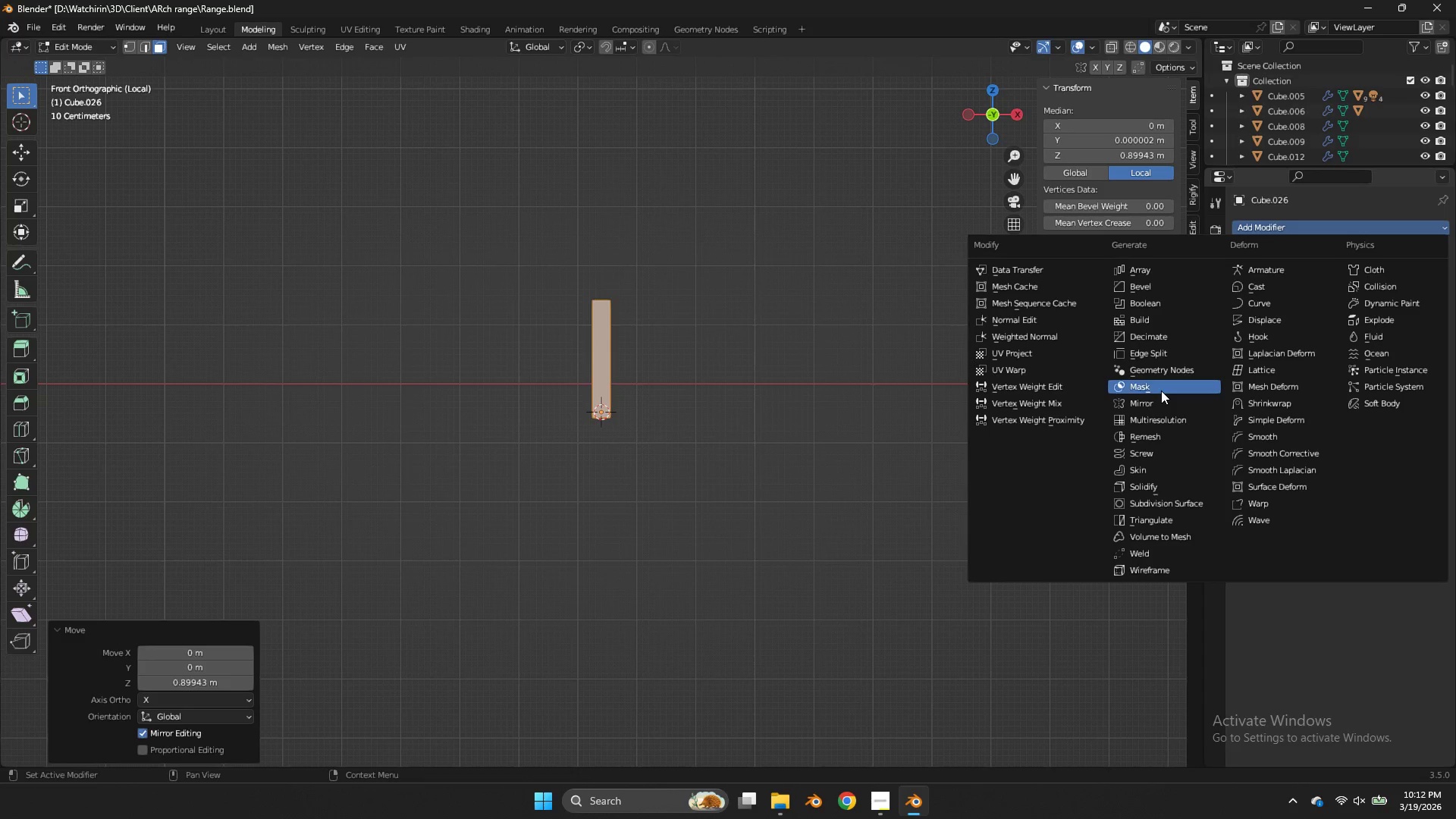 
left_click([1164, 403])
 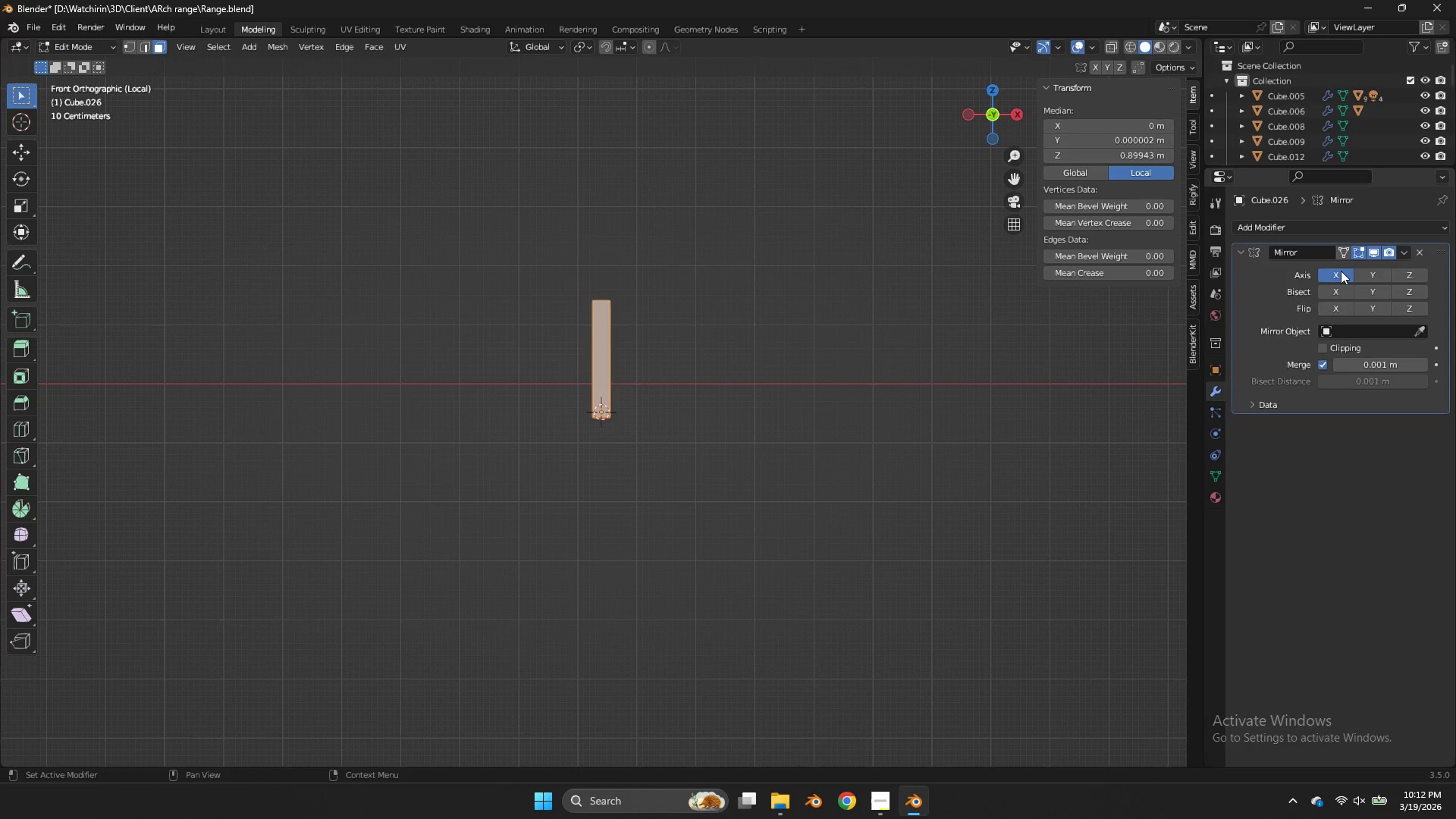 
double_click([1409, 277])
 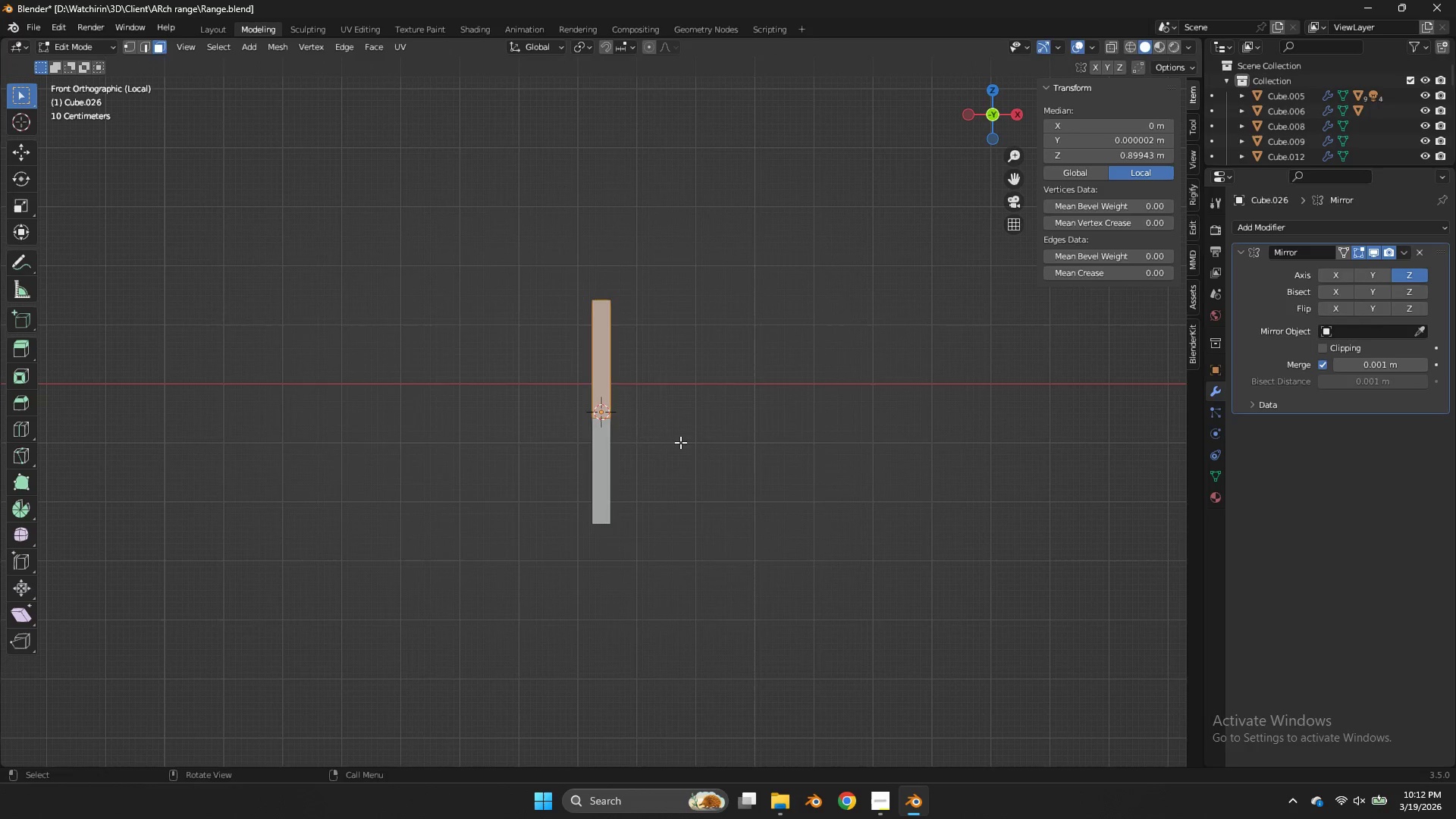 
type(gzz)
 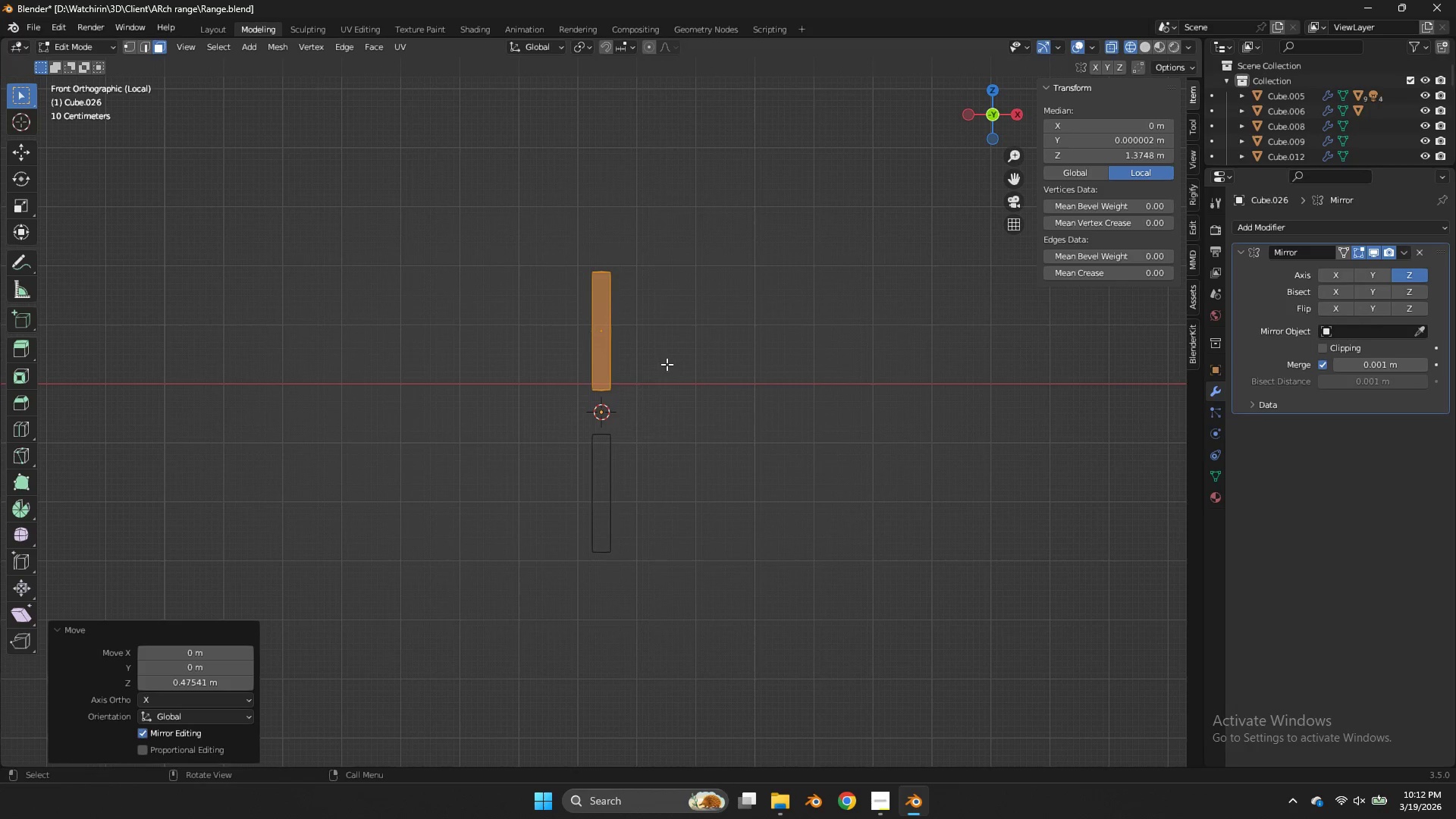 
left_click_drag(start_coordinate=[667, 364], to_coordinate=[568, 406])
 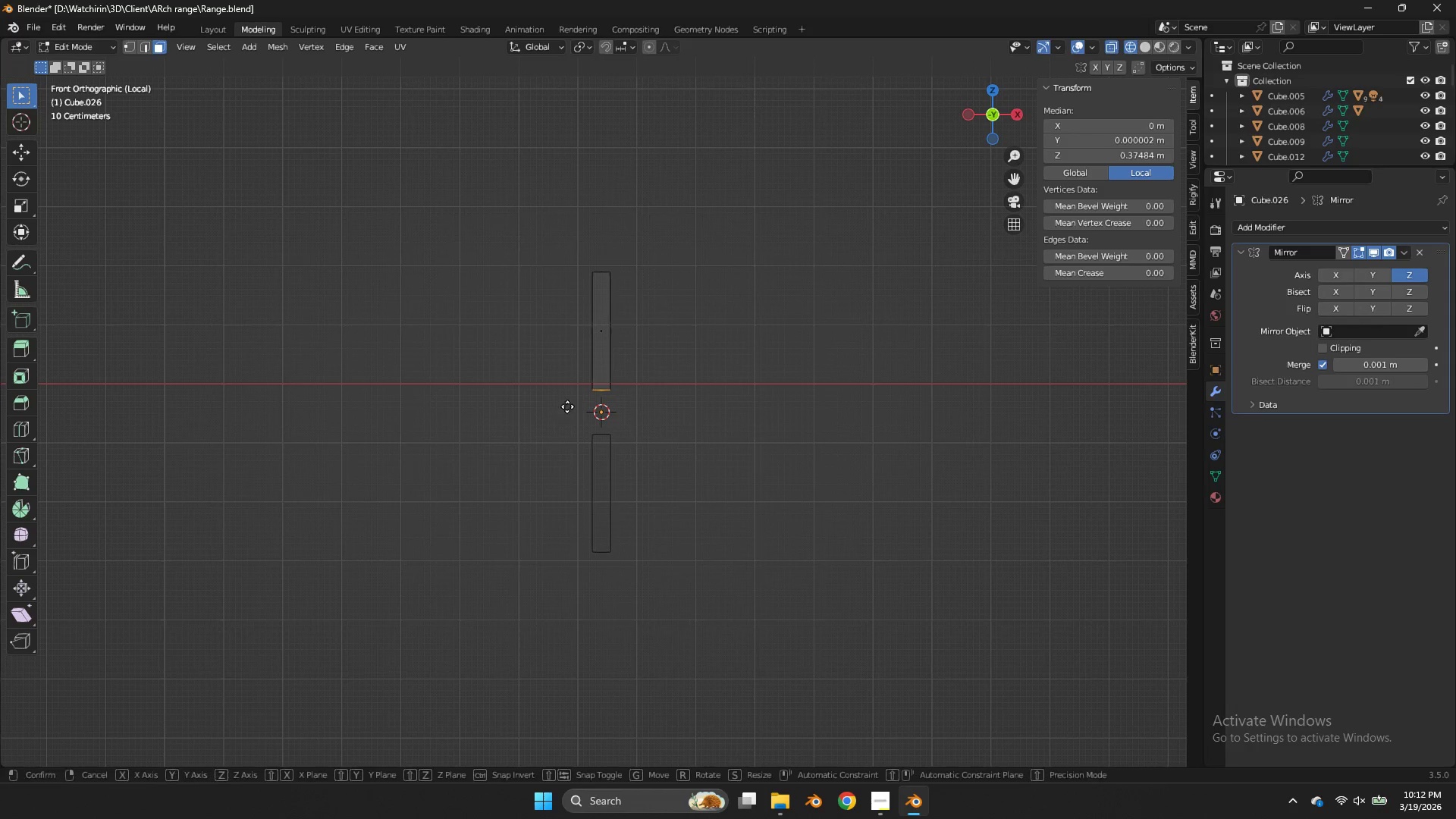 
key(G)
 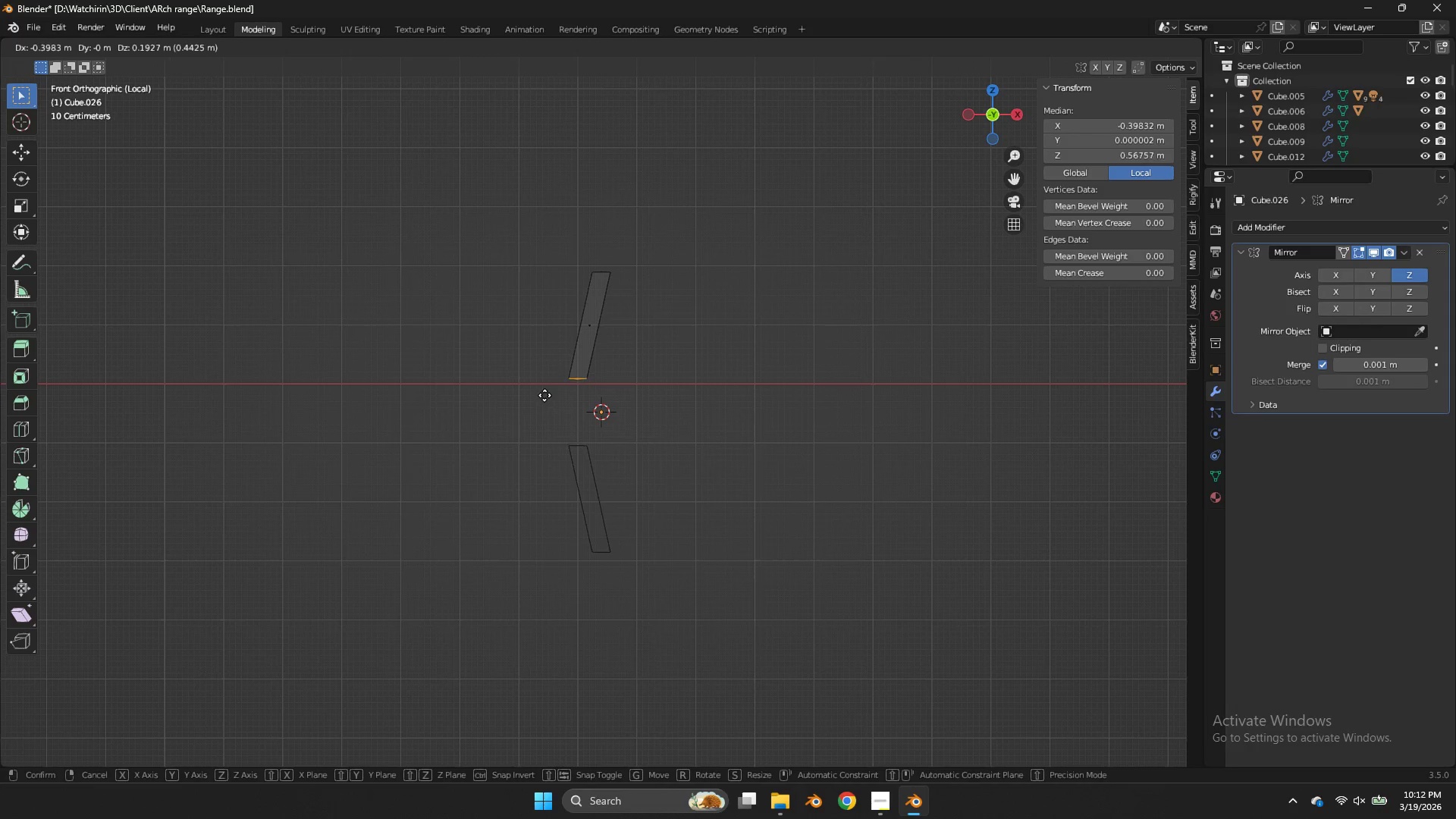 
left_click([553, 394])
 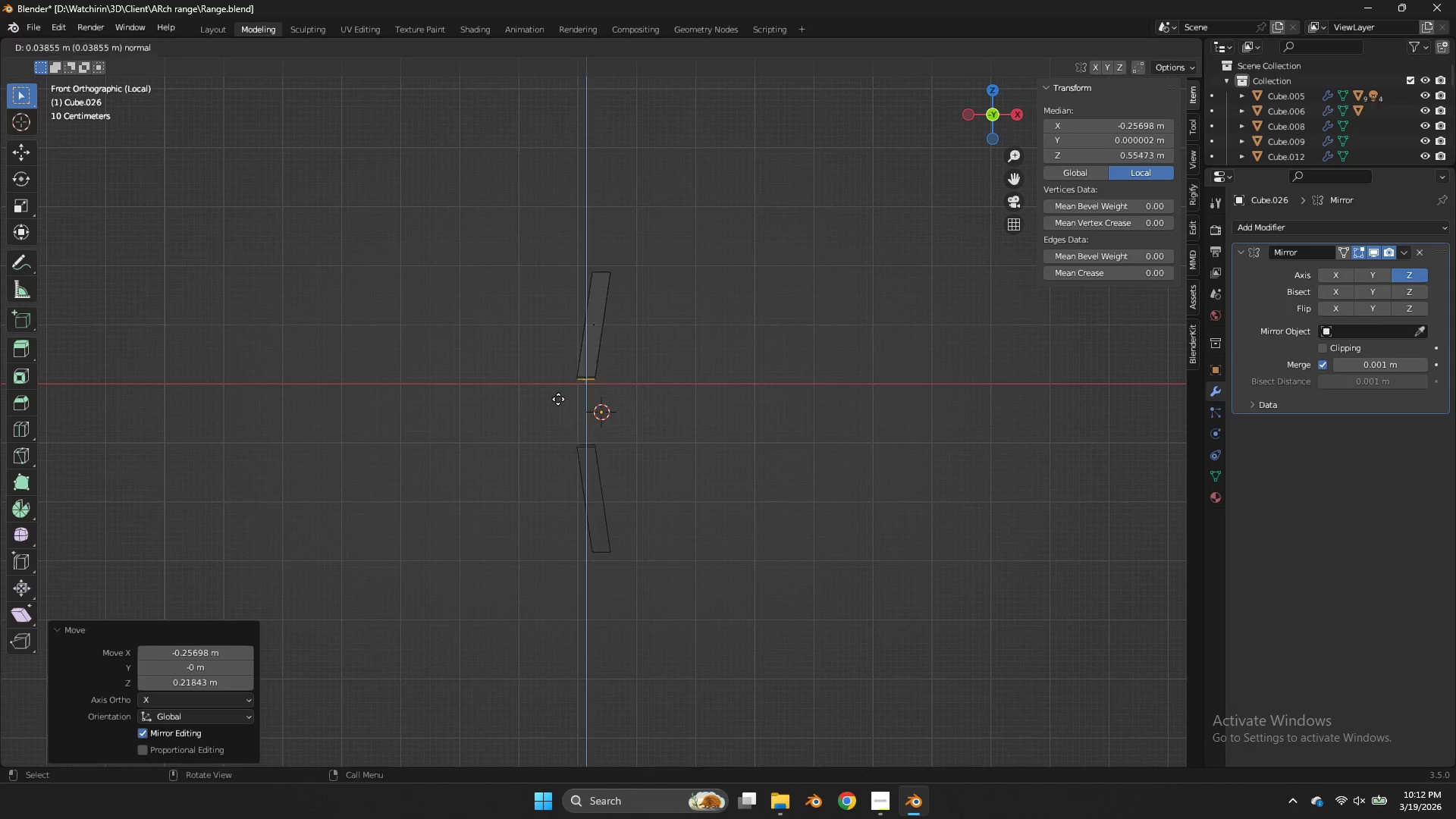 
key(E)
 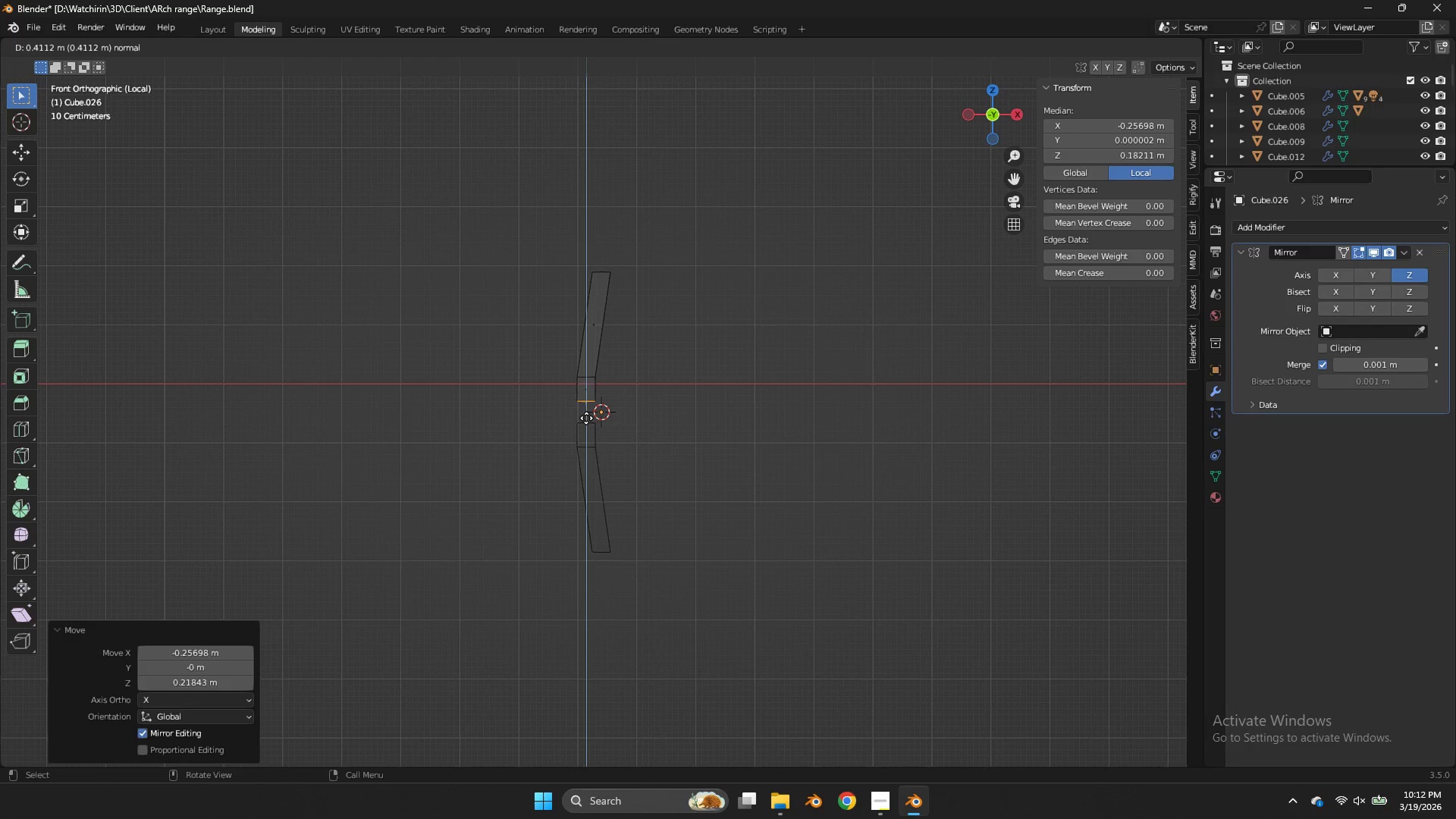 
left_click([587, 418])
 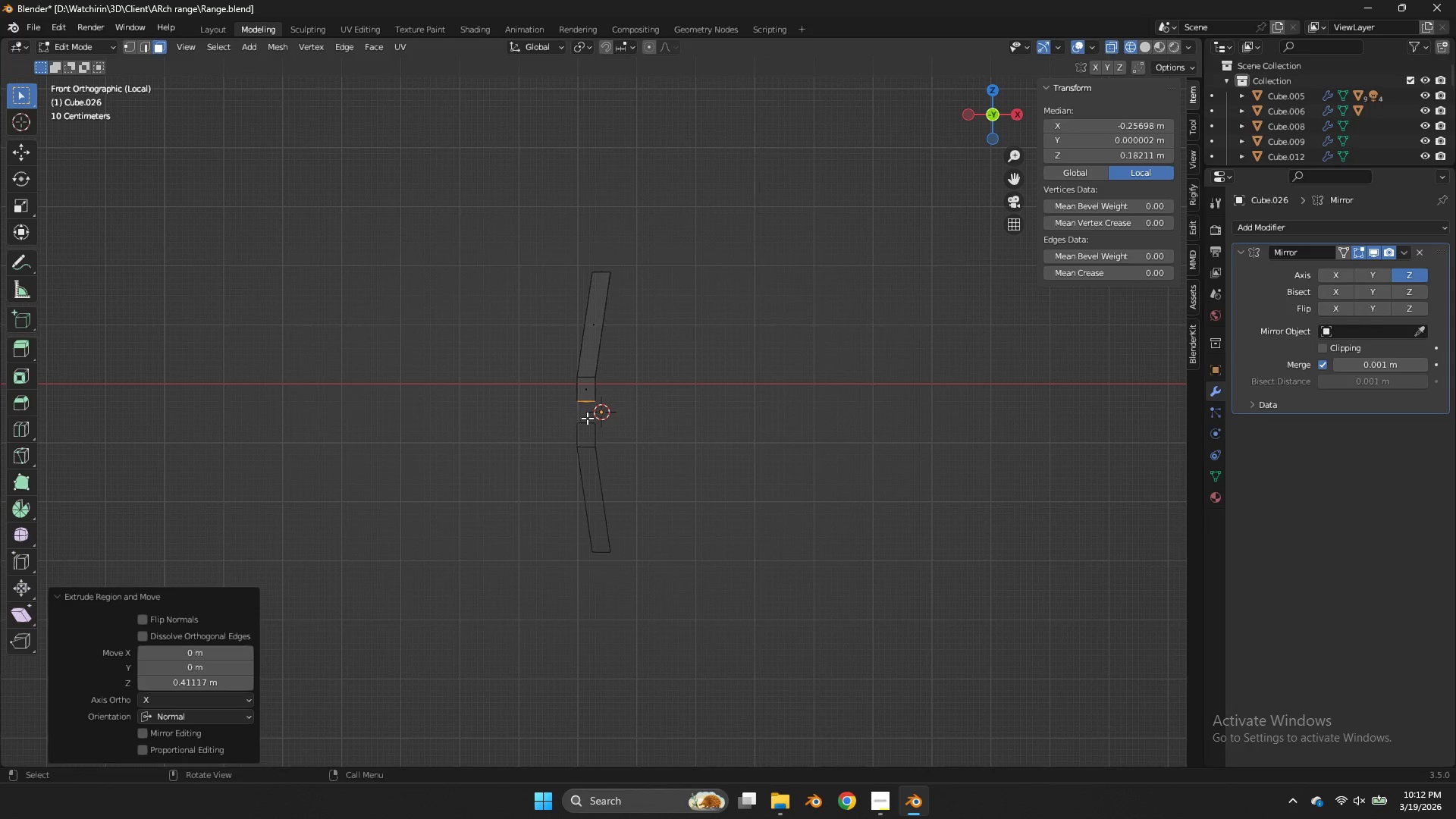 
key(G)
 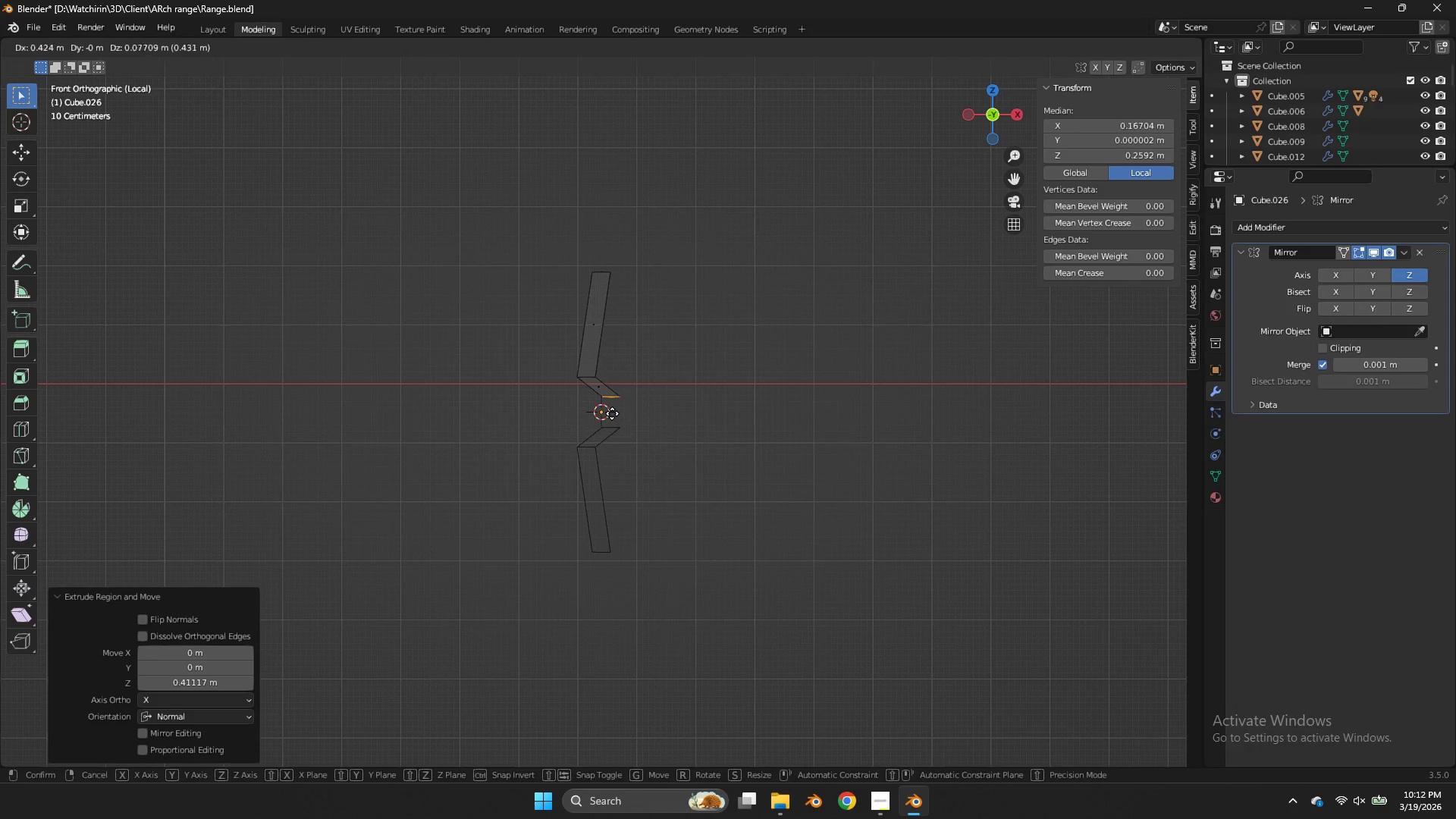 
key(E)
 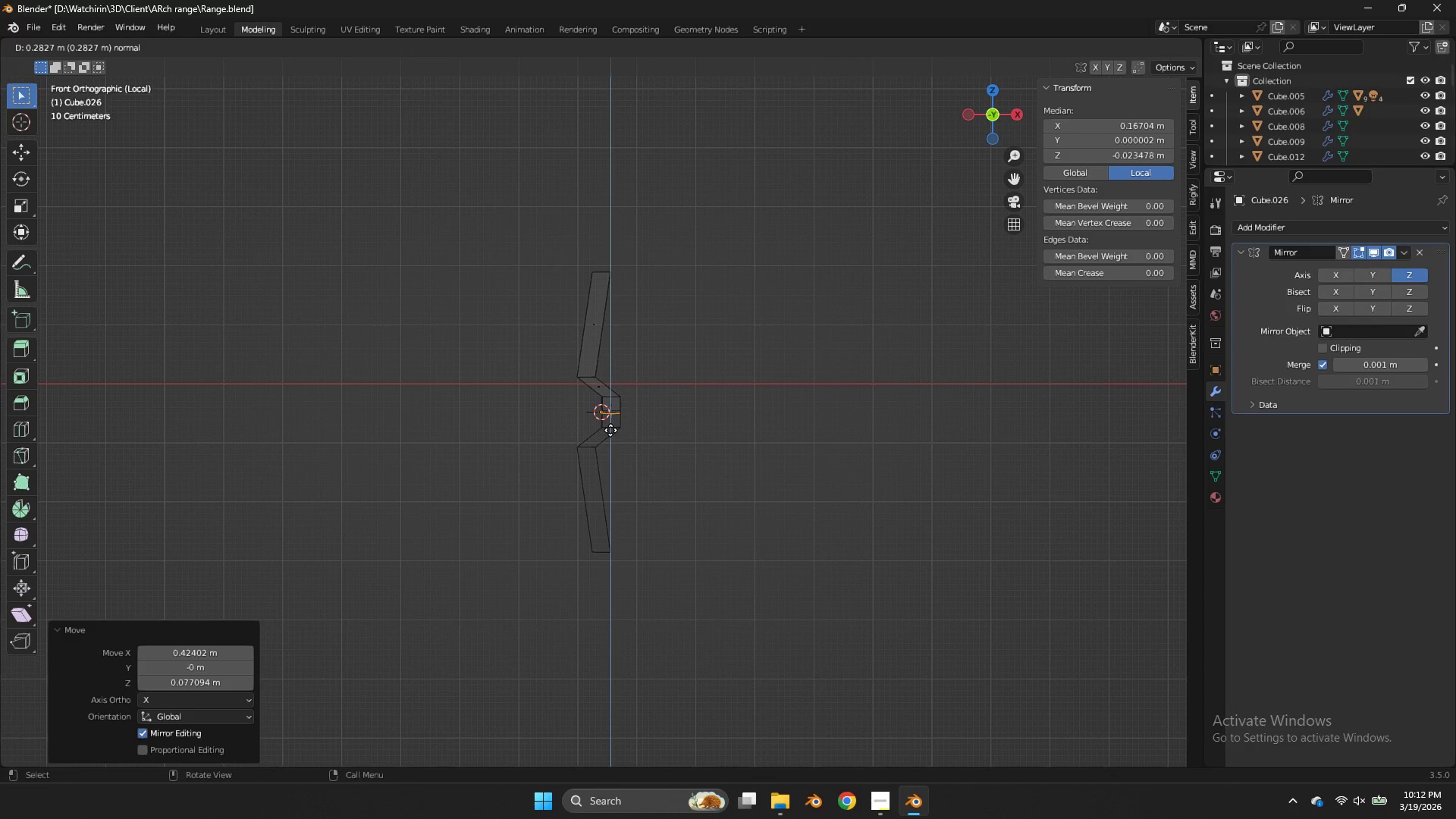 
left_click([610, 430])
 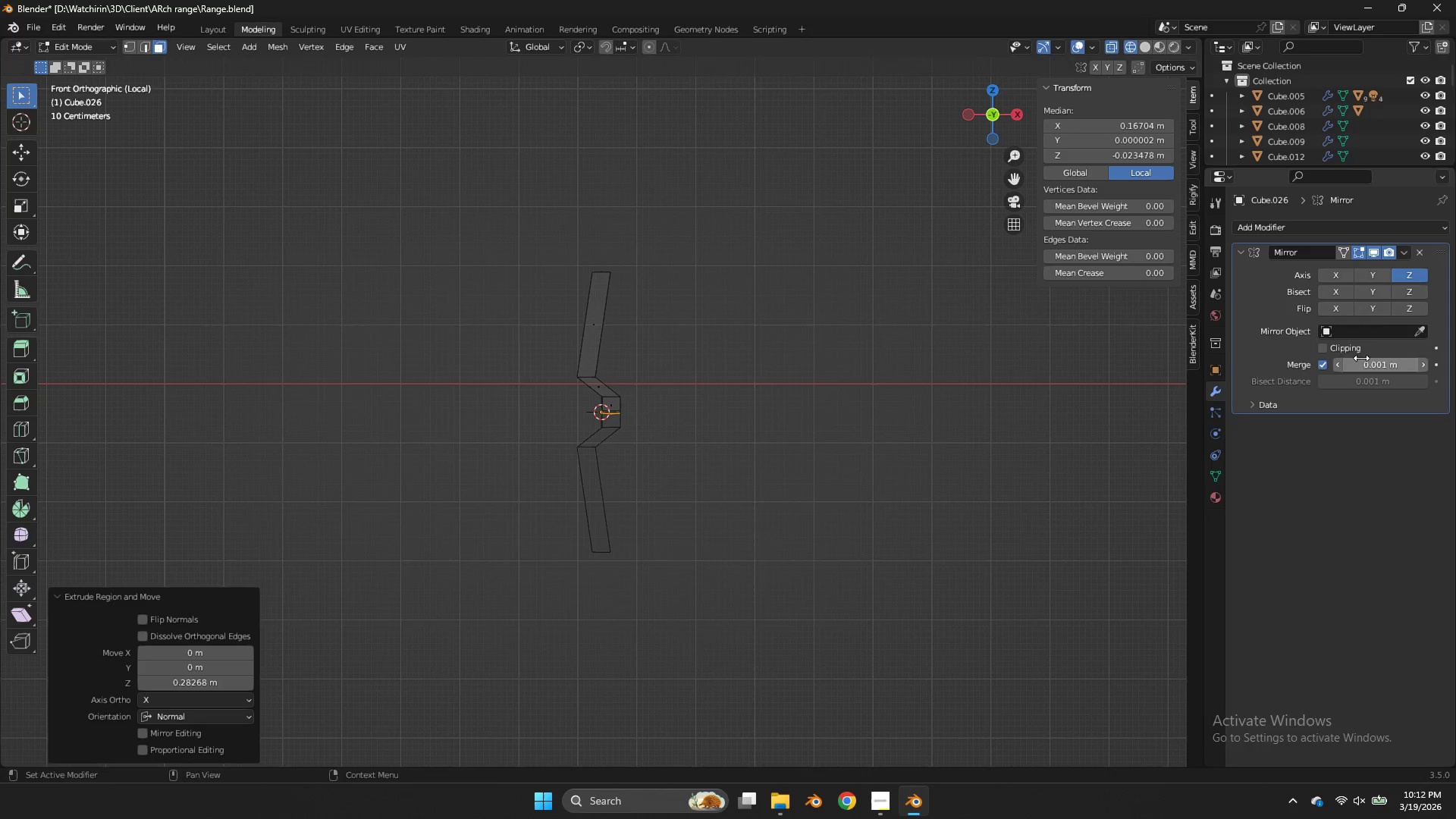 
left_click([1352, 350])
 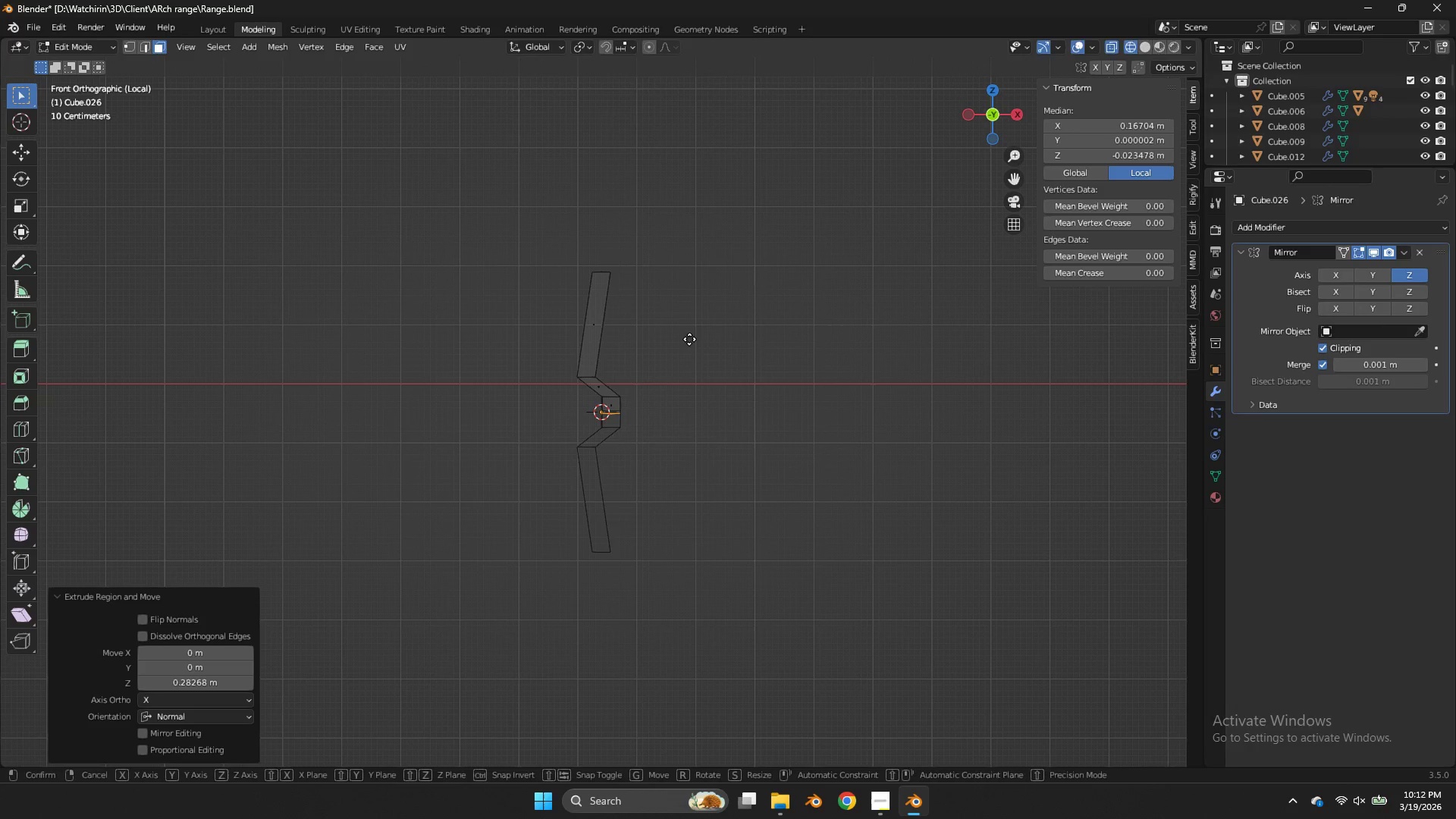 
type(gz)
 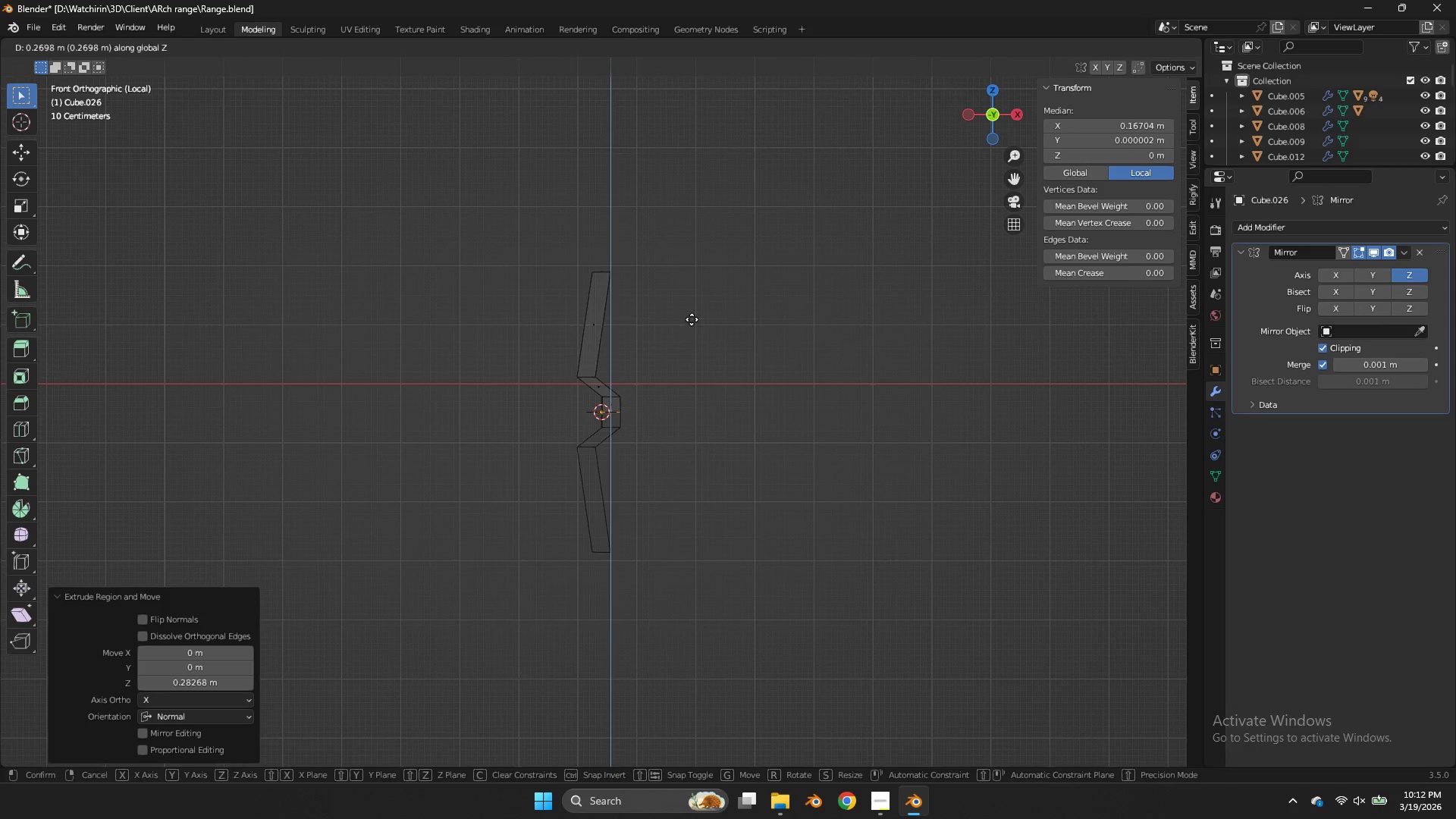 
left_click([692, 315])
 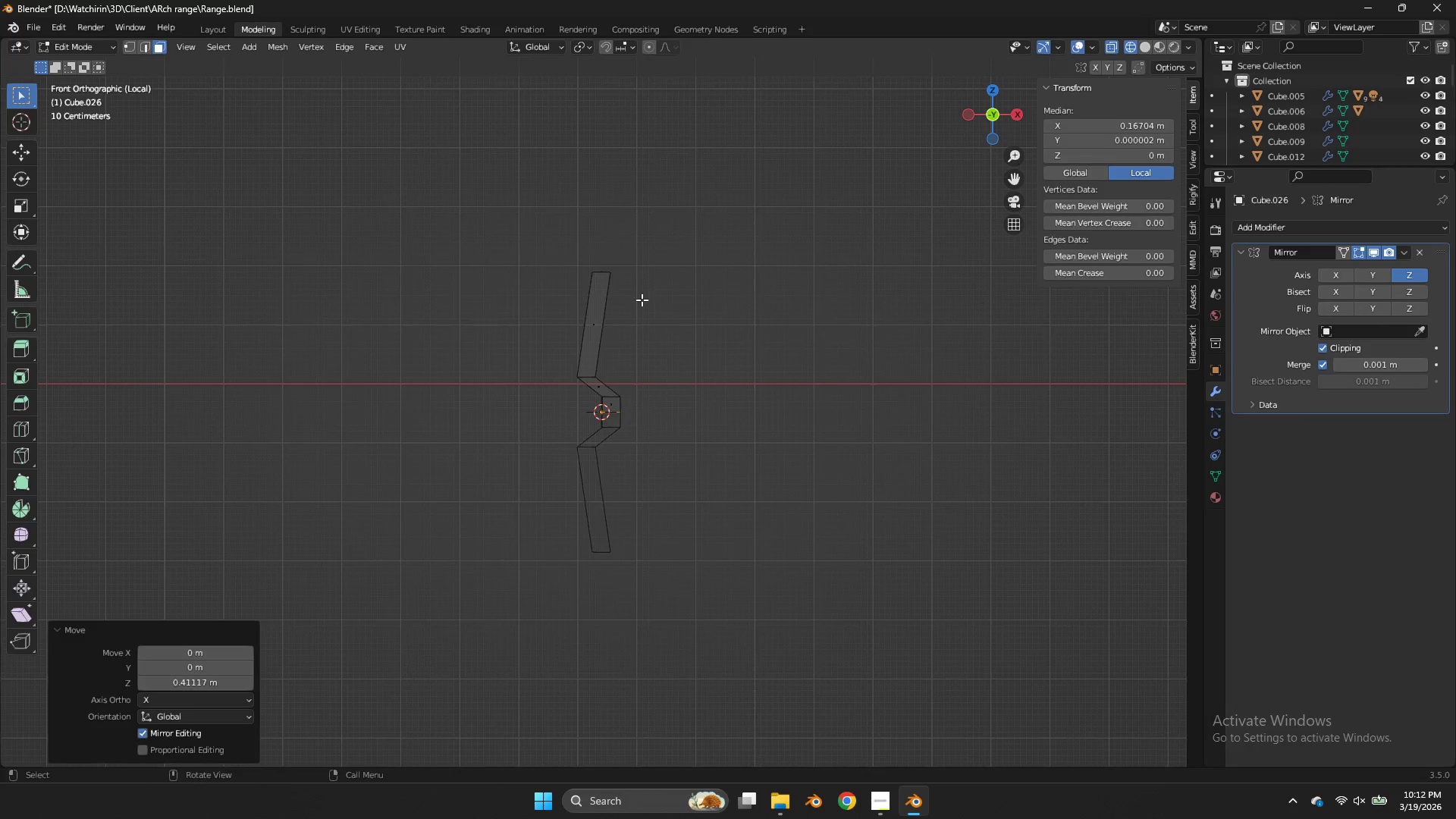 
key(Tab)
 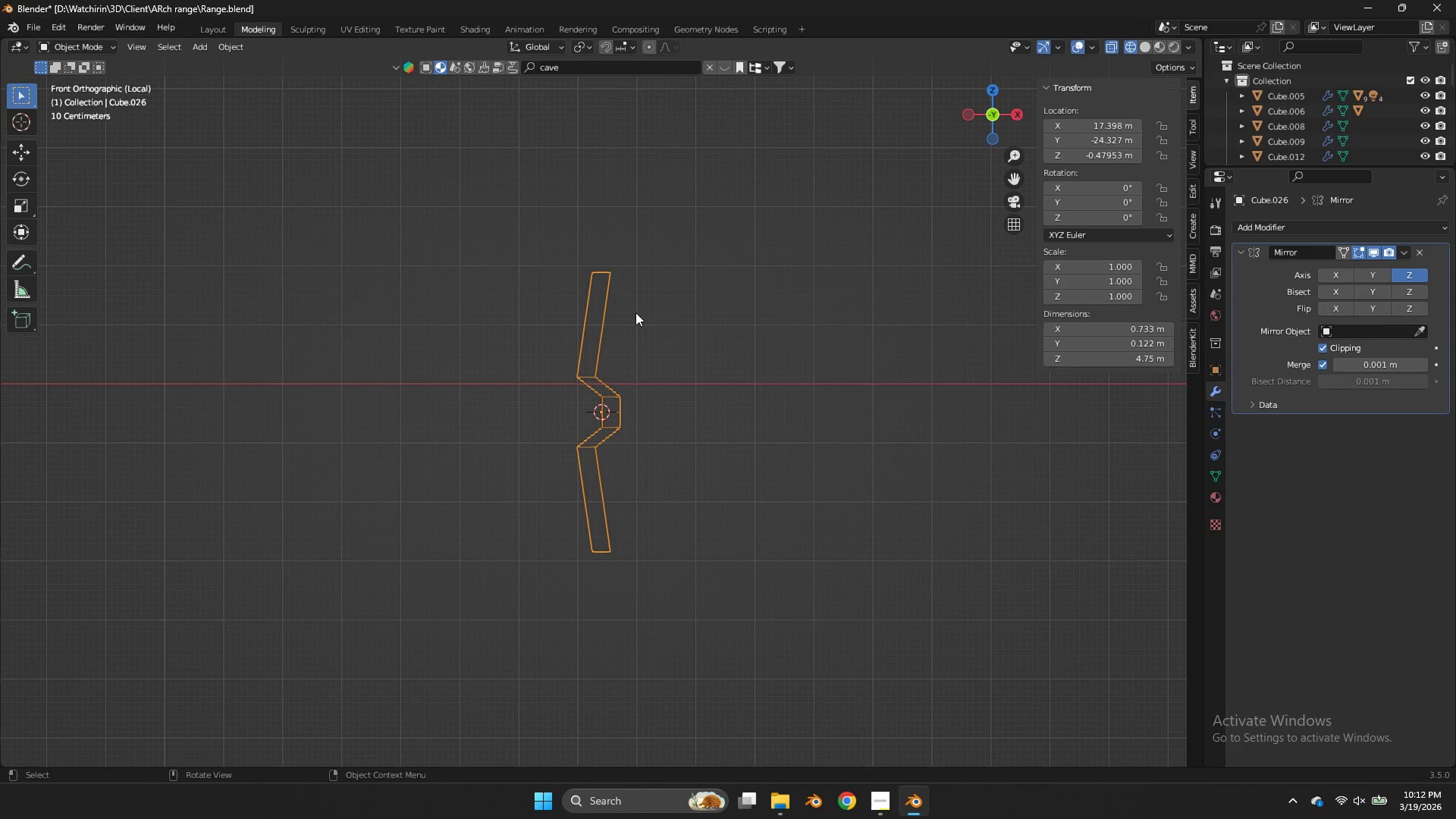 
key(Tab)
 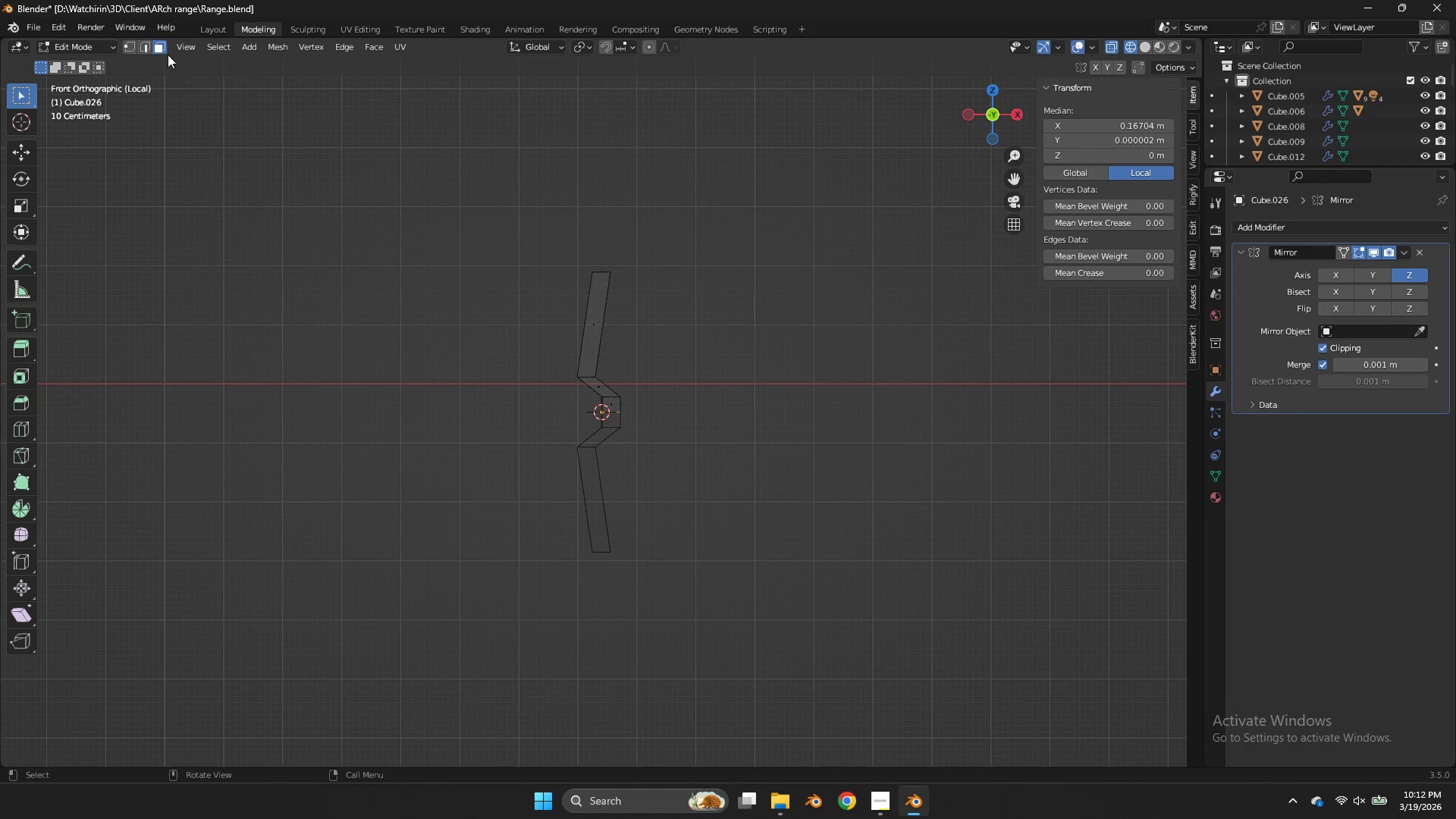 
left_click([152, 46])
 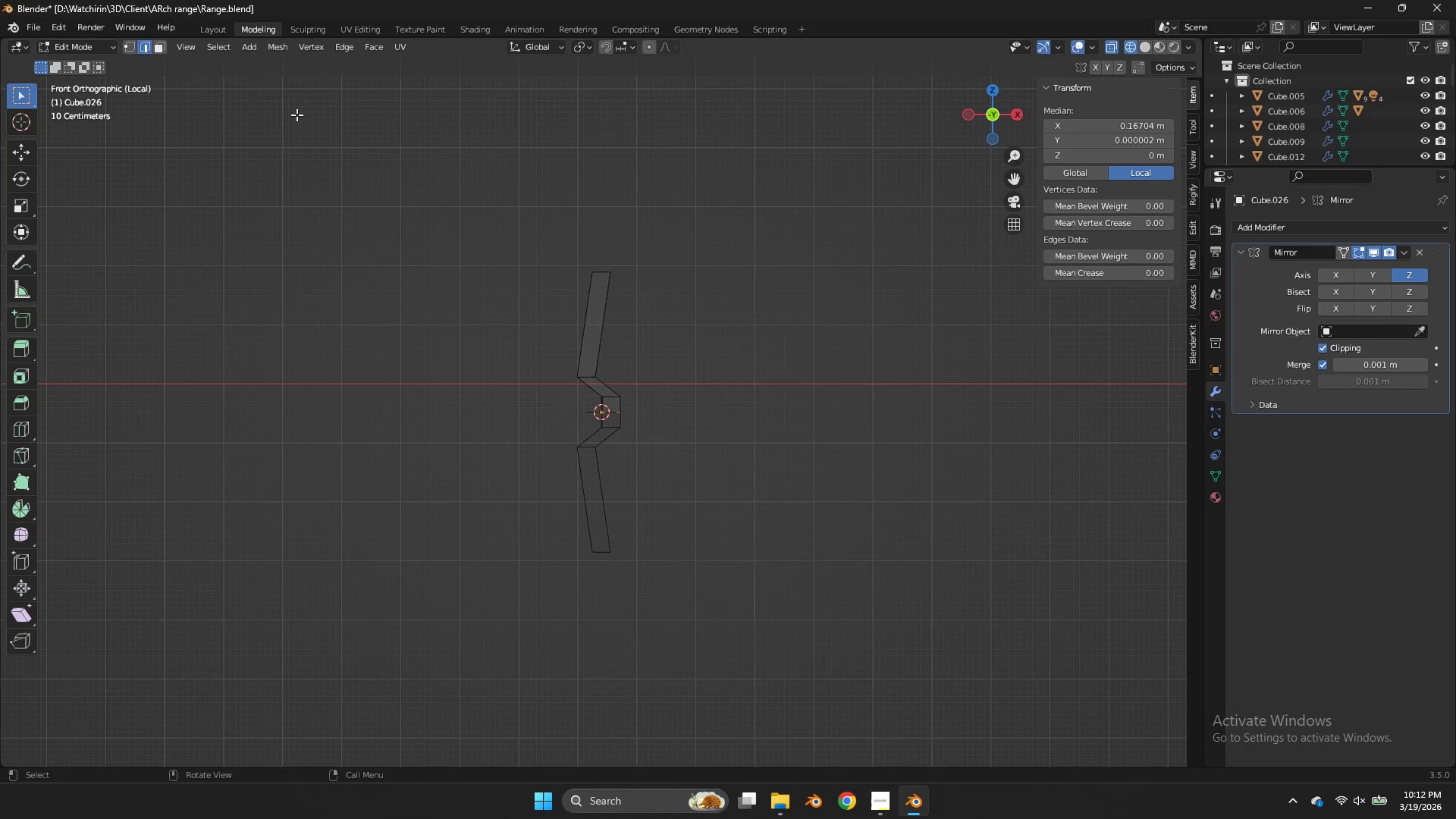 
left_click_drag(start_coordinate=[748, 256], to_coordinate=[539, 297])
 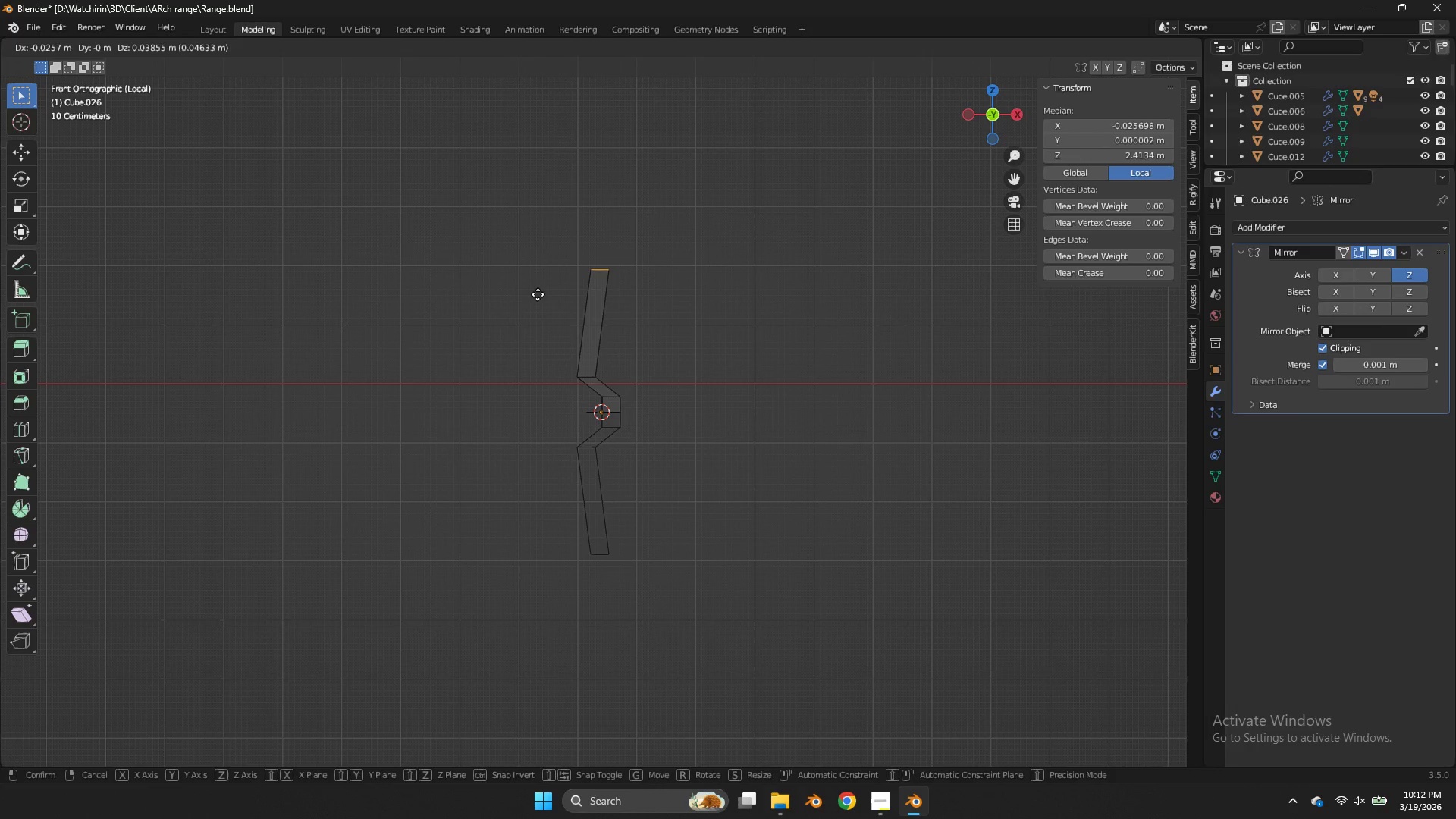 
key(G)
 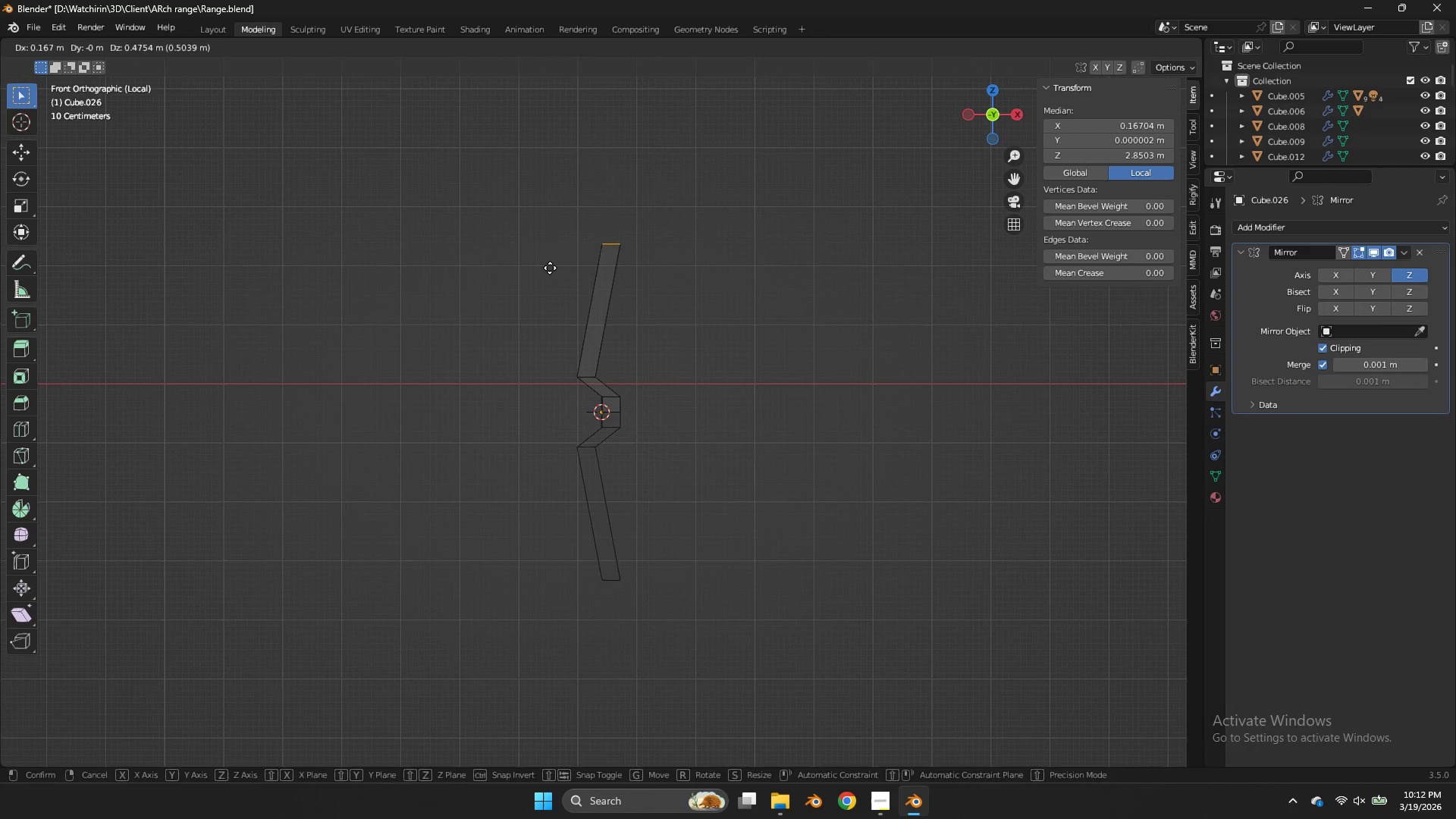 
left_click([550, 268])
 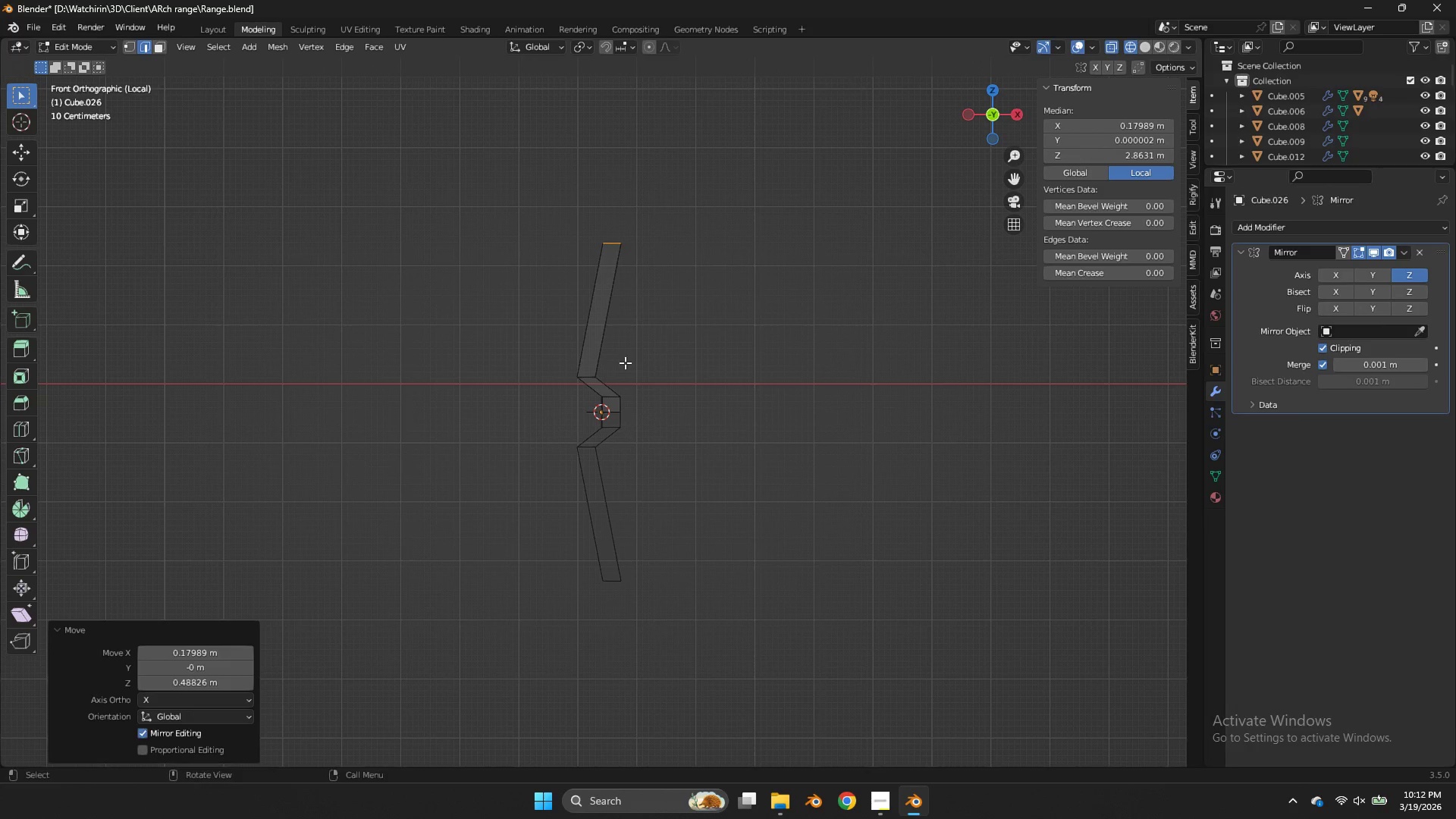 
left_click_drag(start_coordinate=[625, 362], to_coordinate=[557, 383])
 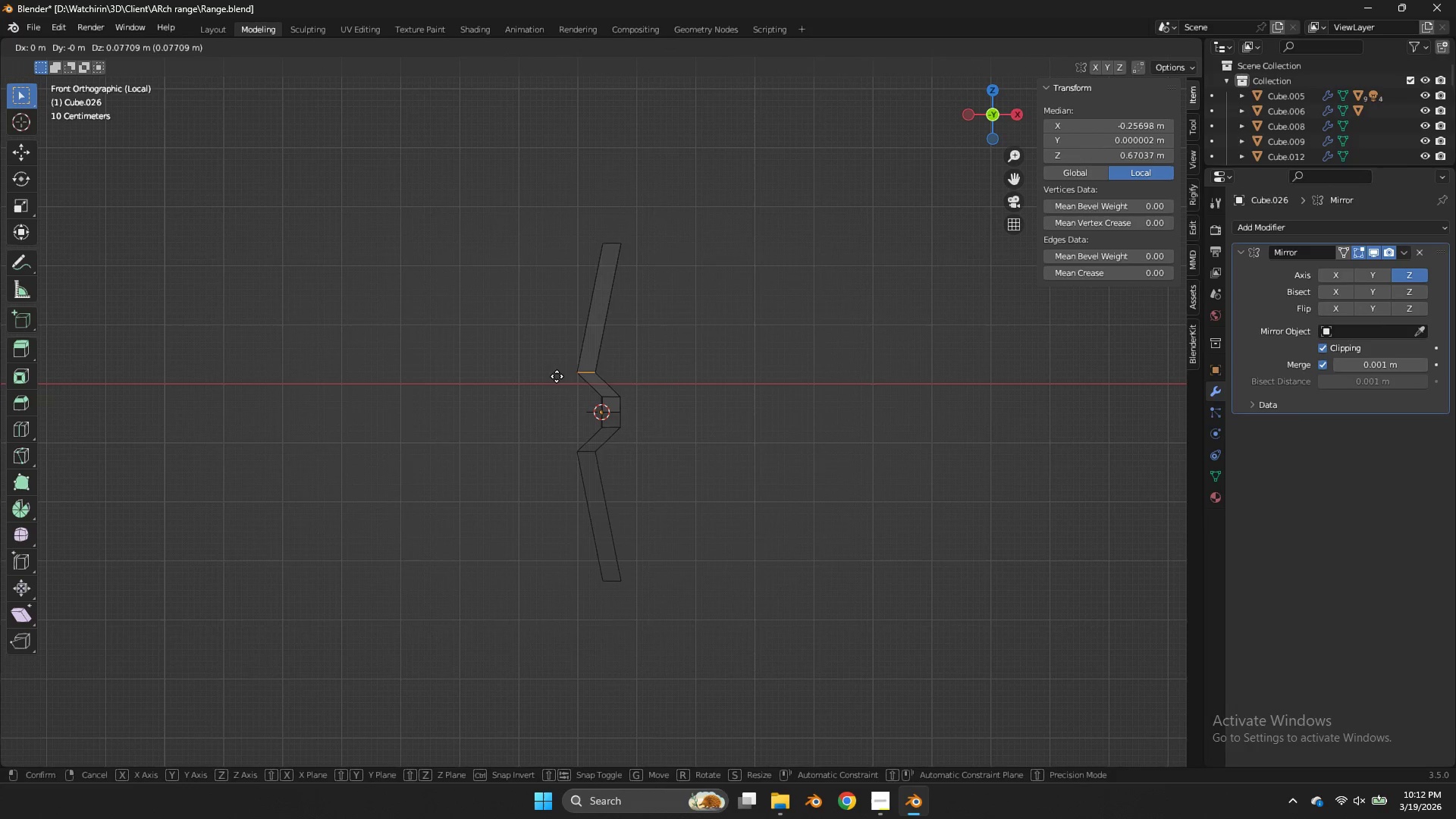 
key(G)
 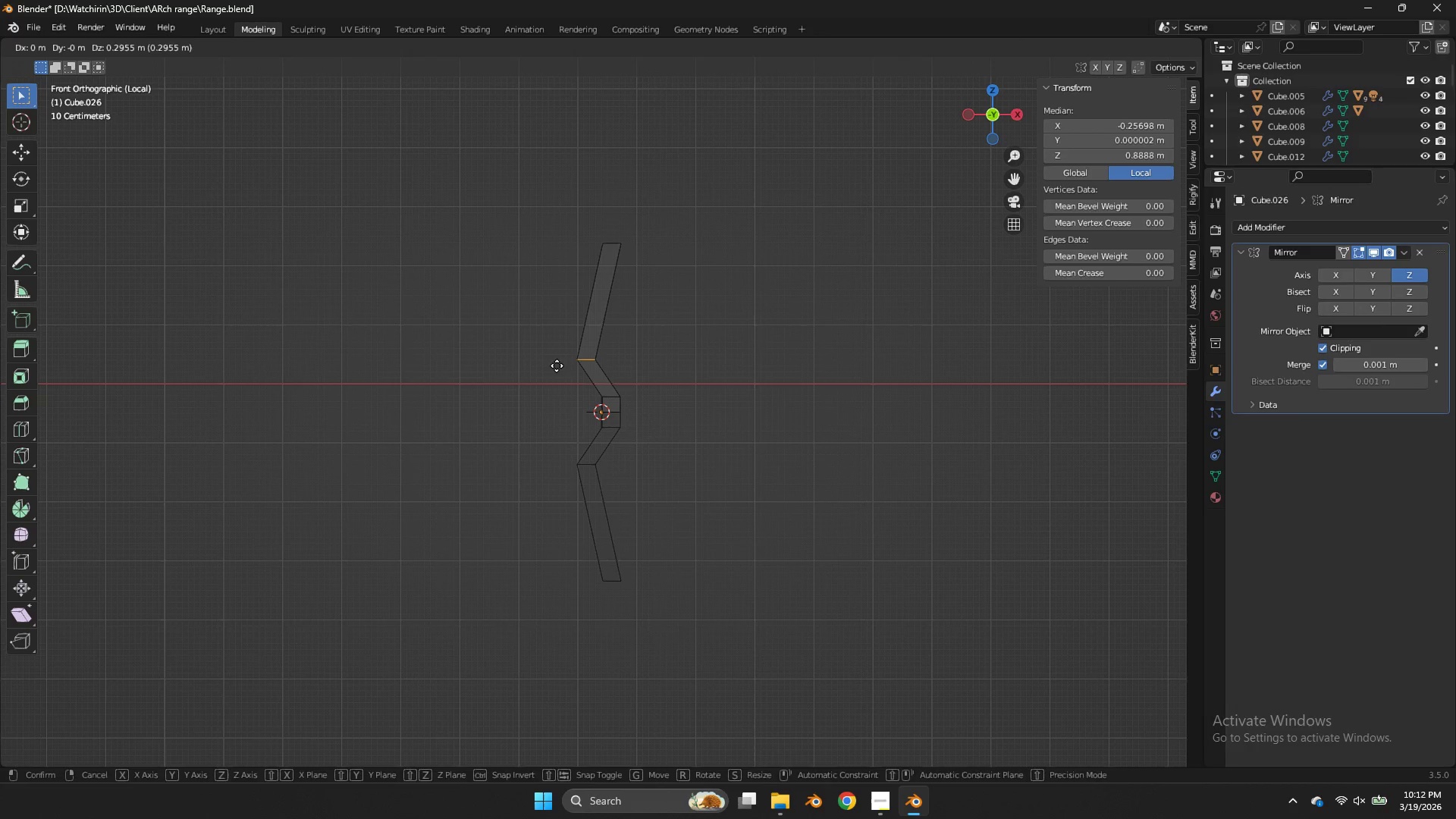 
left_click([557, 366])
 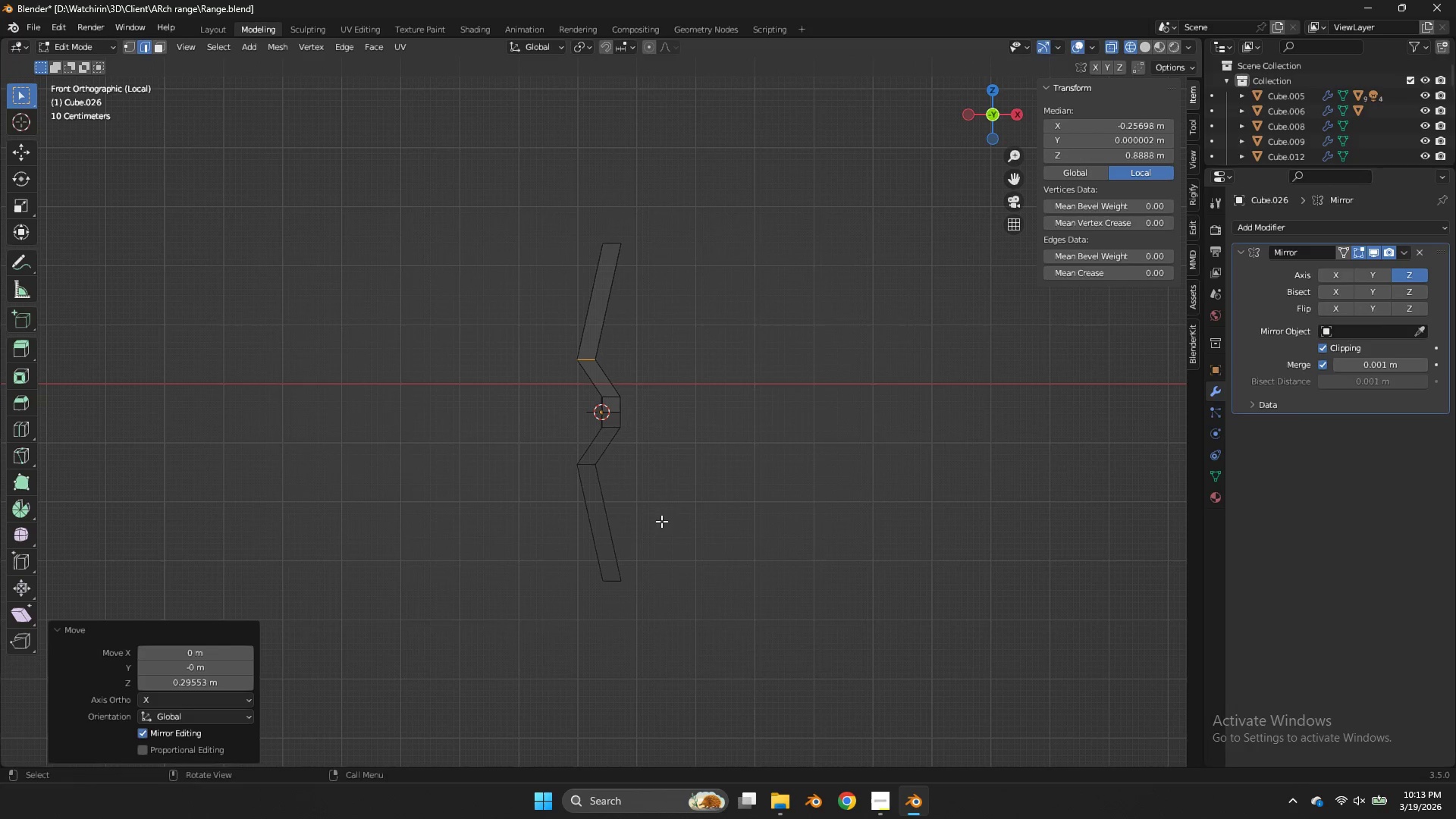 
left_click_drag(start_coordinate=[663, 535], to_coordinate=[585, 607])
 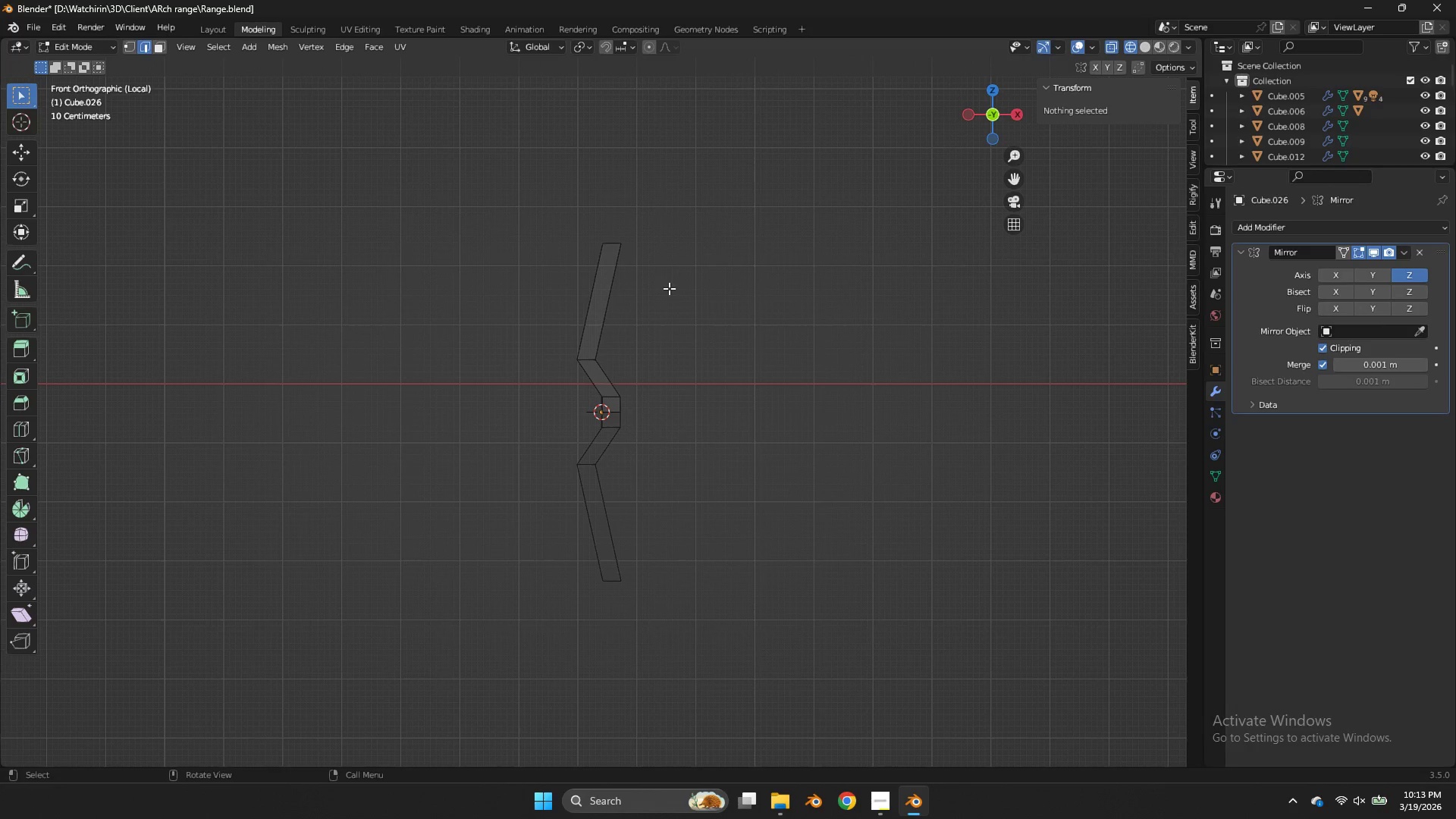 
left_click_drag(start_coordinate=[664, 221], to_coordinate=[578, 260])
 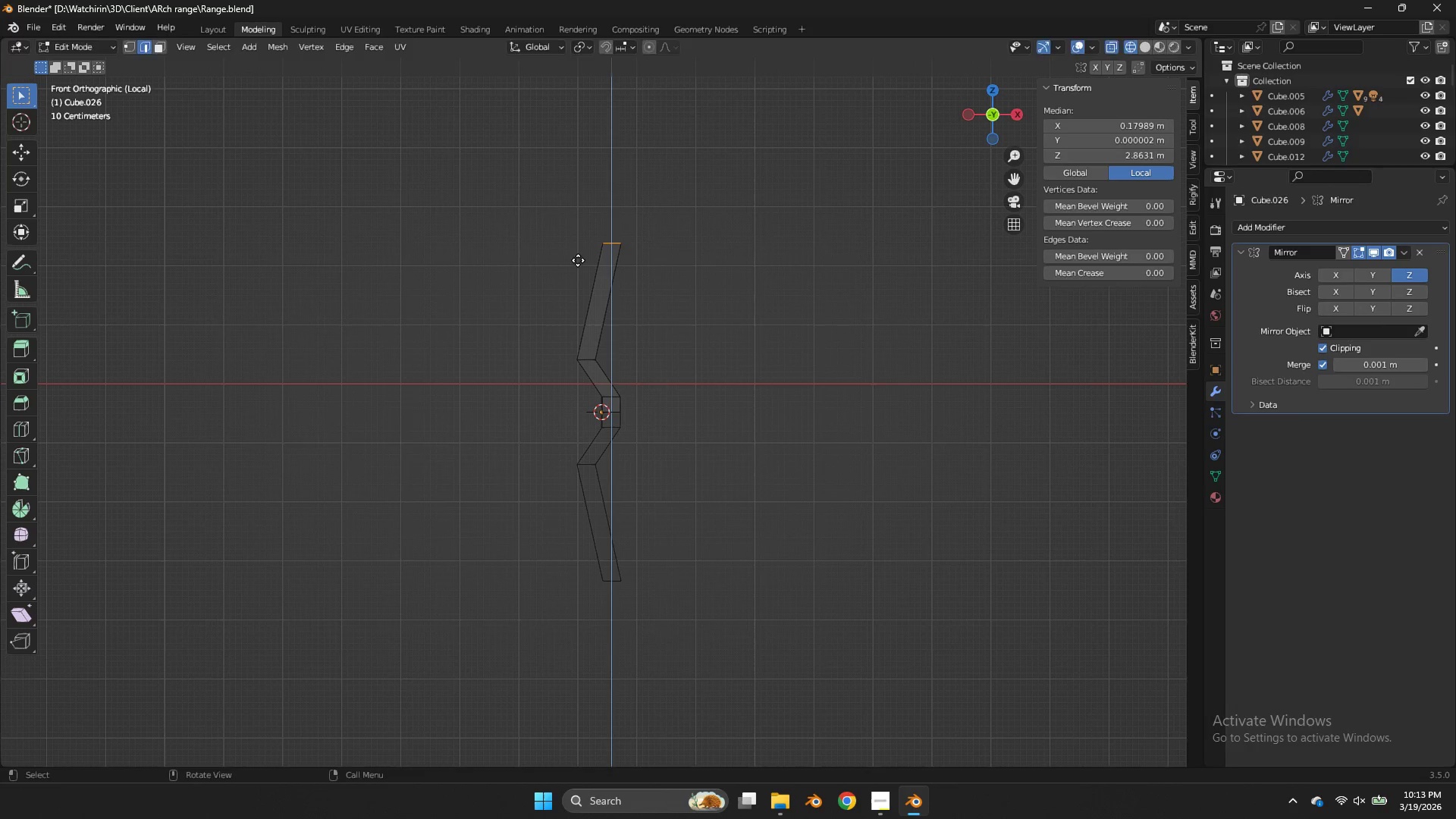 
key(E)
 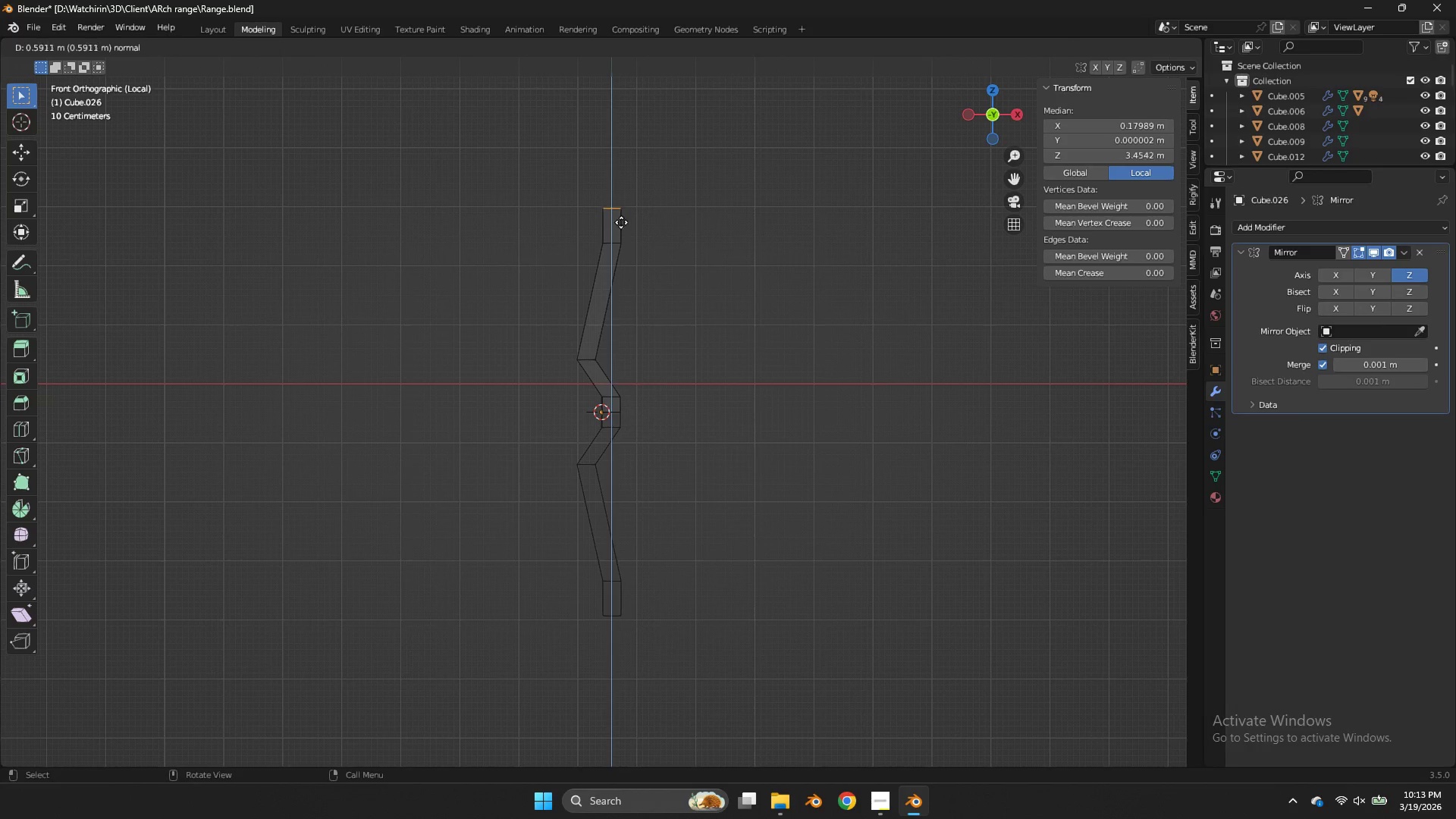 
left_click([623, 221])
 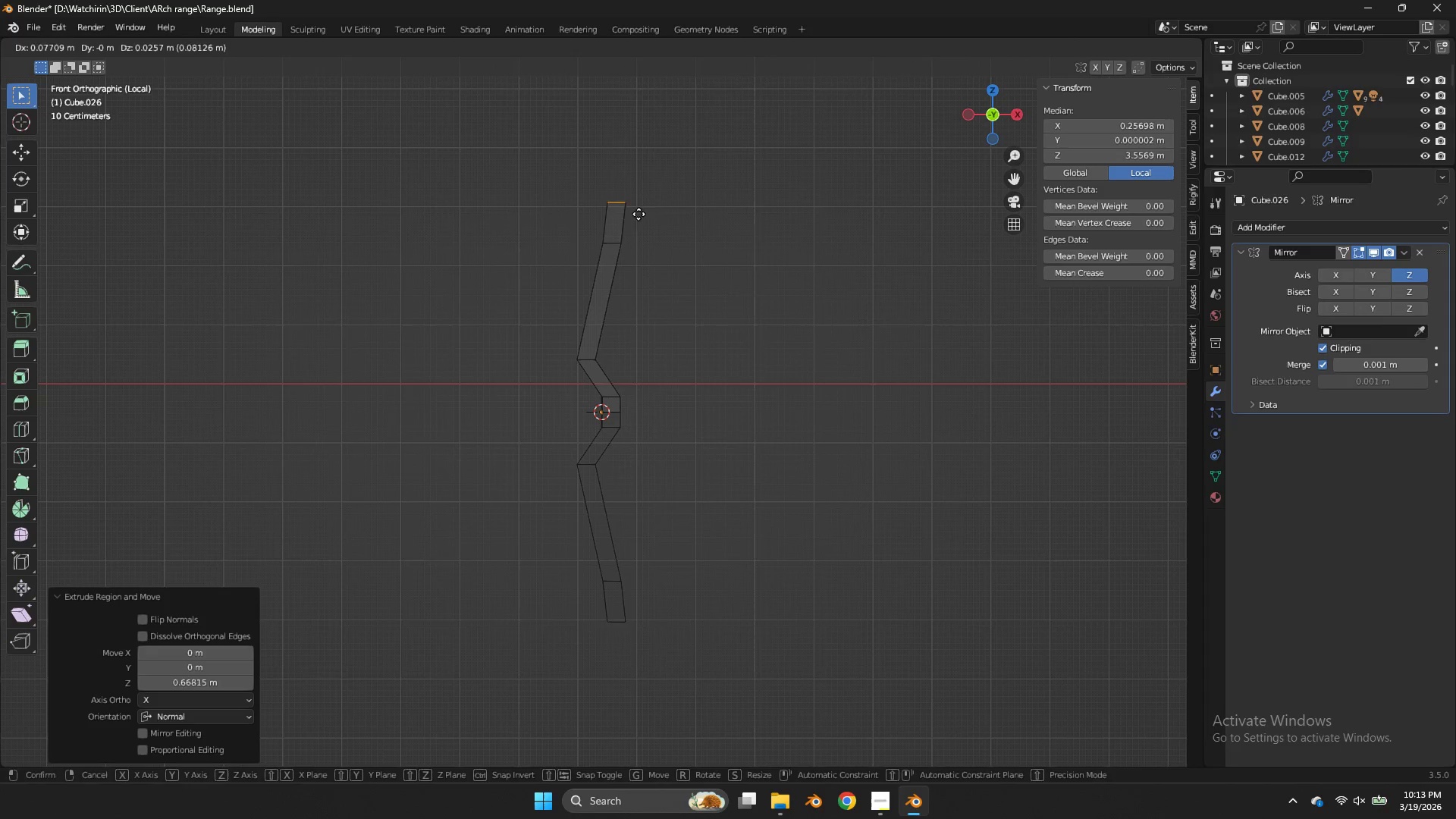 
key(G)
 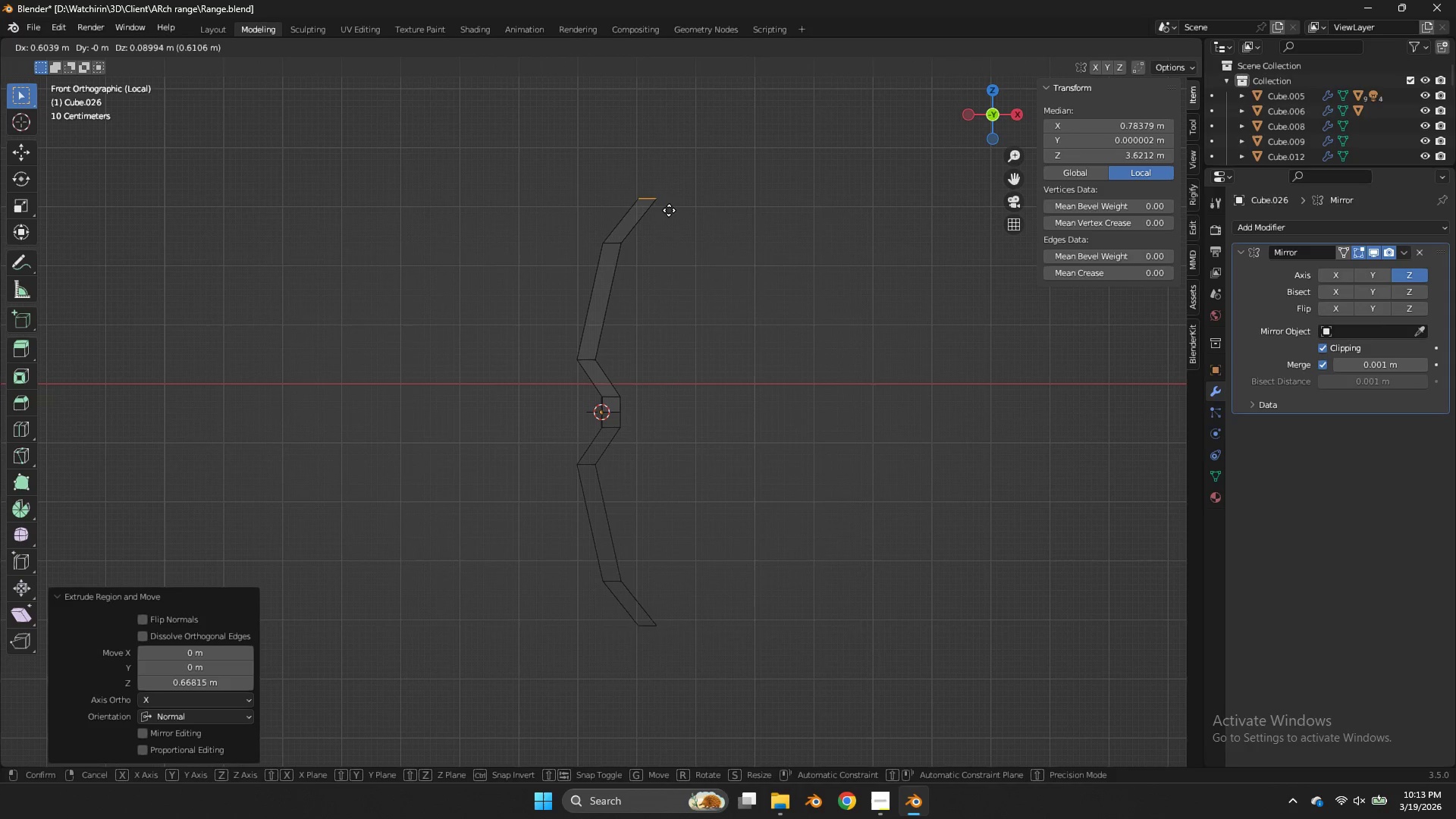 
left_click([669, 207])
 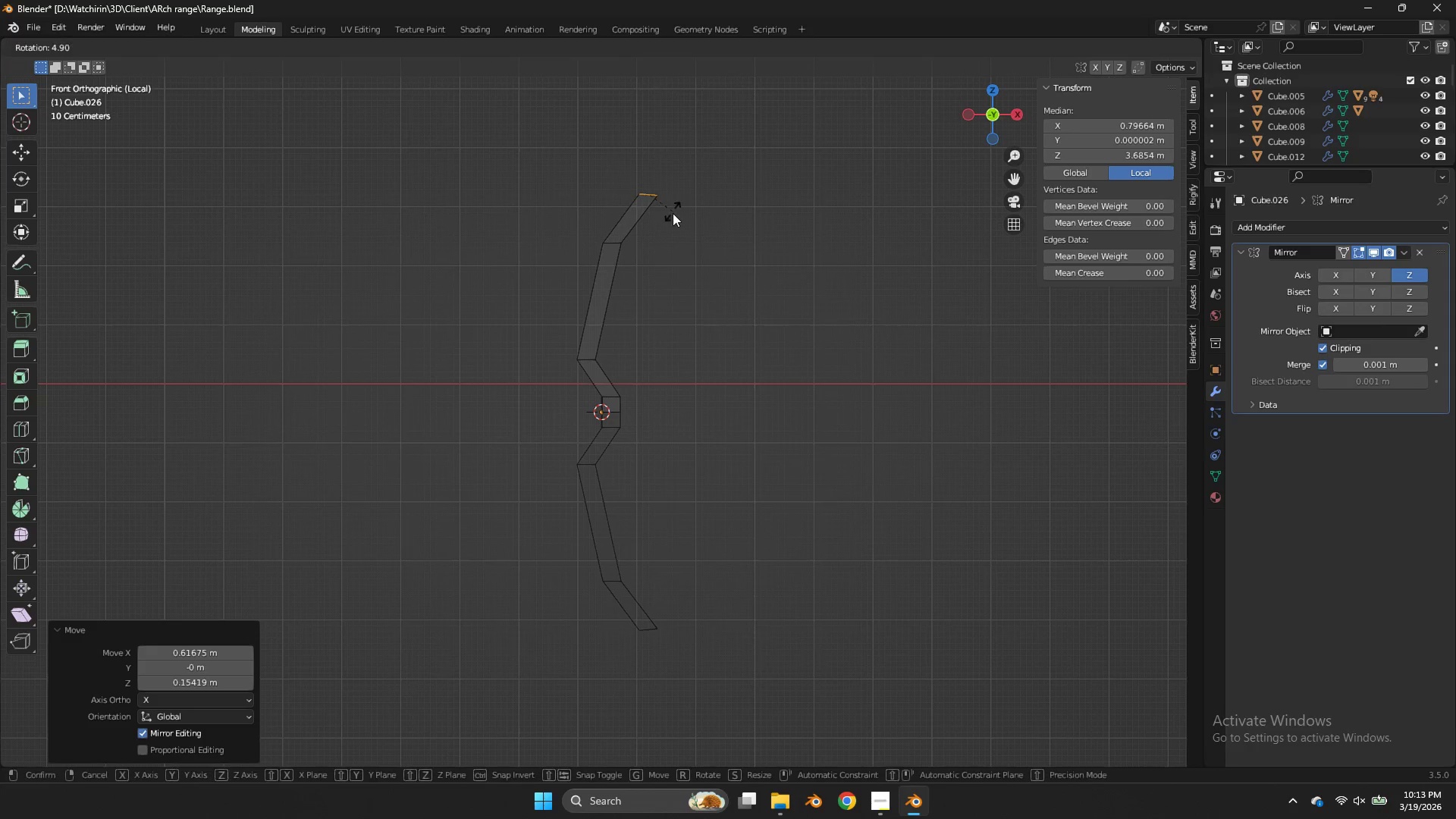 
key(R)
 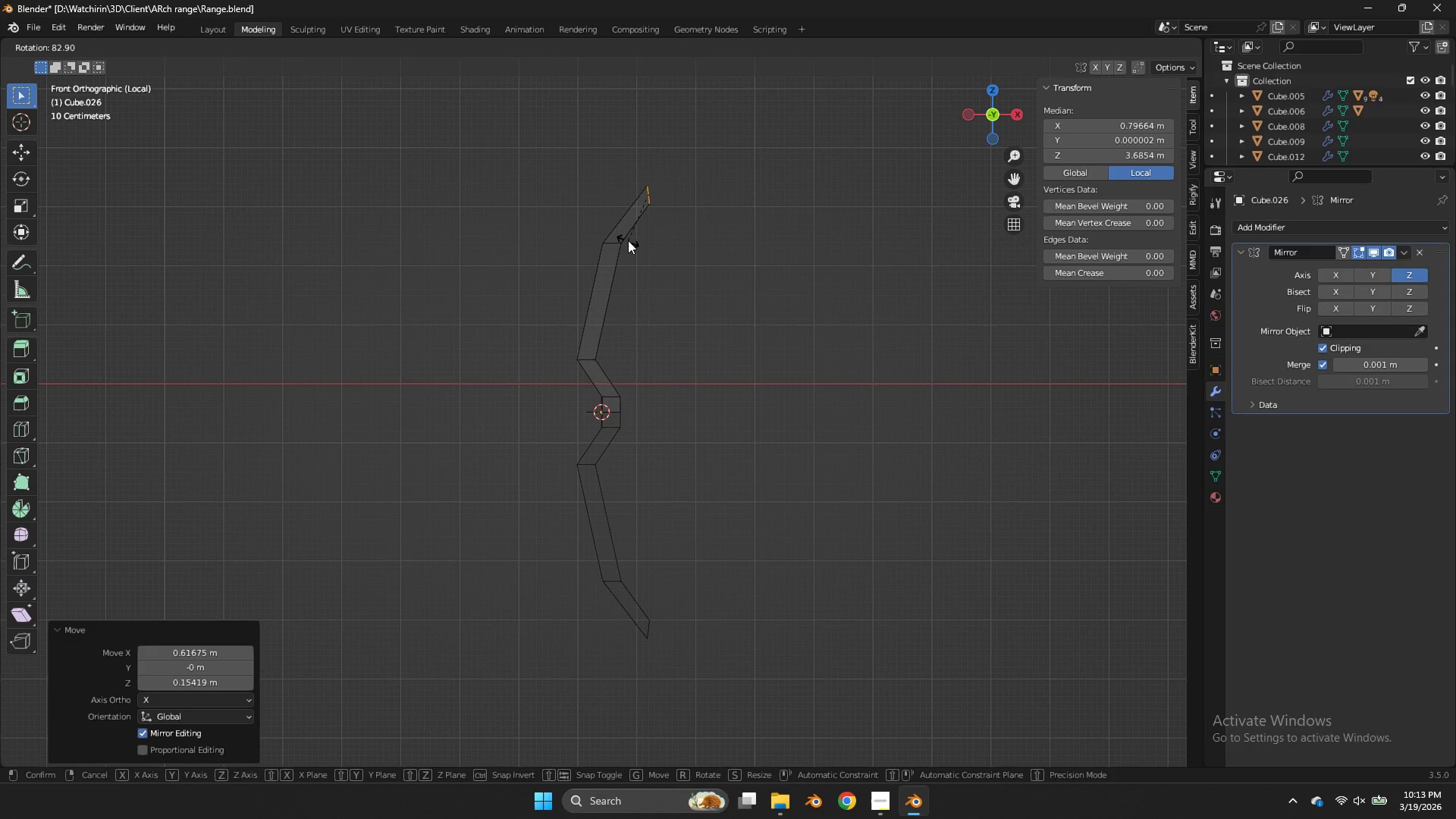 
left_click([626, 239])
 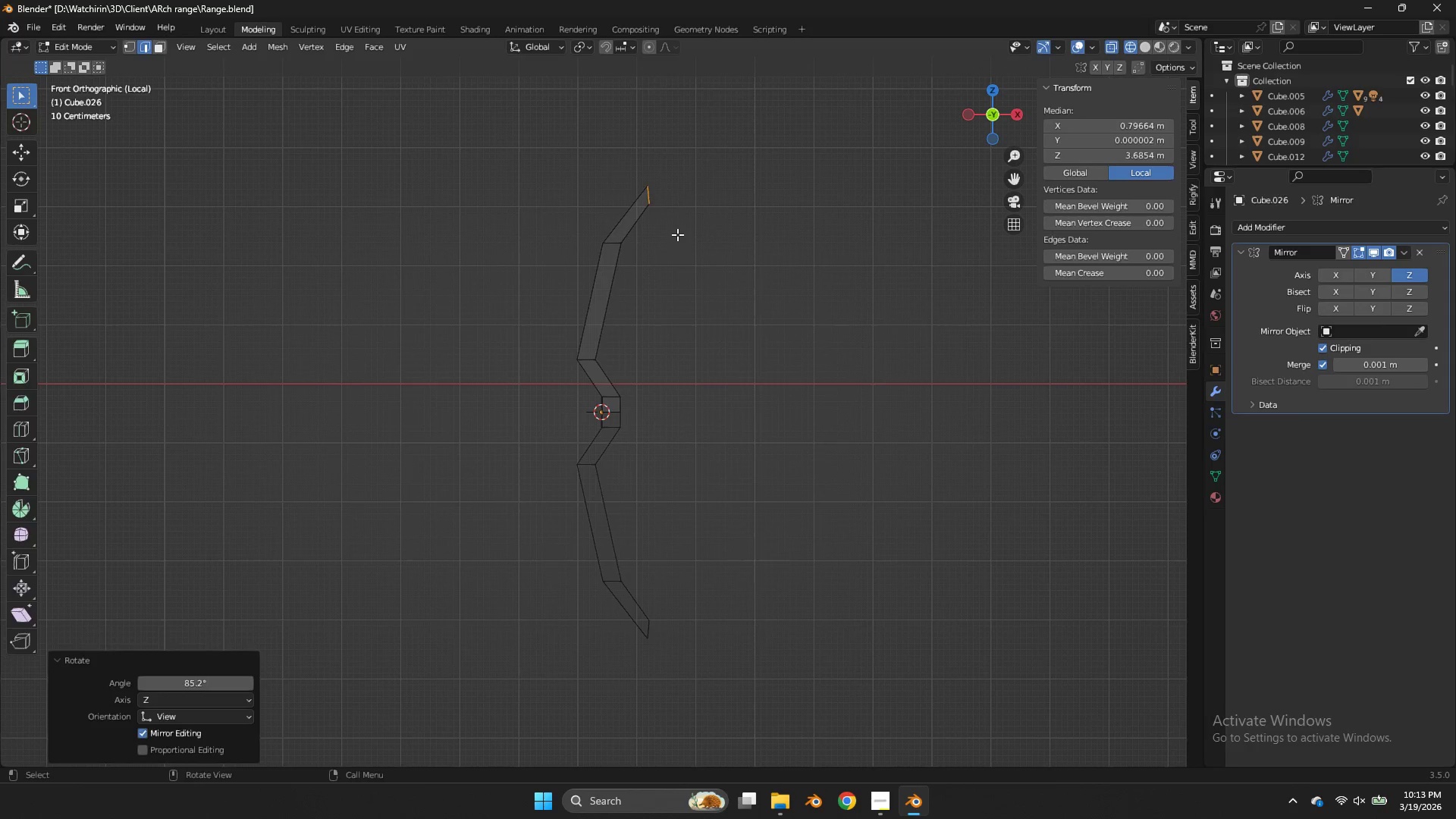 
key(Tab)
 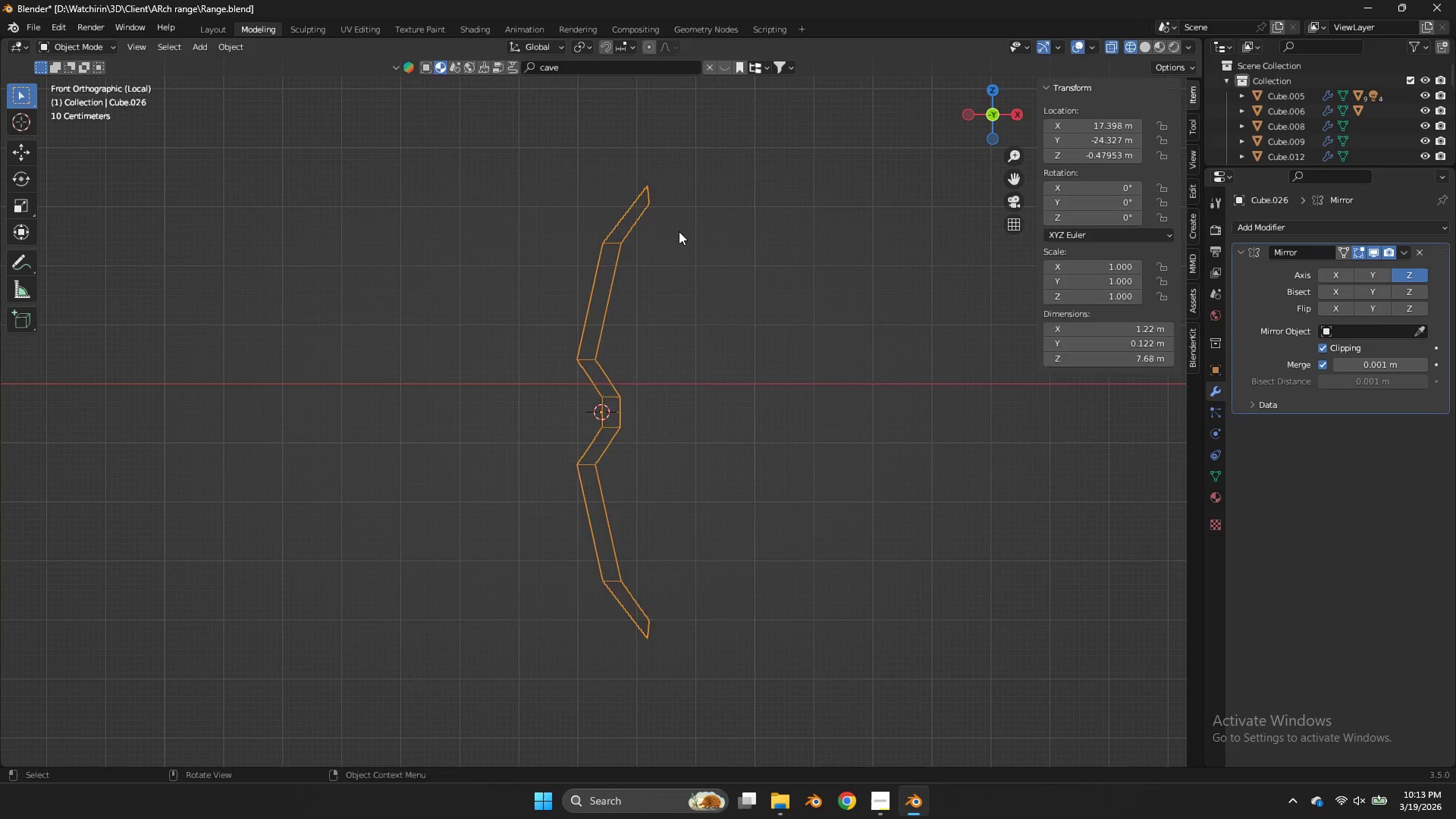 
key(Tab)
 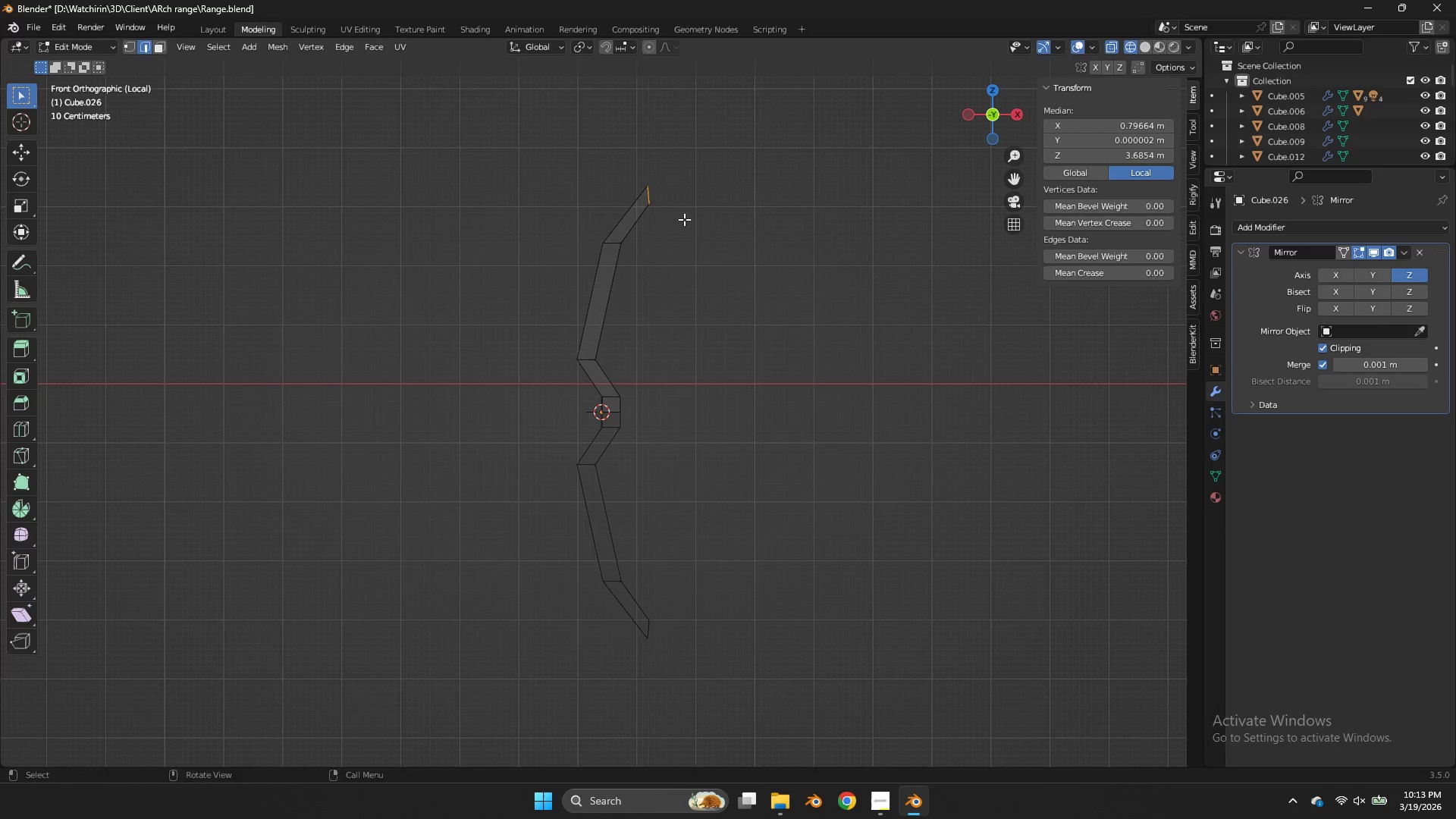 
key(G)
 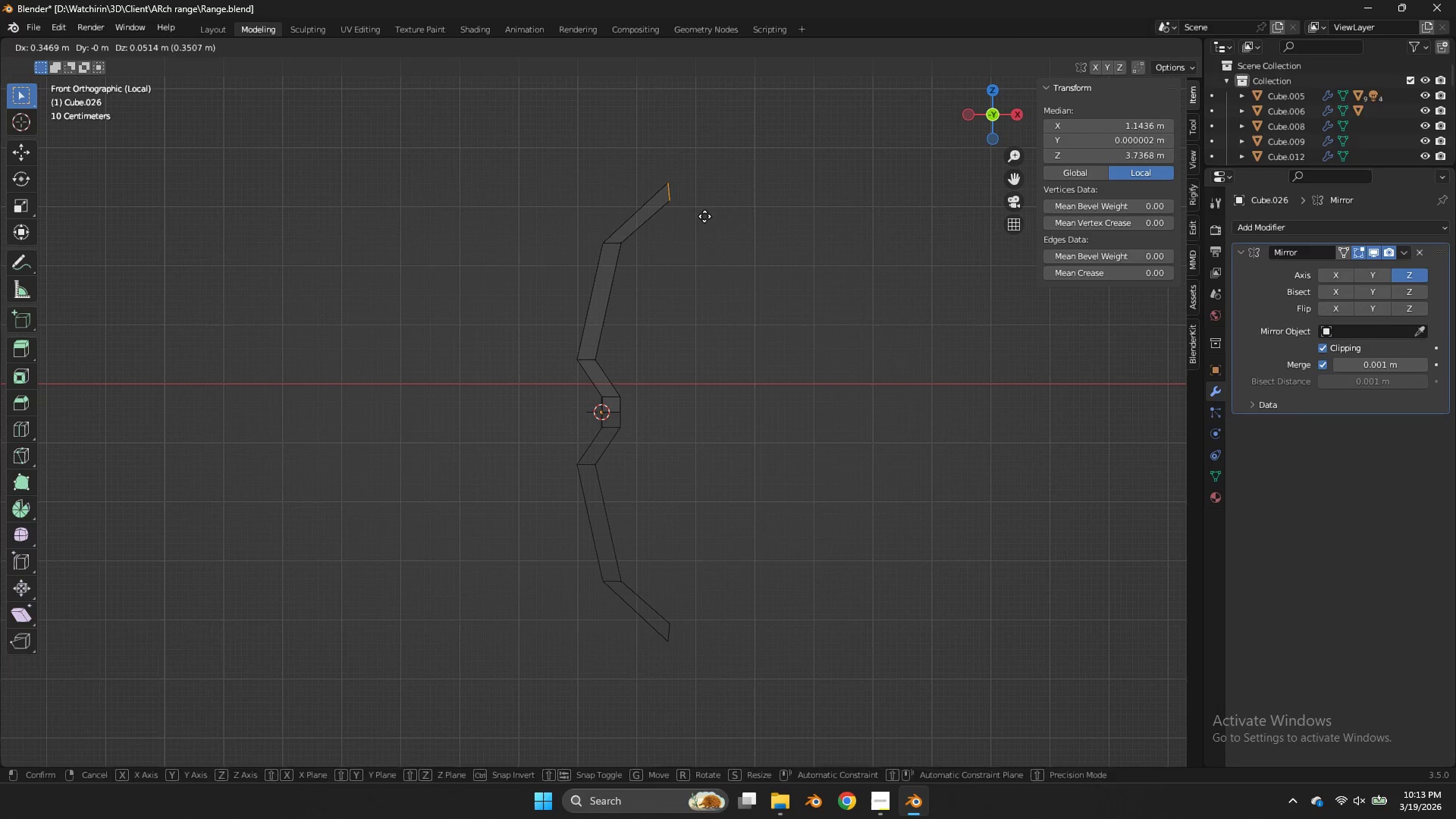 
left_click([704, 216])
 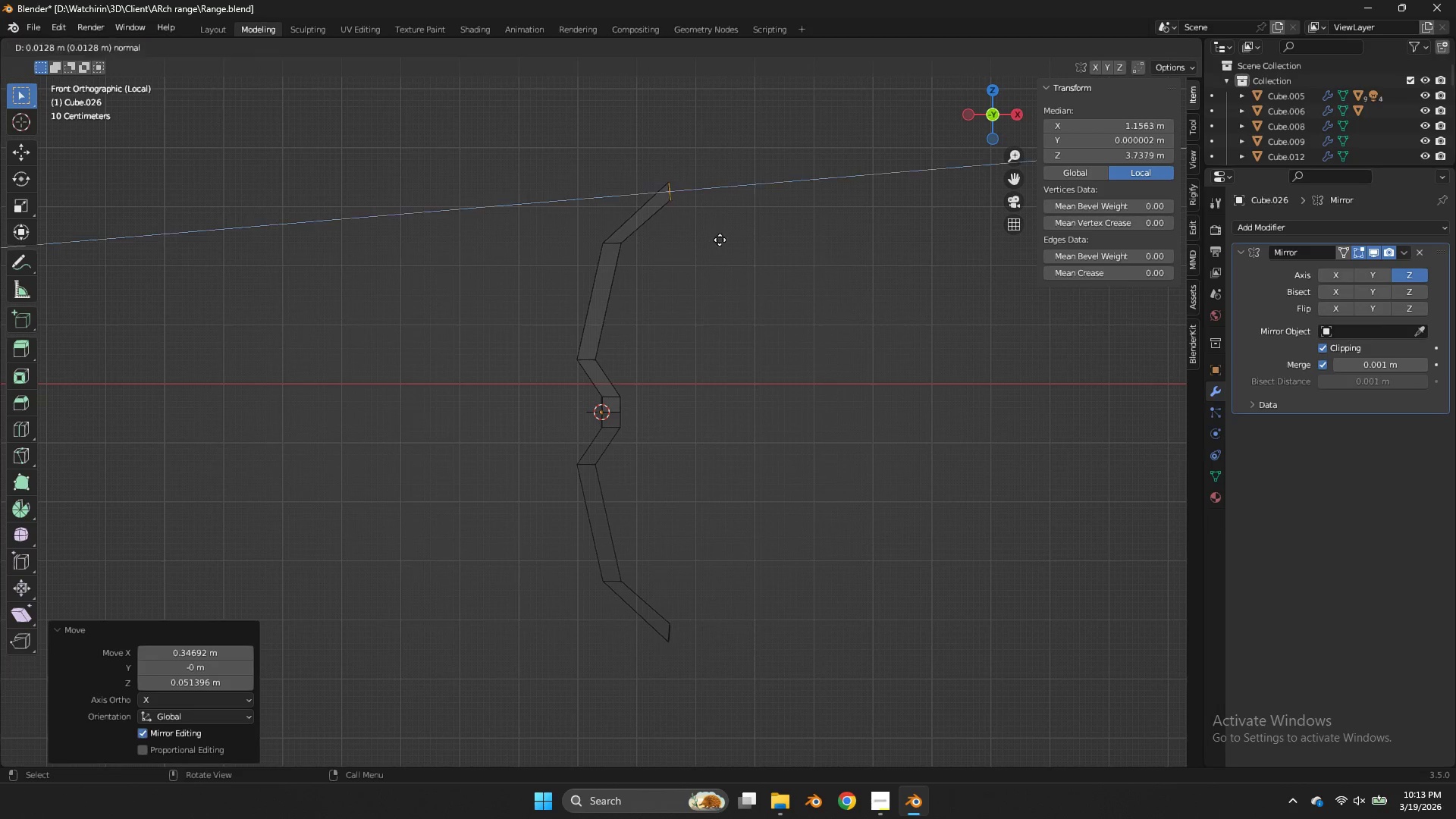 
key(E)
 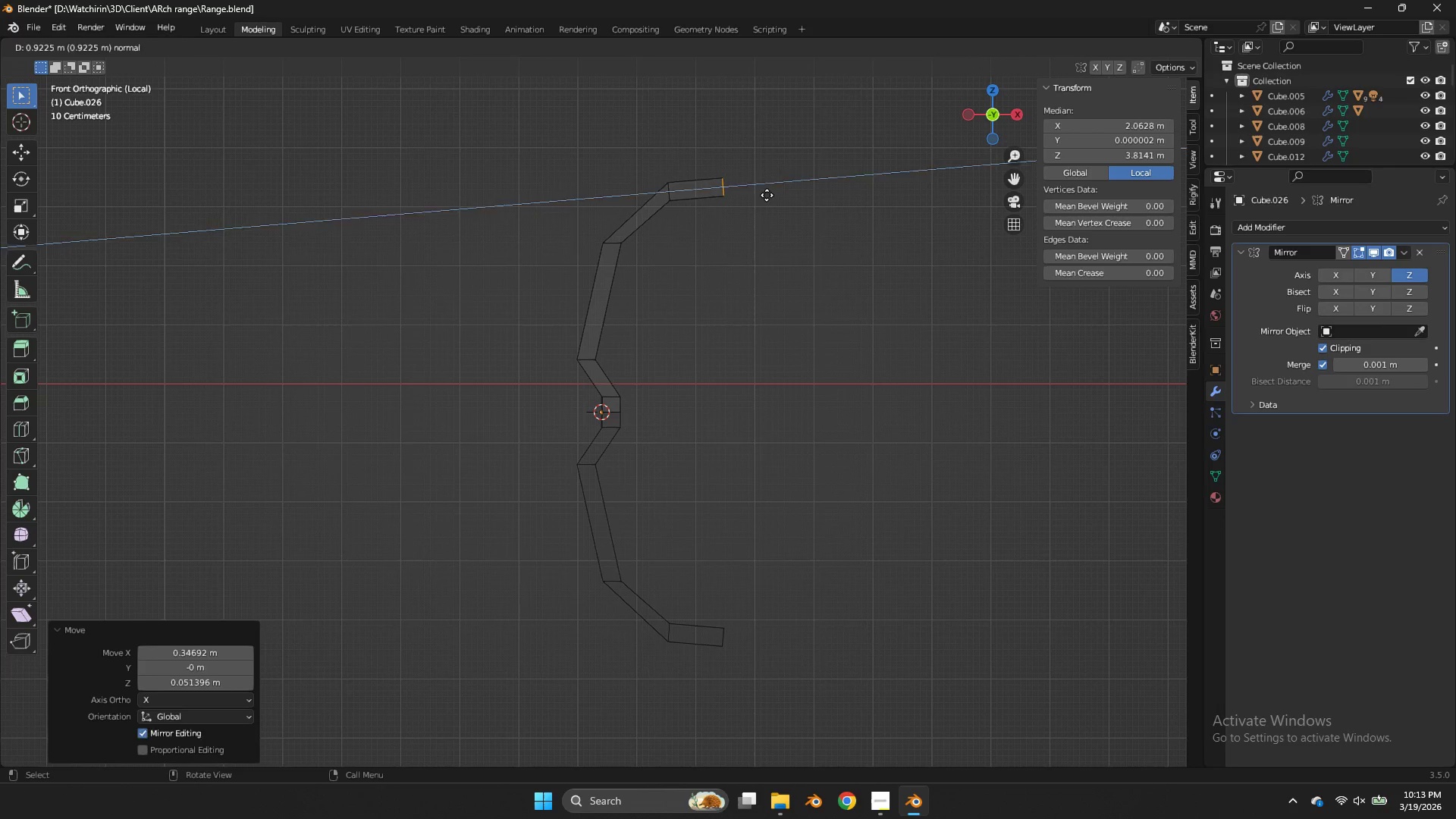 
left_click([767, 195])
 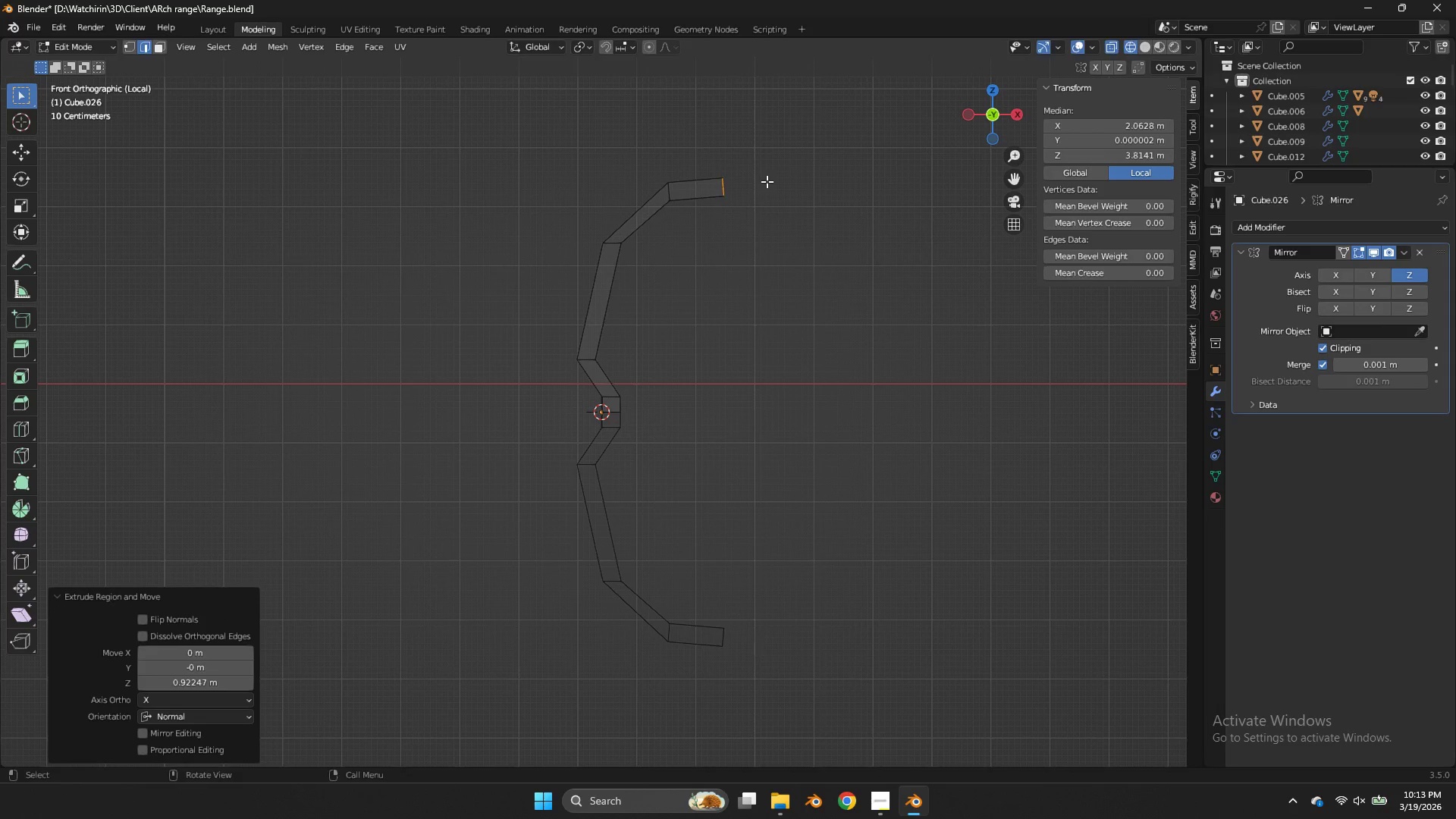 
key(G)
 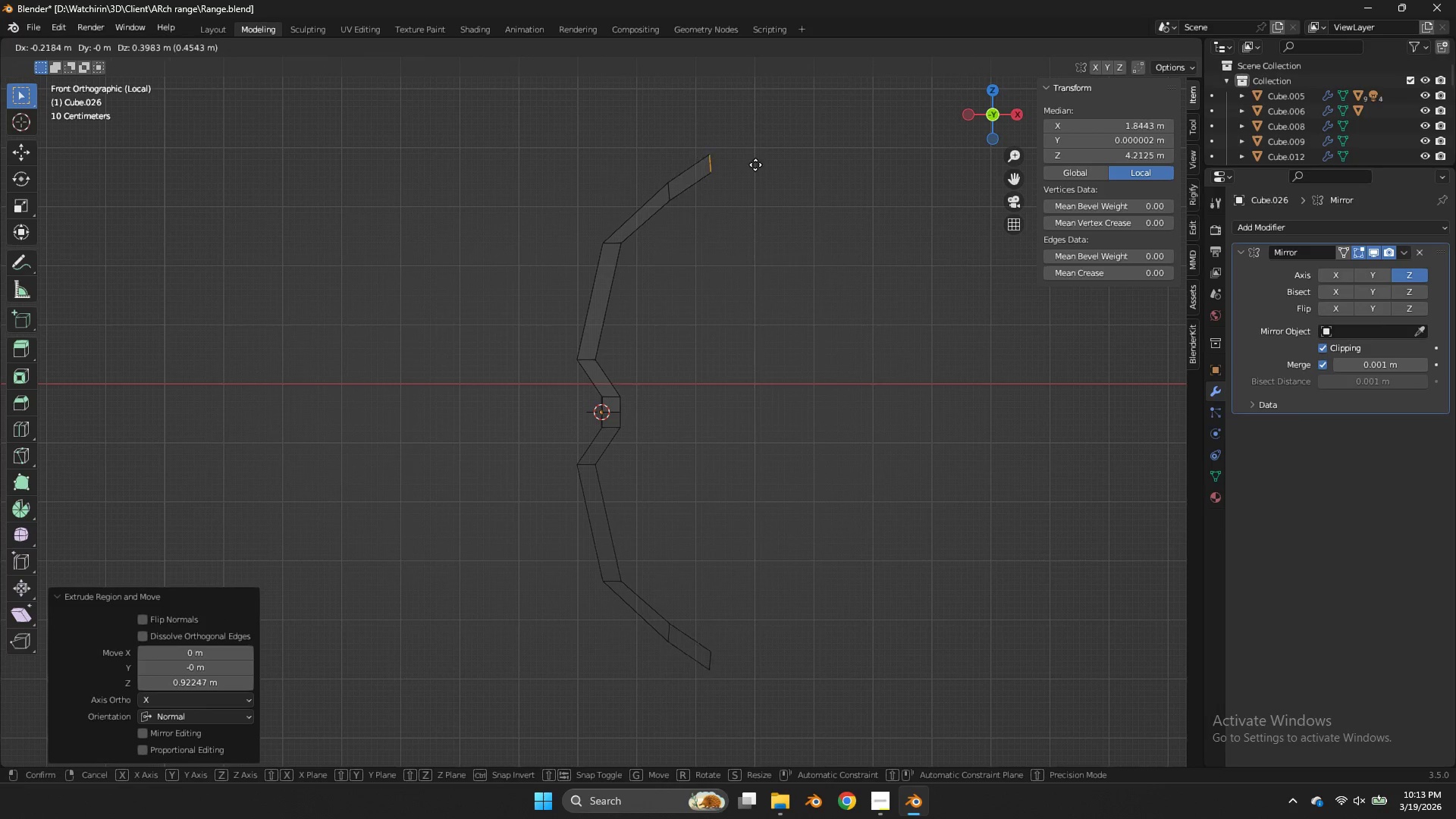 
left_click([755, 165])
 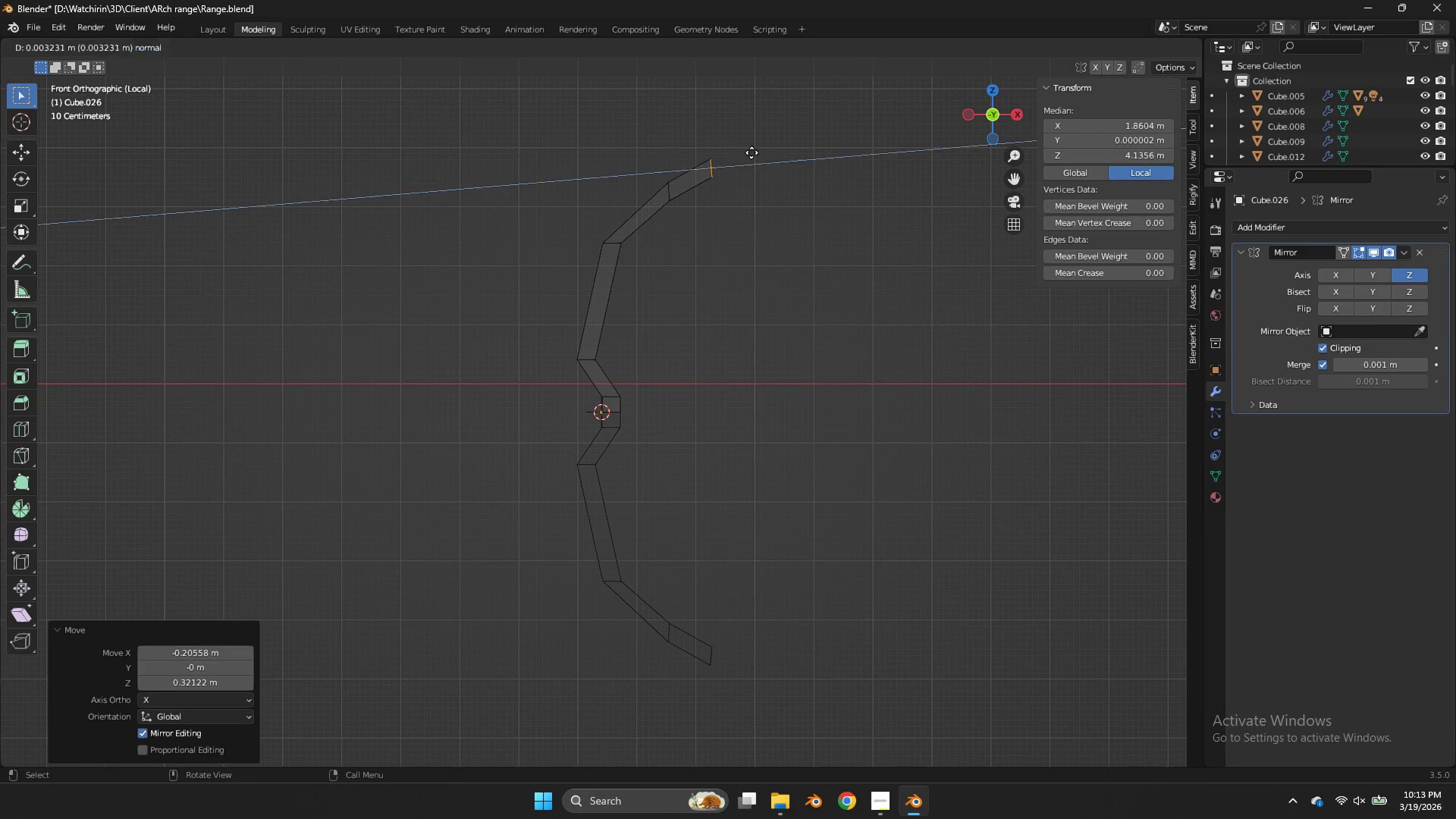 
type(er)
 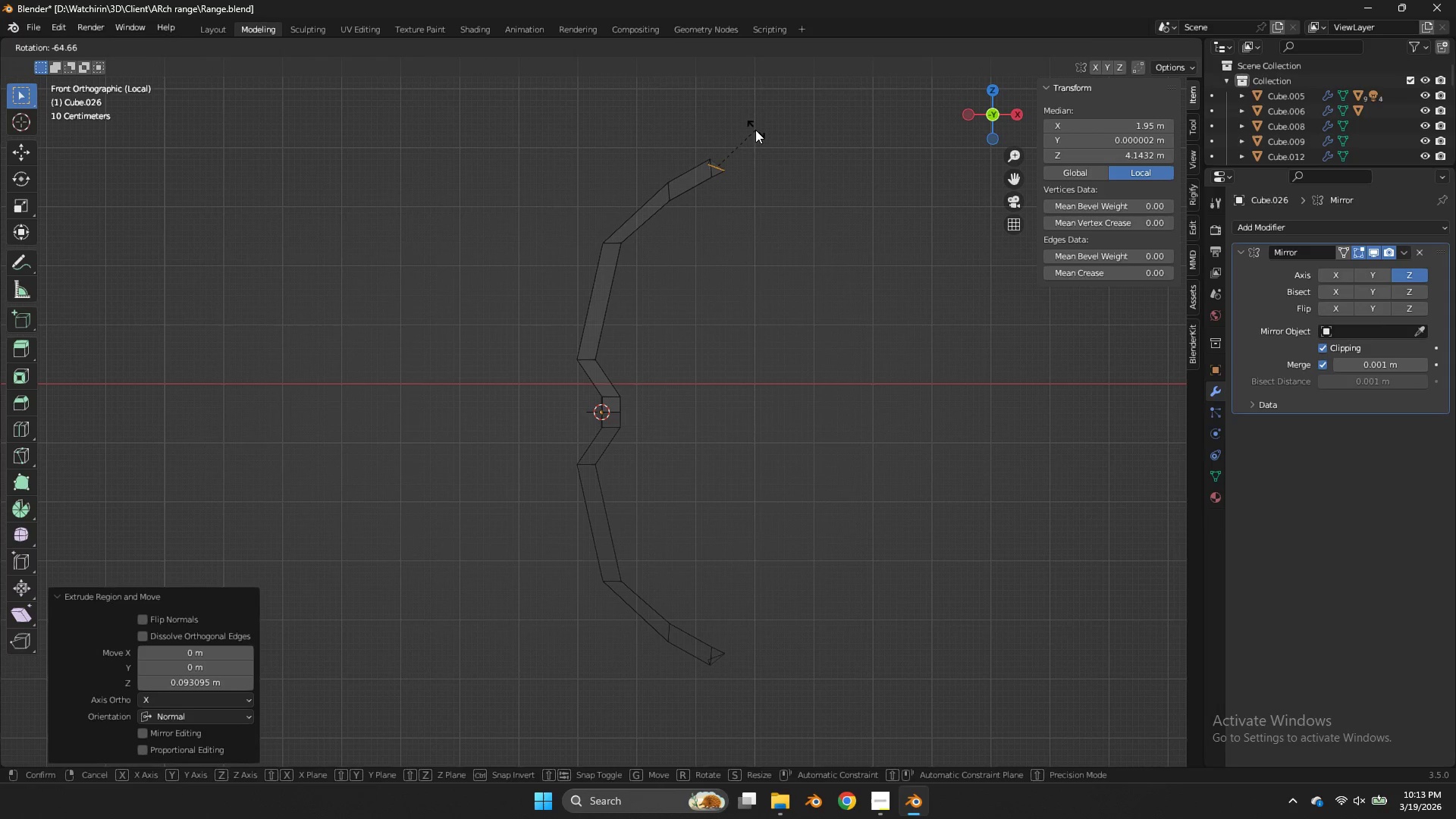 
left_click([755, 130])
 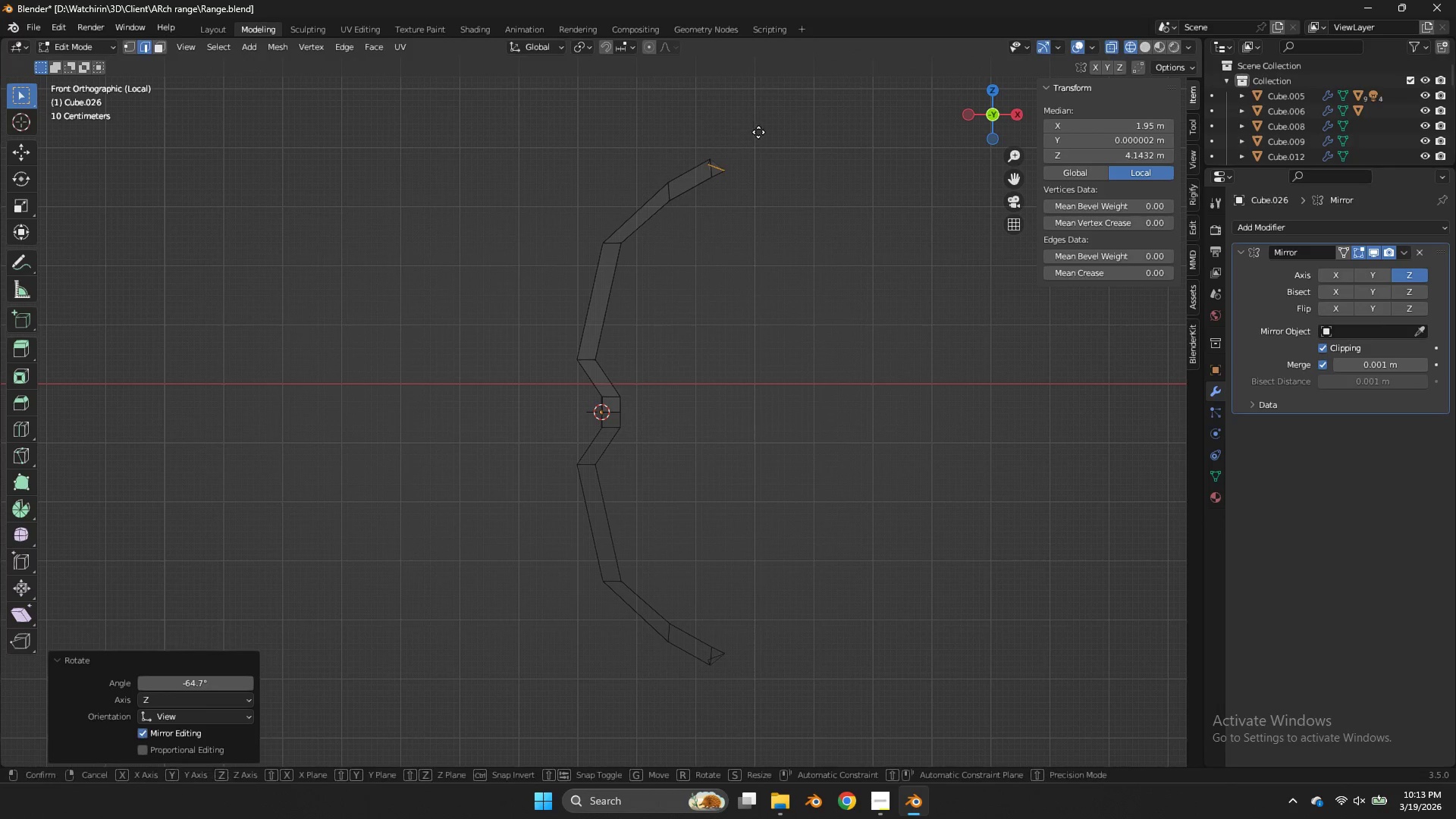 
key(G)
 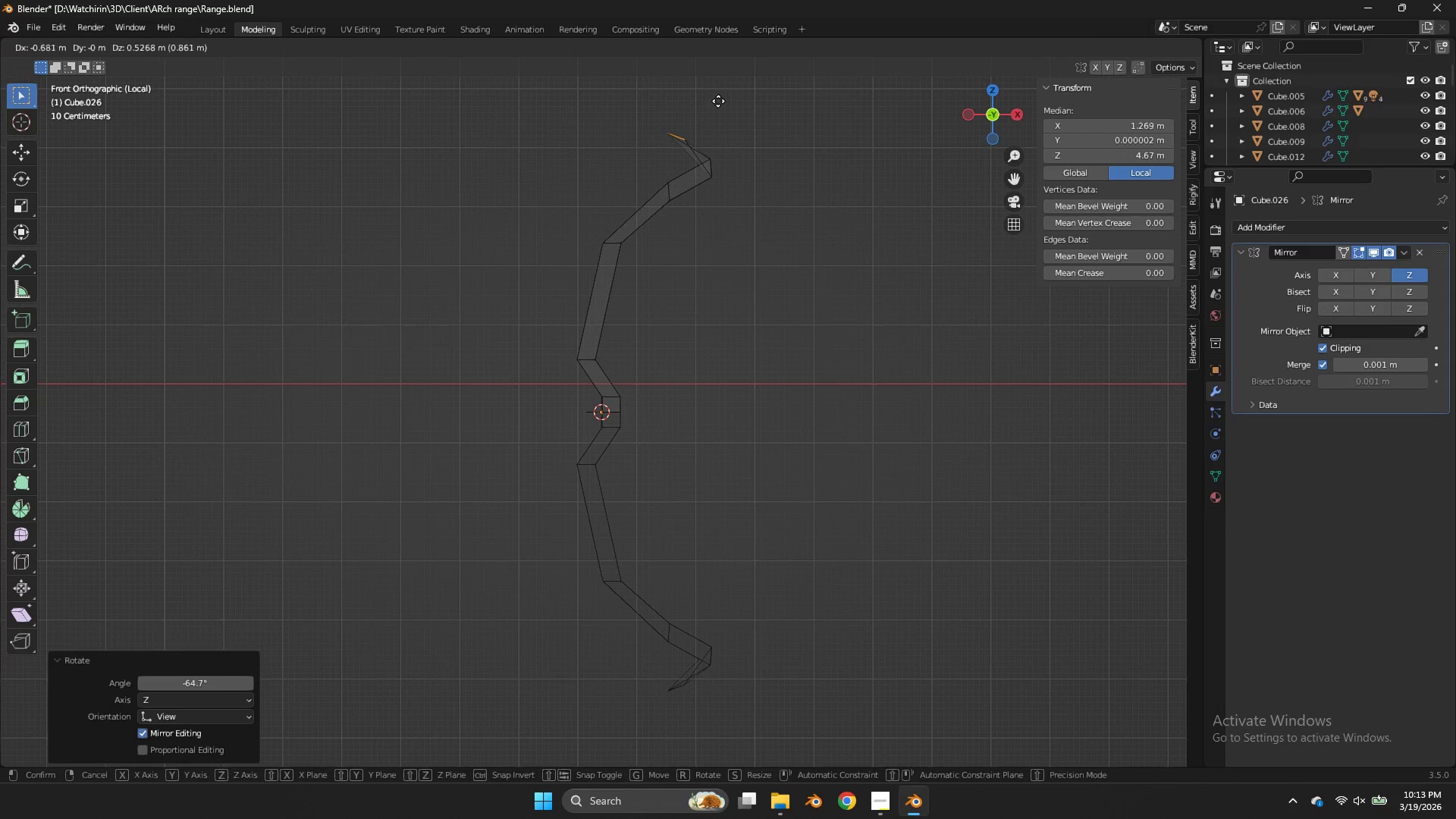 
left_click([718, 101])
 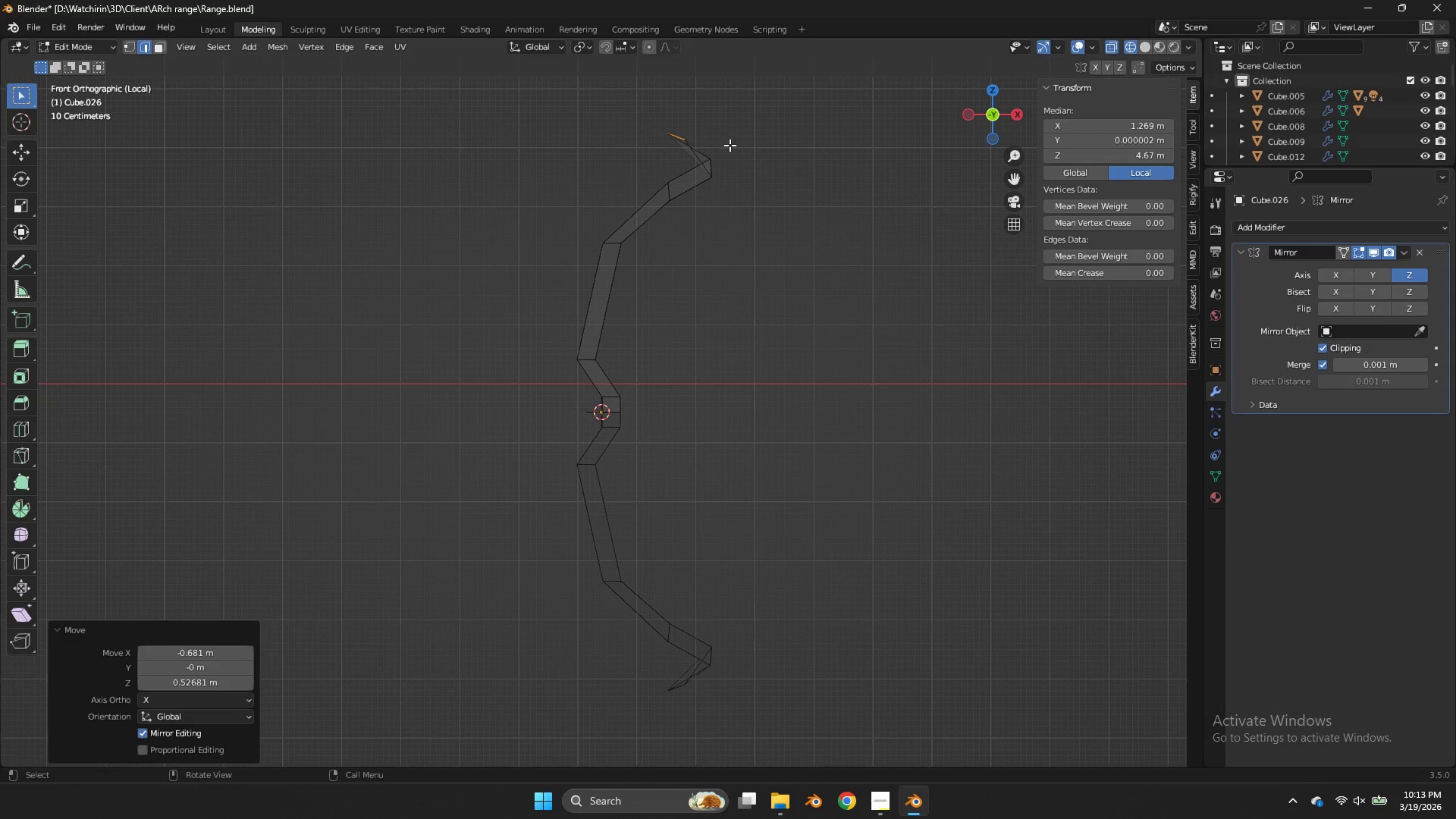 
left_click_drag(start_coordinate=[730, 145], to_coordinate=[686, 206])
 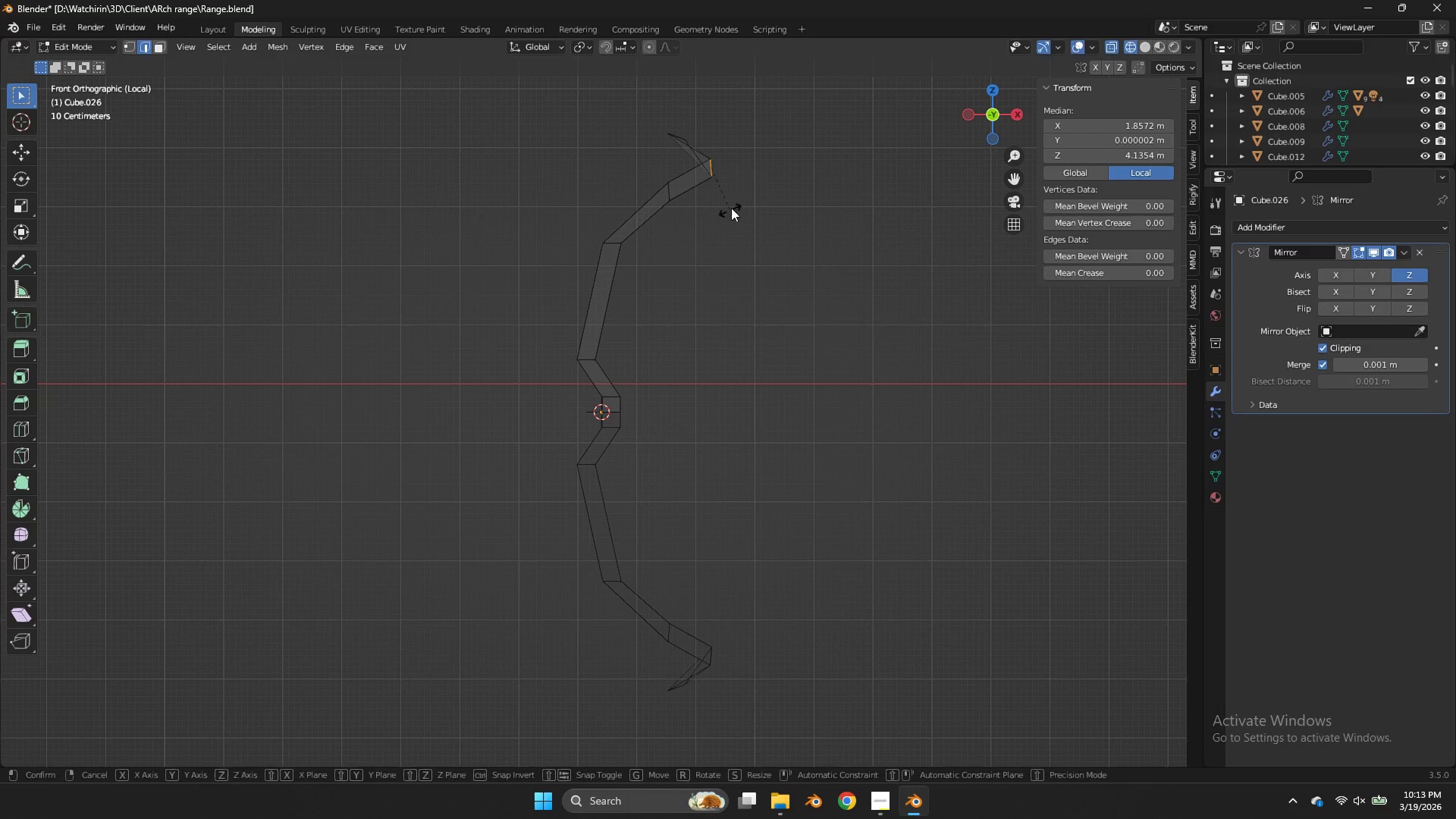 
key(R)
 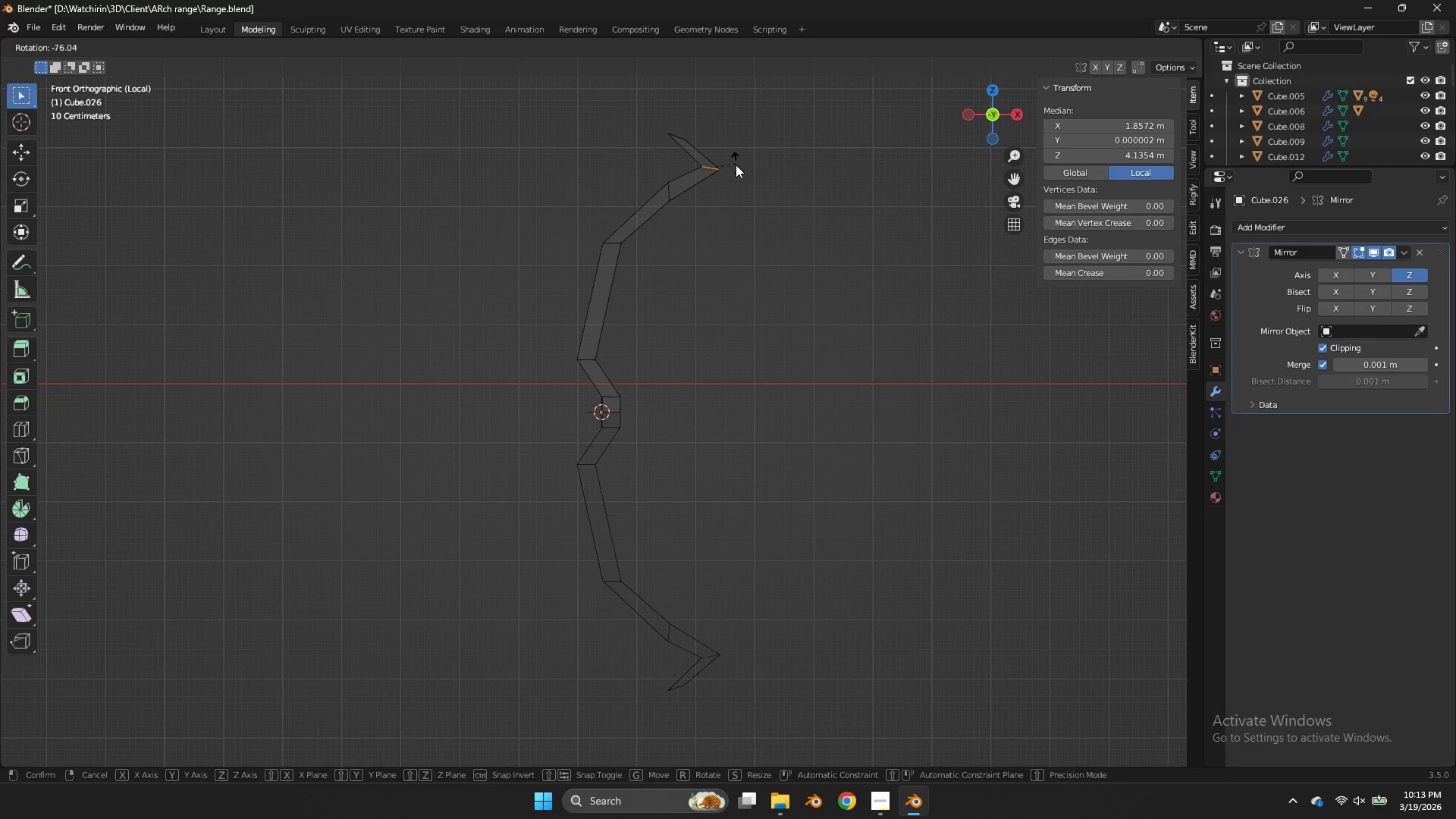 
left_click([736, 165])
 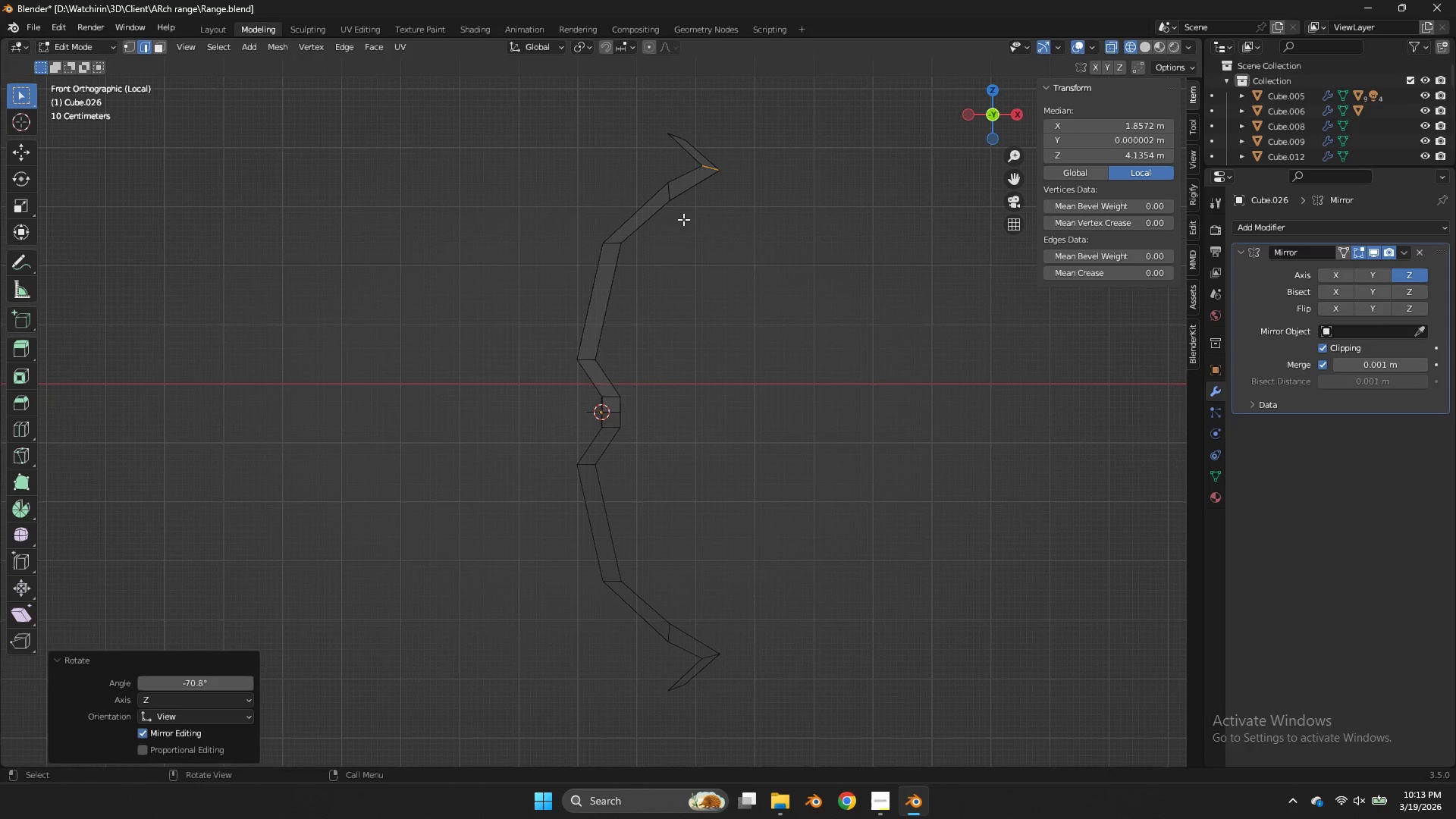 
left_click_drag(start_coordinate=[704, 124], to_coordinate=[657, 145])
 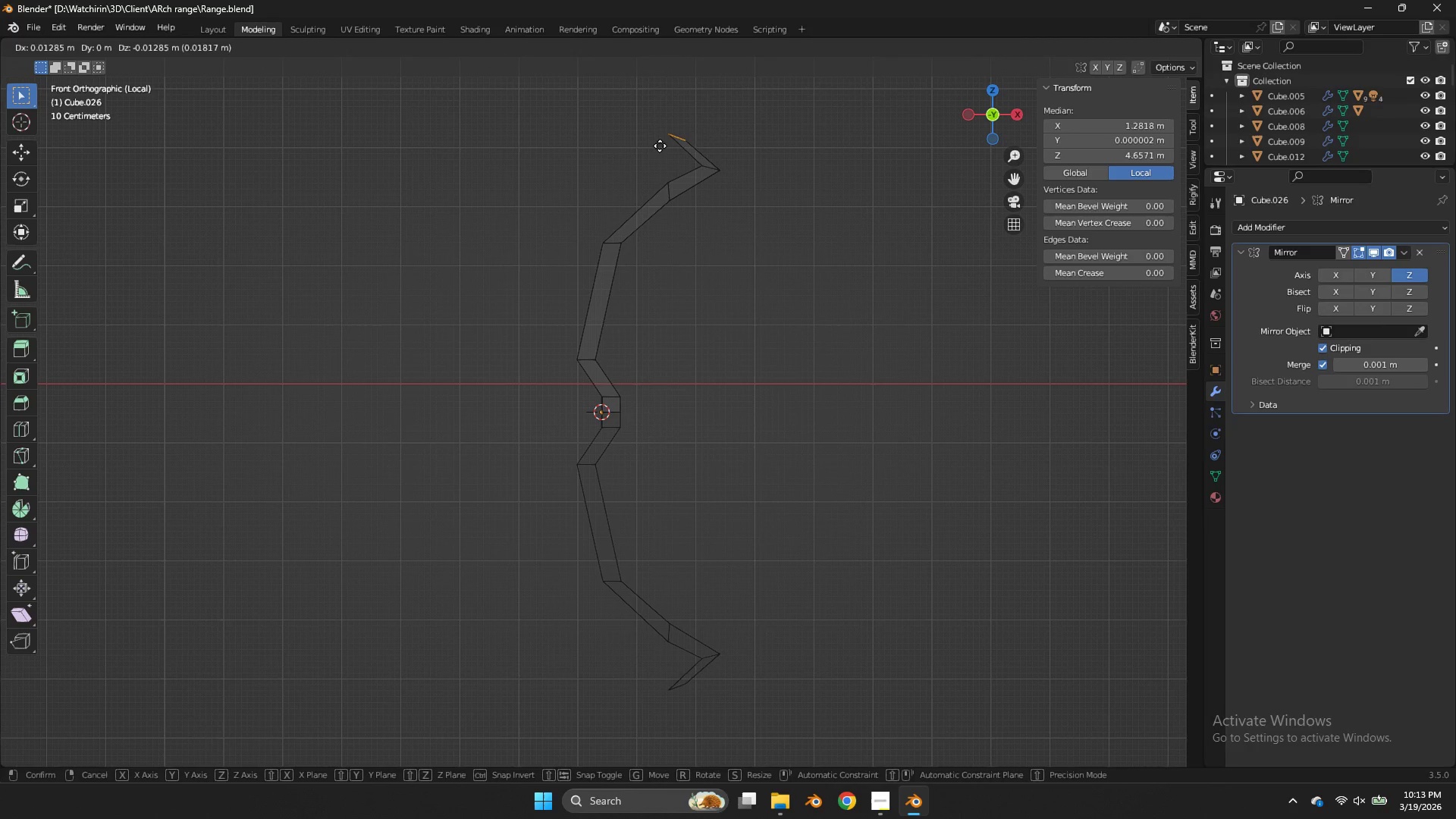 
key(G)
 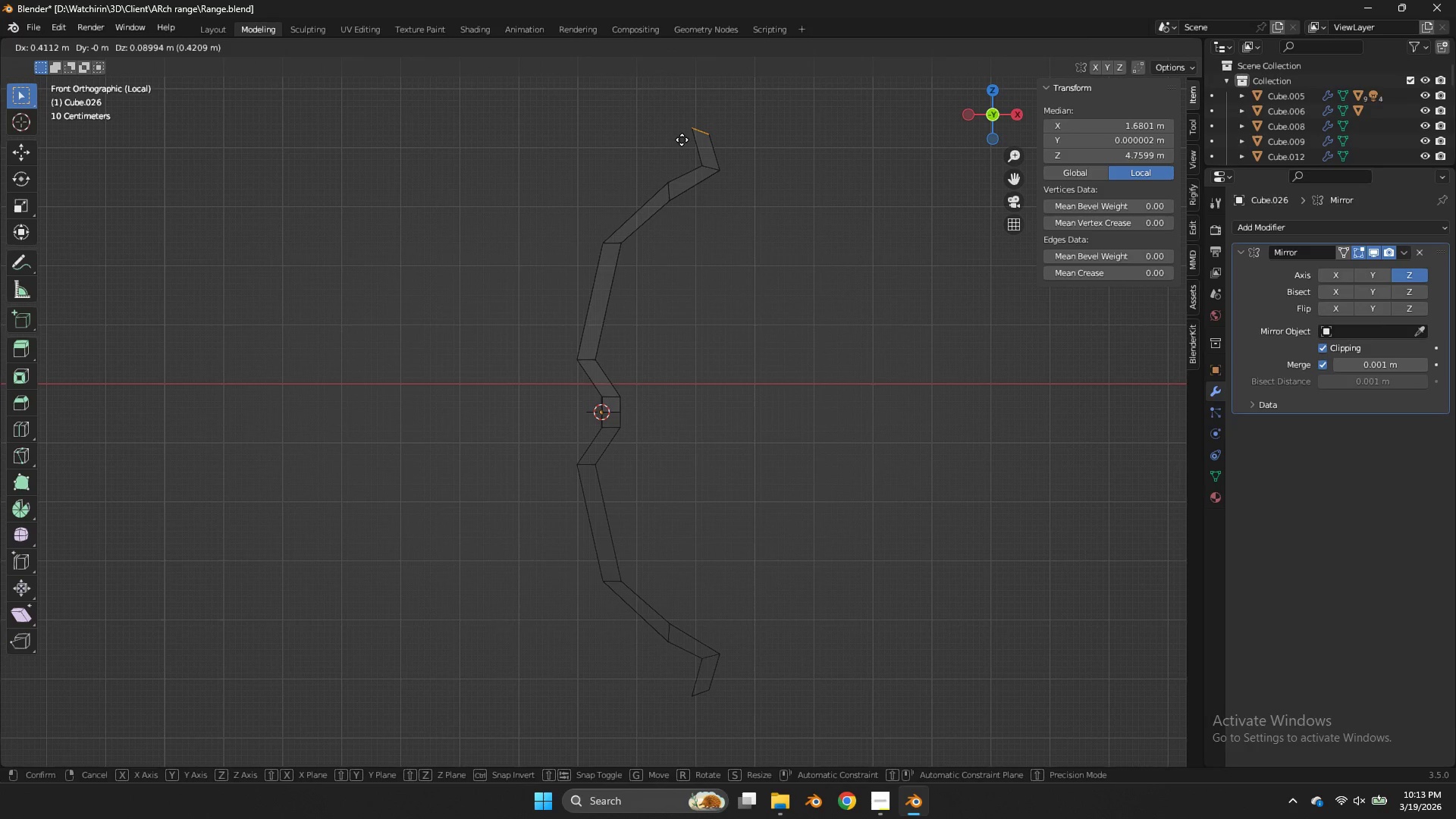 
left_click([682, 140])
 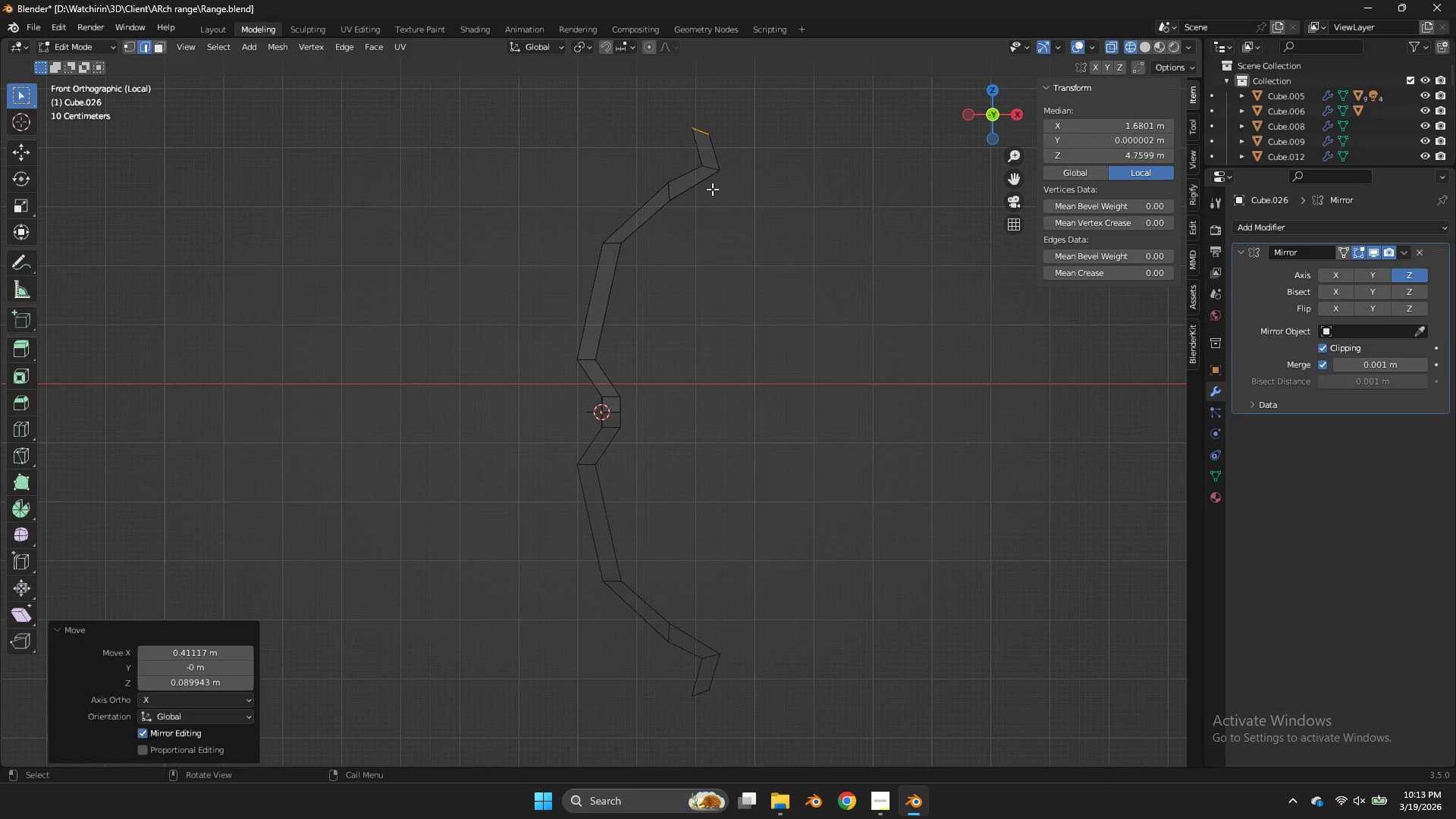 
key(Control+S)
 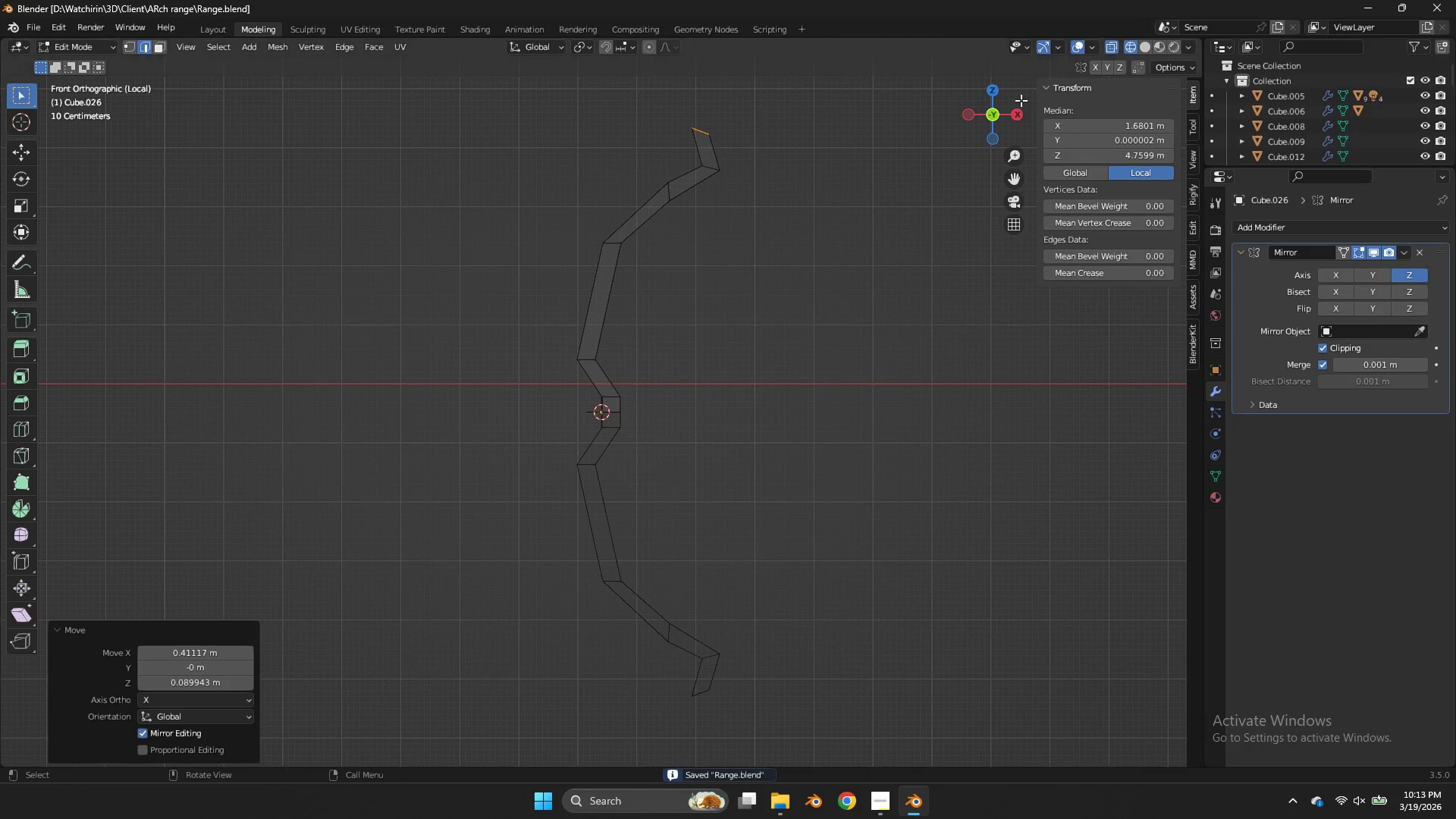 
key(Tab)
 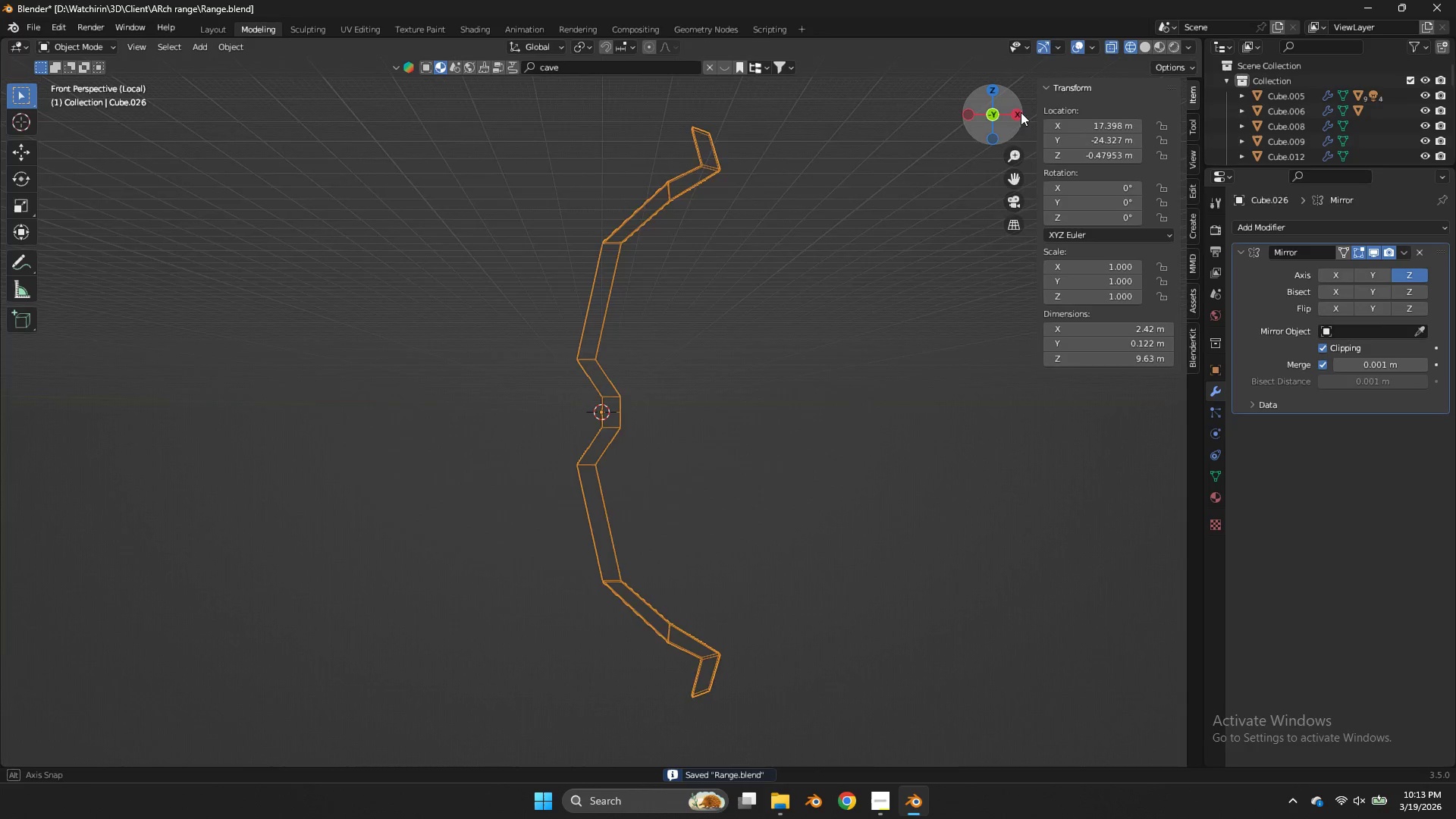 
left_click_drag(start_coordinate=[1015, 112], to_coordinate=[12, 136])
 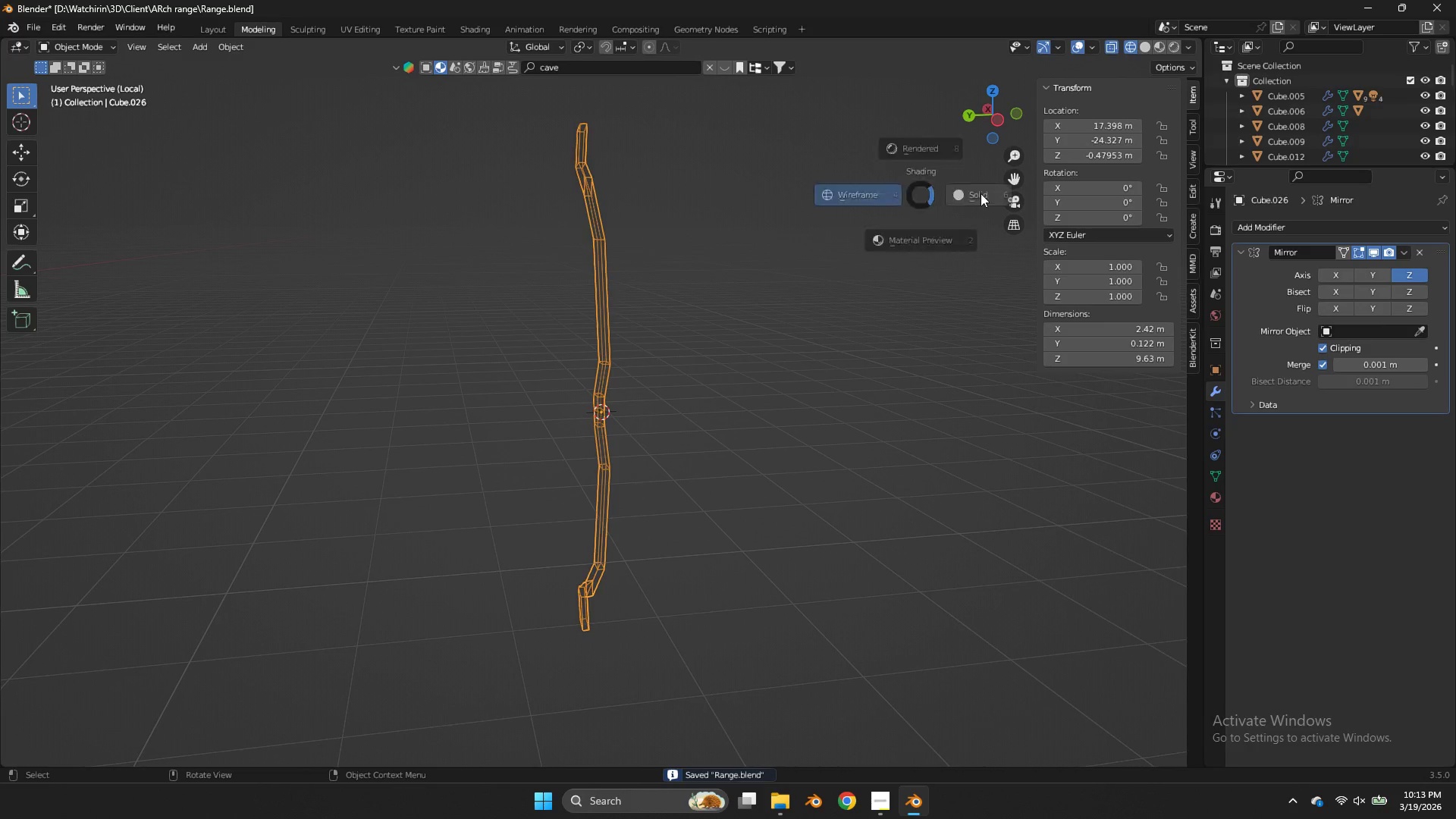 
key(Z)
 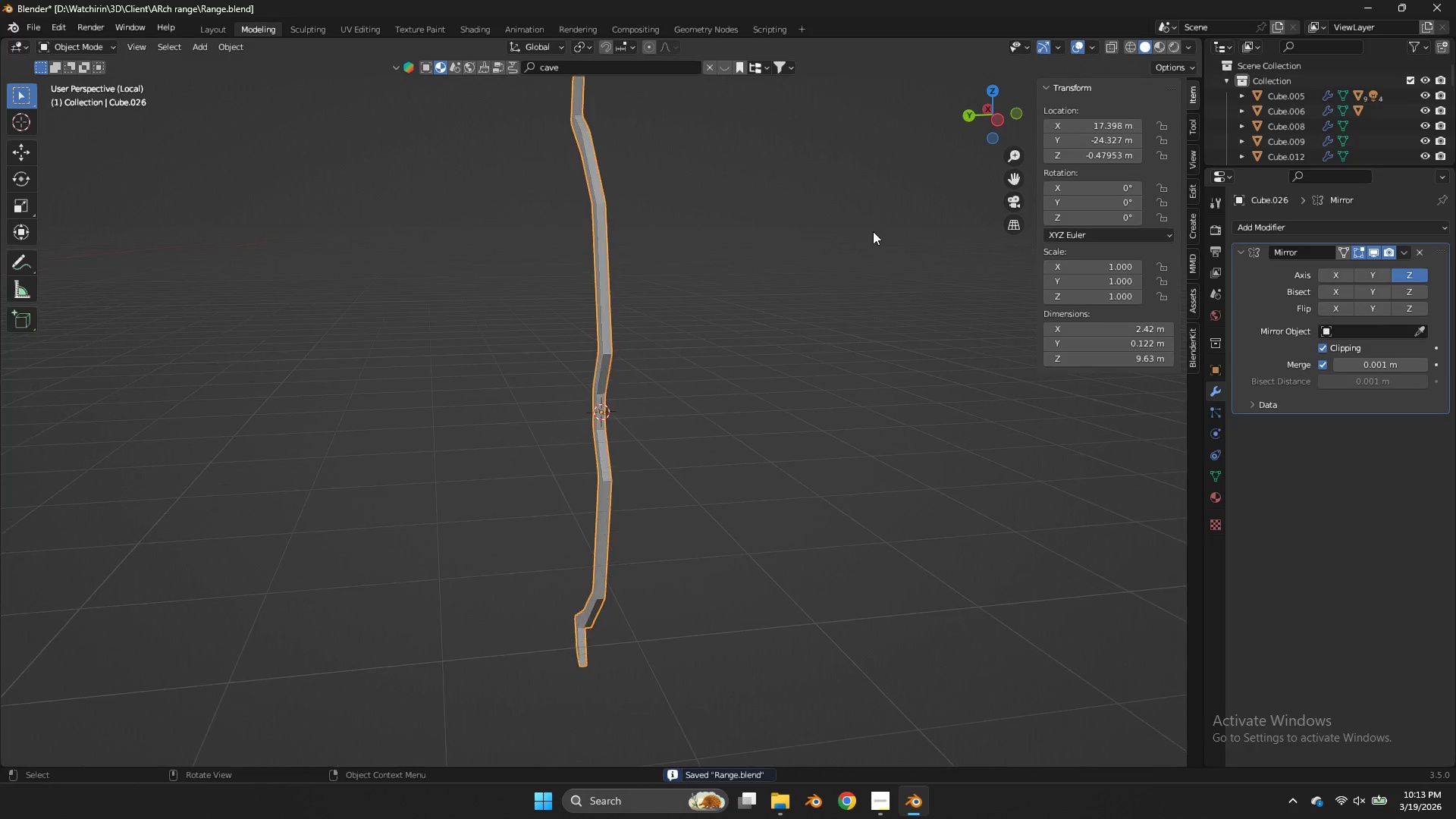 
key(Tab)
 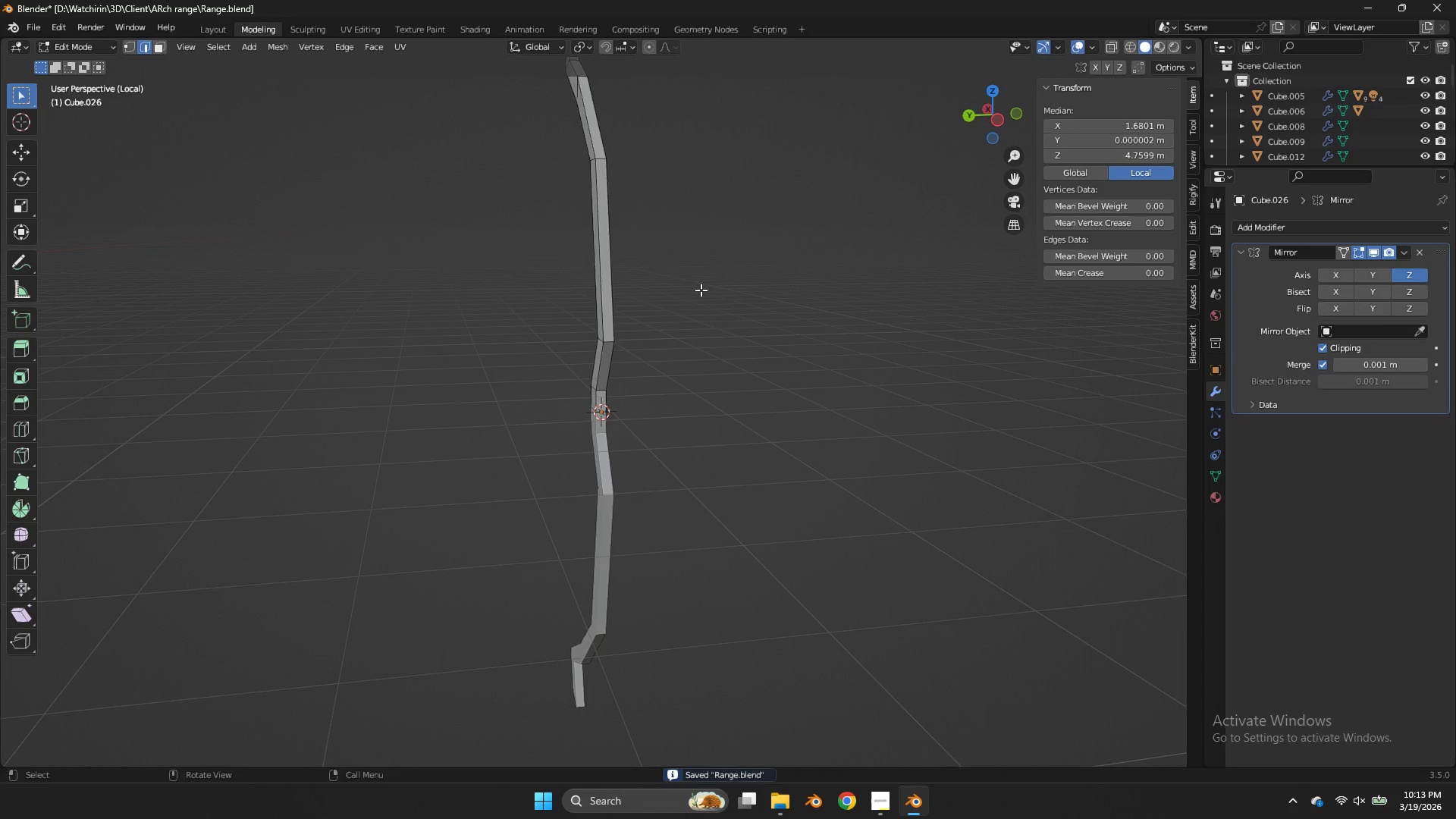 
key(A)
 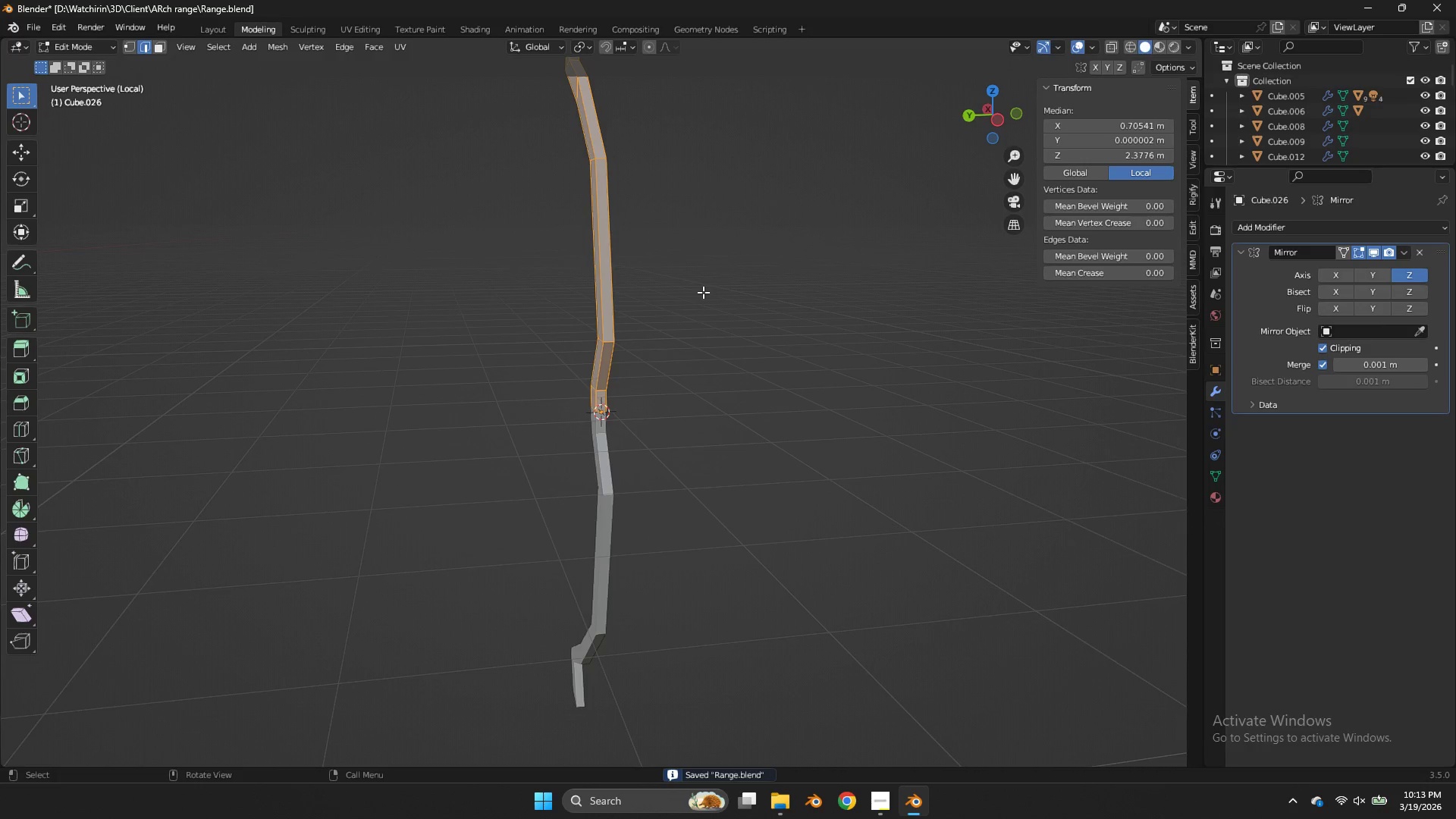 
scroll: coordinate [873, 231], scroll_direction: up, amount: 2.0
 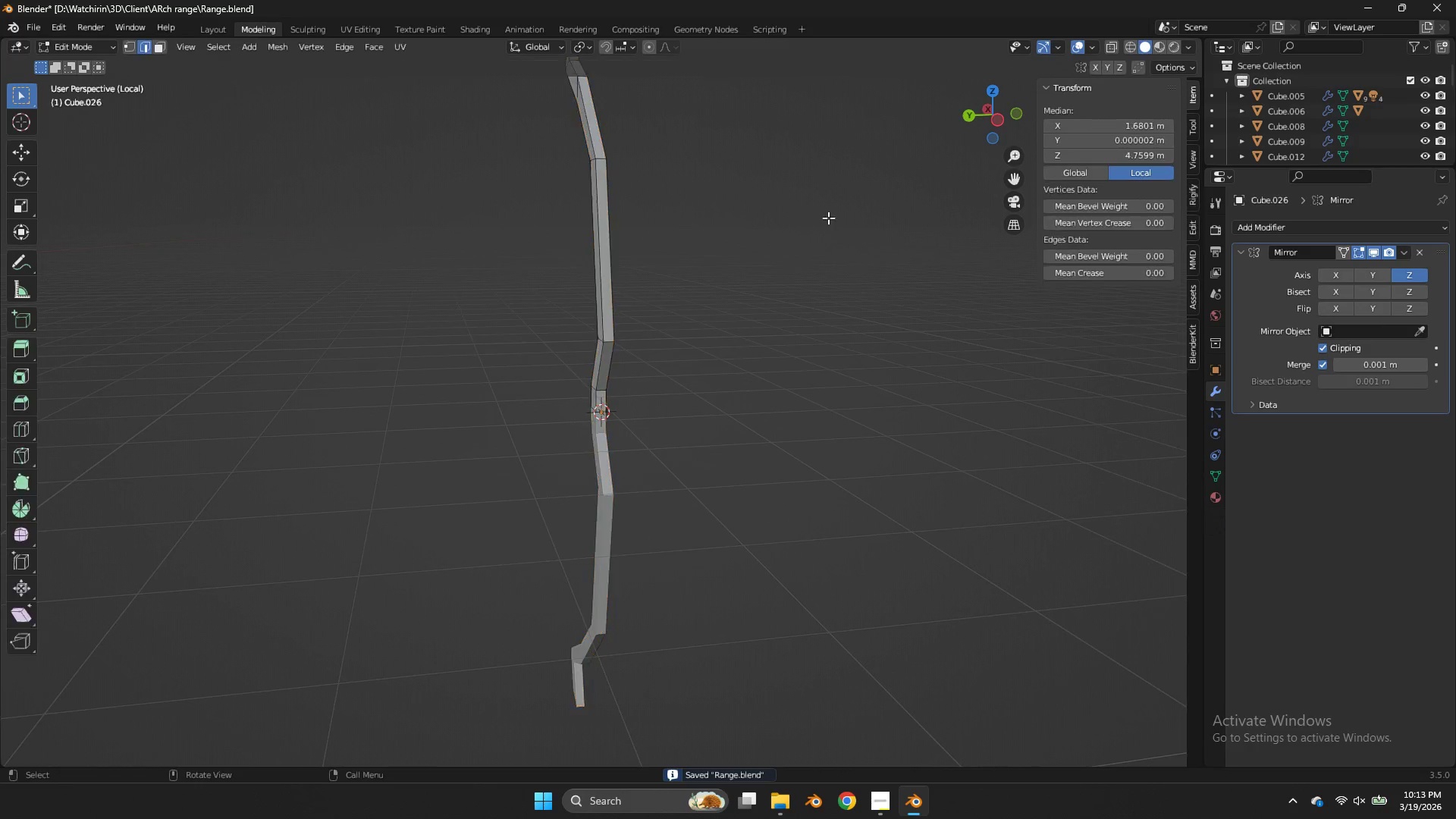 
type(sy)
 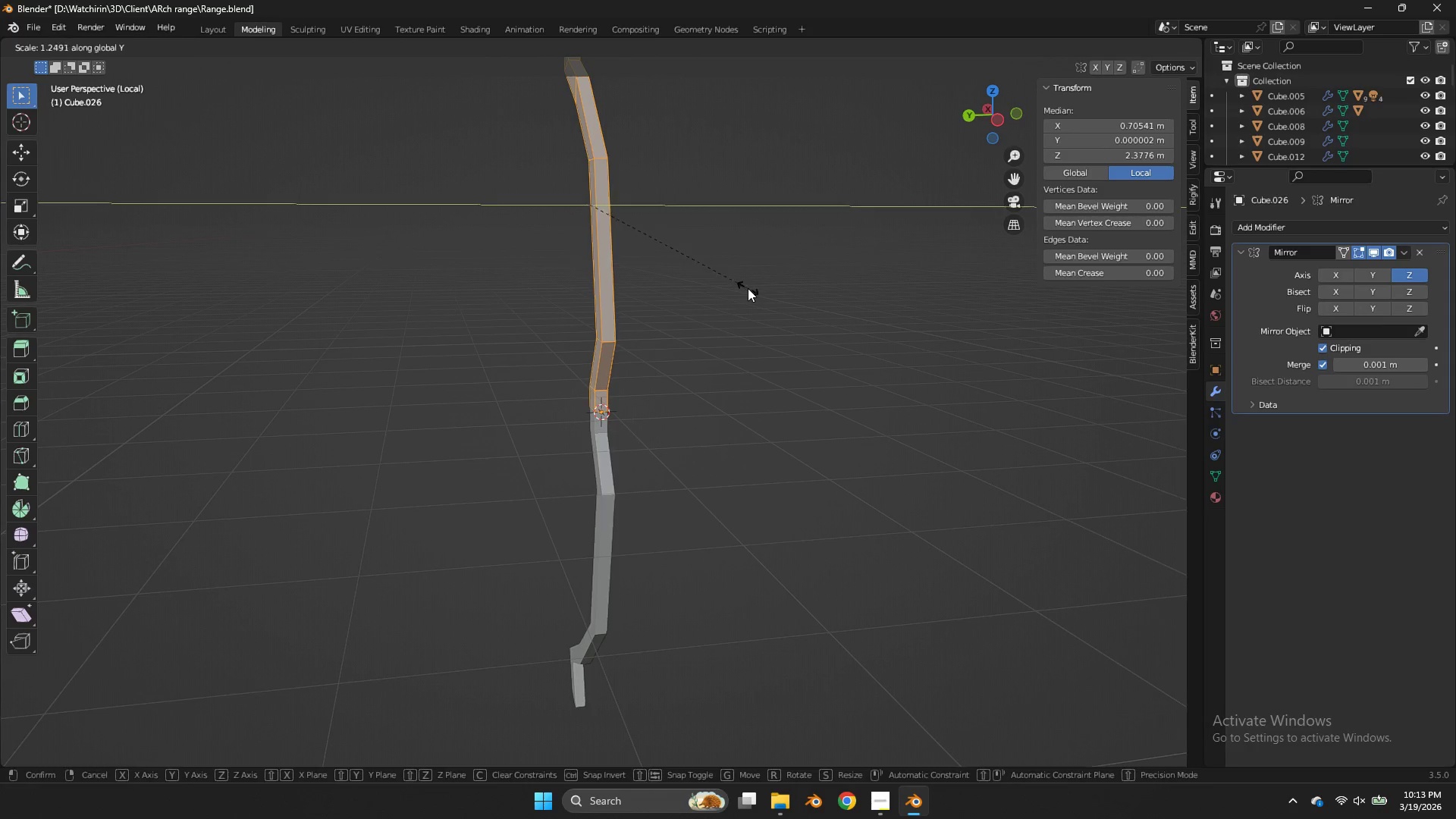 
left_click([748, 288])
 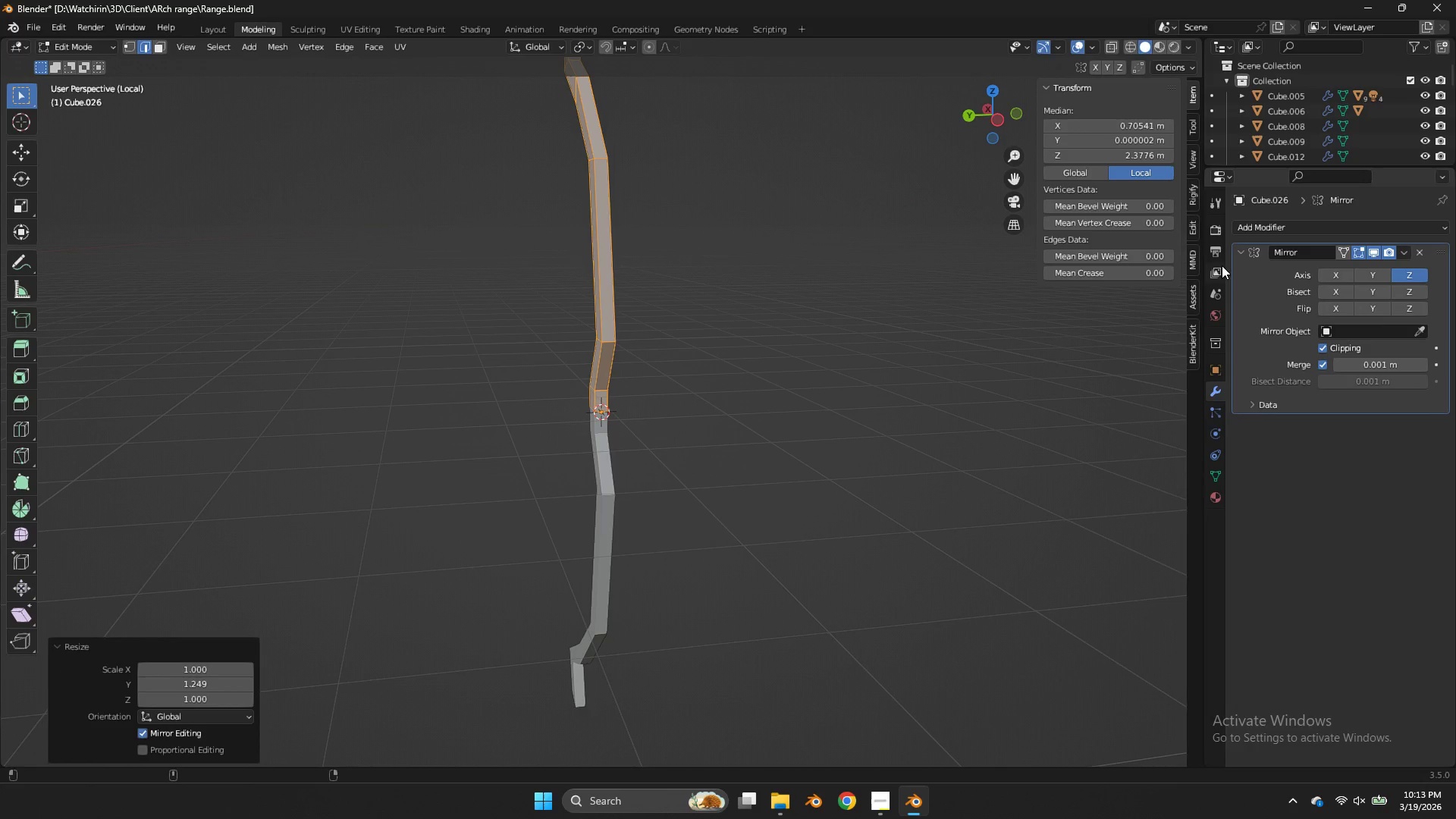 
key(Control+ControlLeft)
 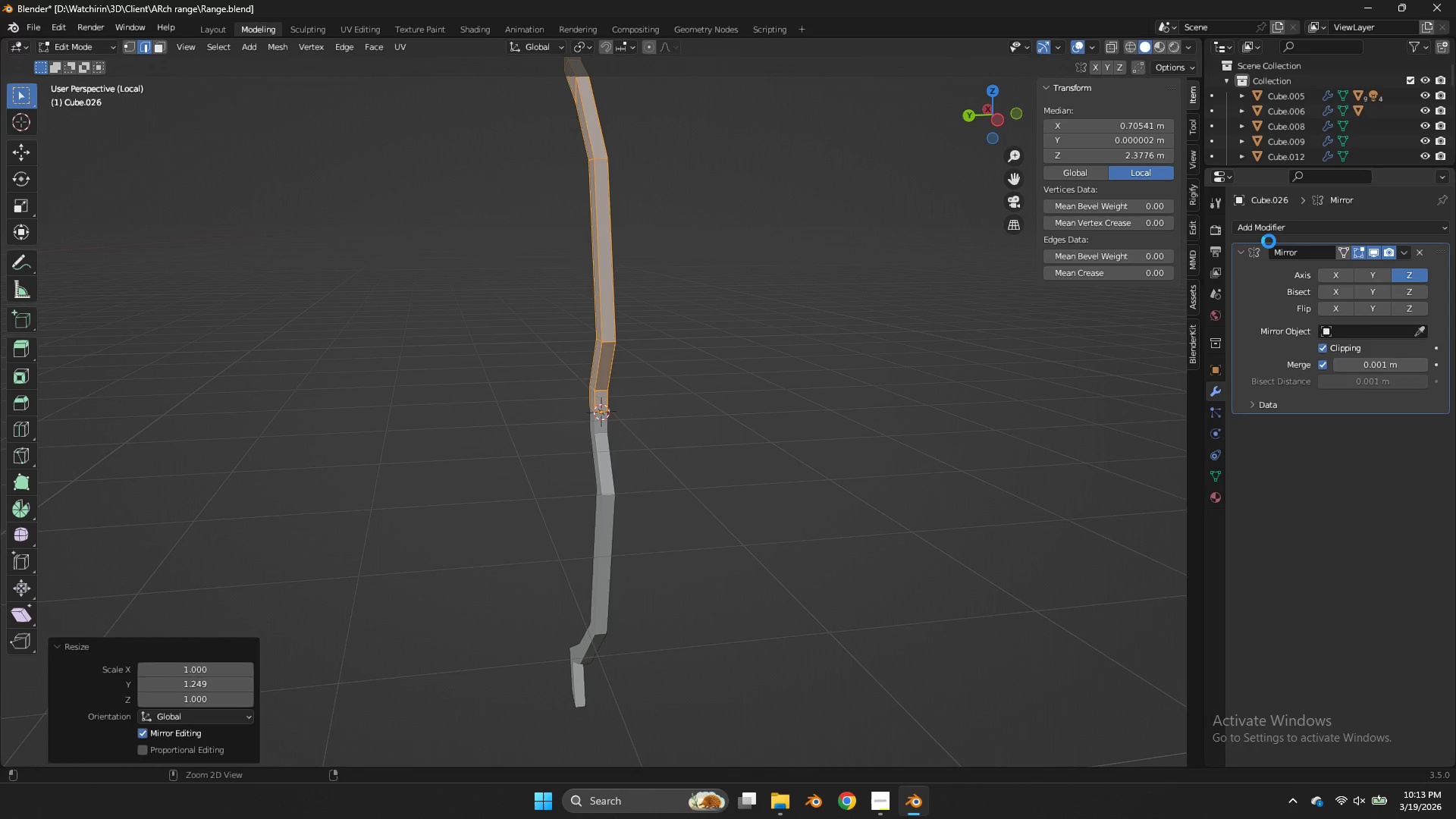 
key(Control+S)
 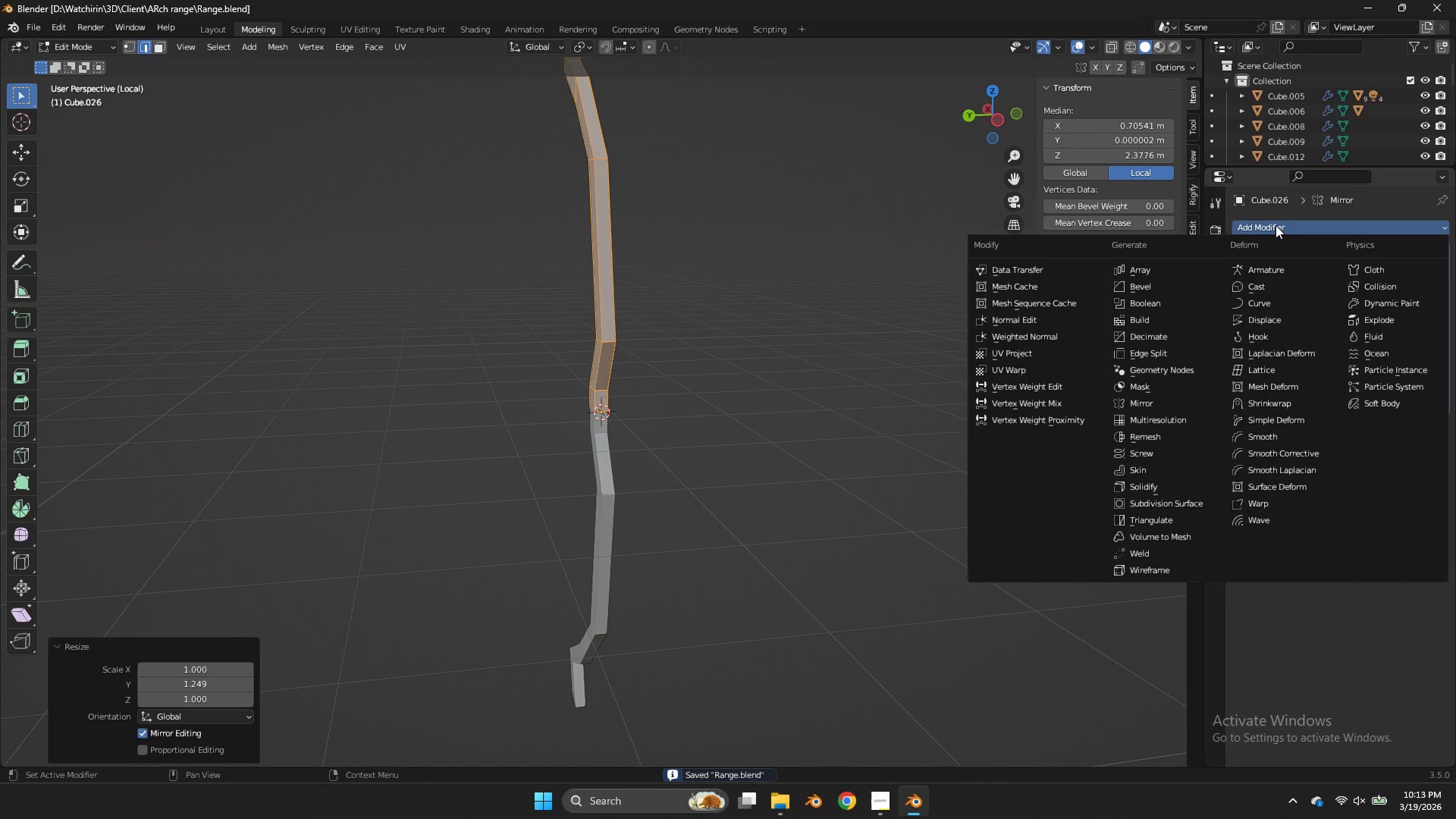 
left_click([1276, 225])
 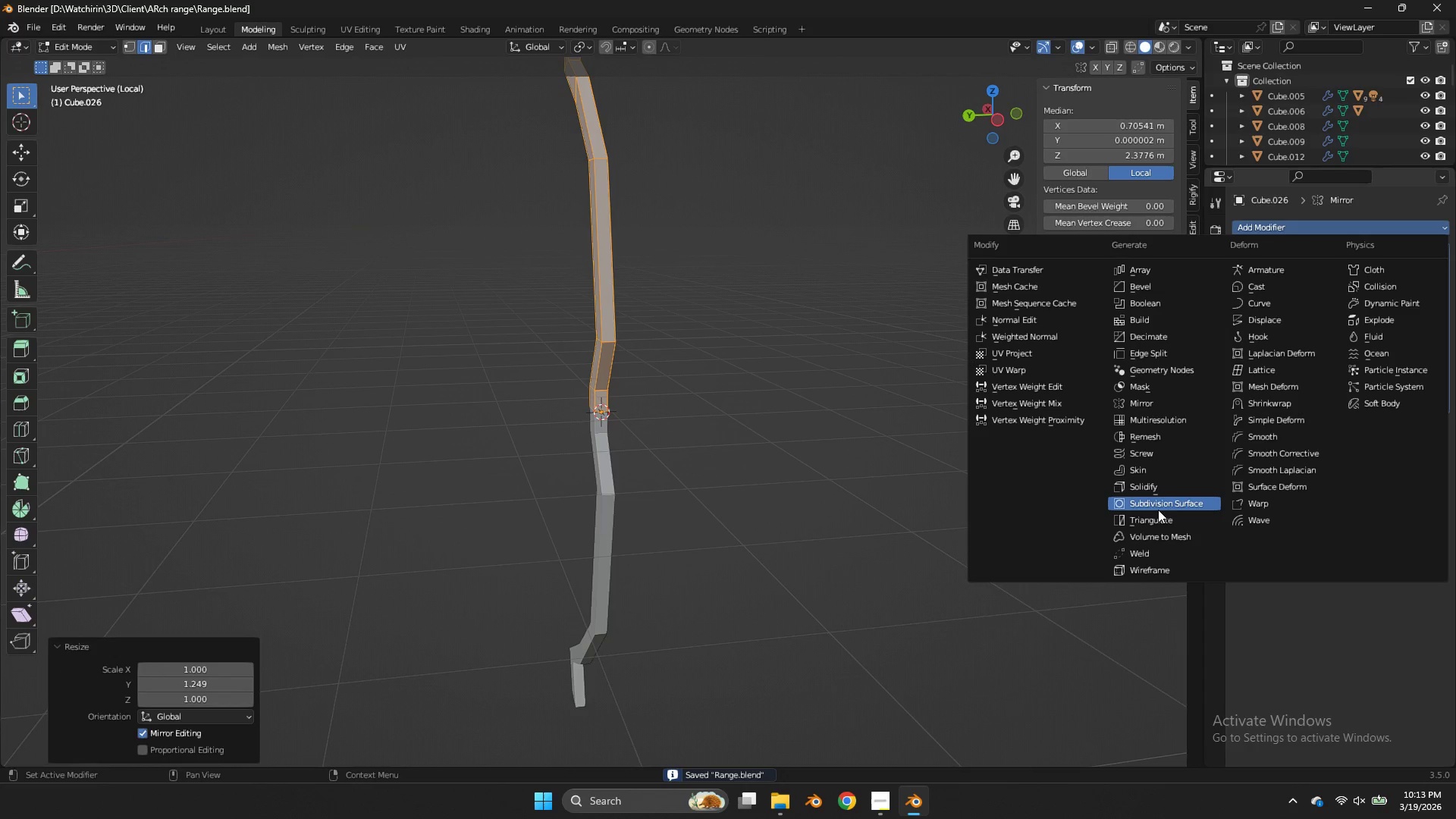 
left_click([1155, 505])
 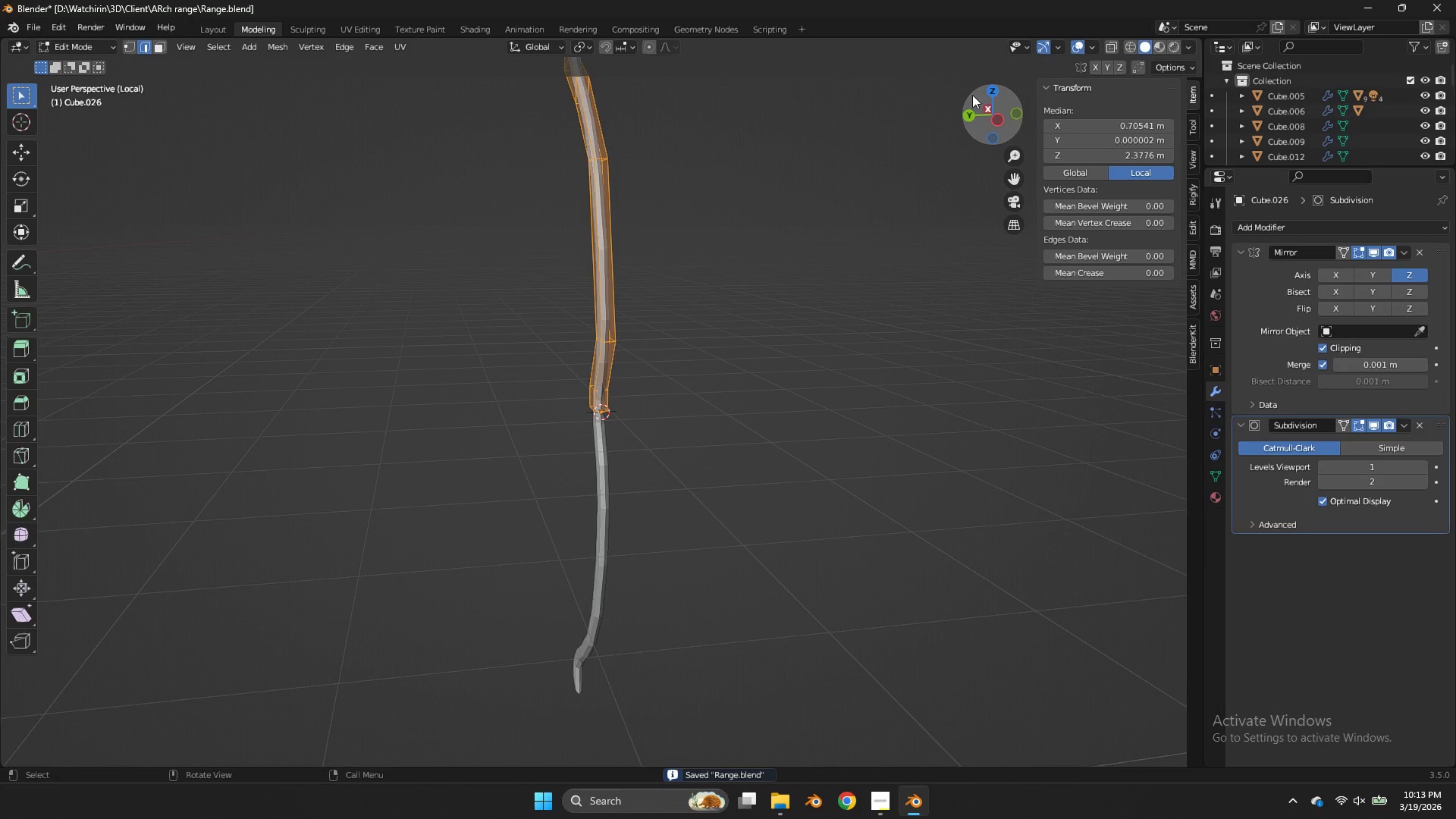 
left_click_drag(start_coordinate=[974, 97], to_coordinate=[649, 105])
 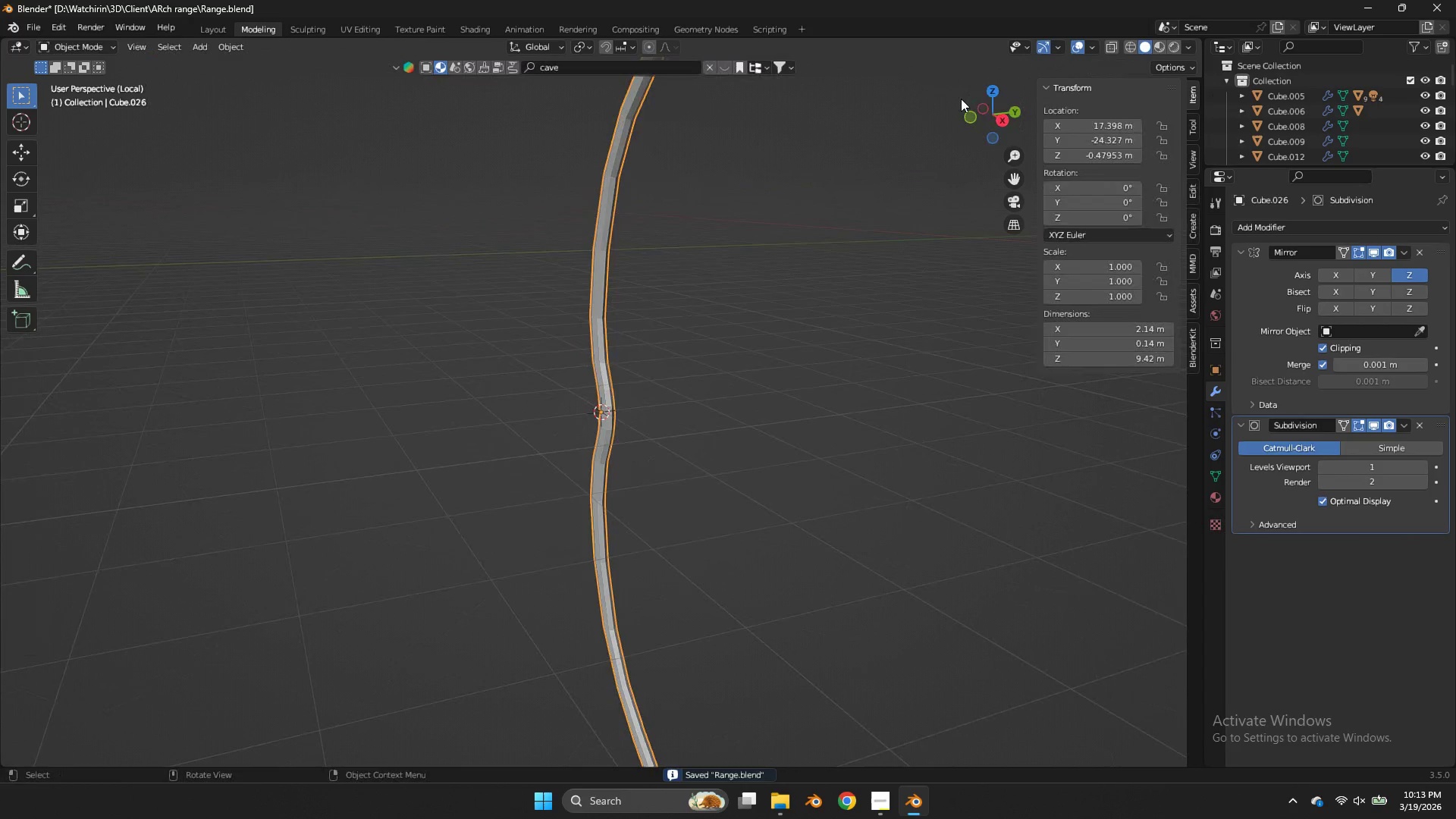 
key(Tab)
 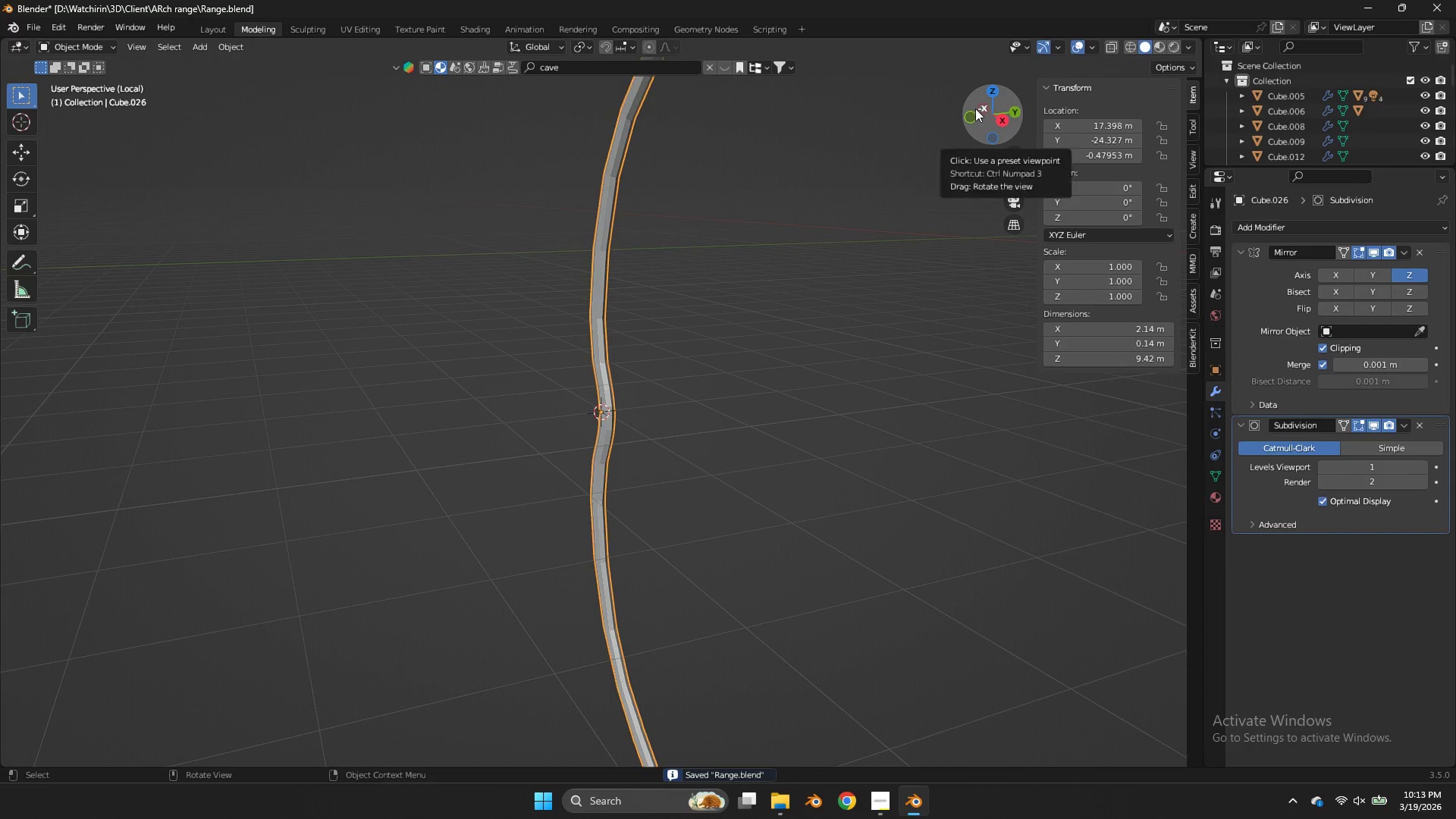 
left_click([971, 111])
 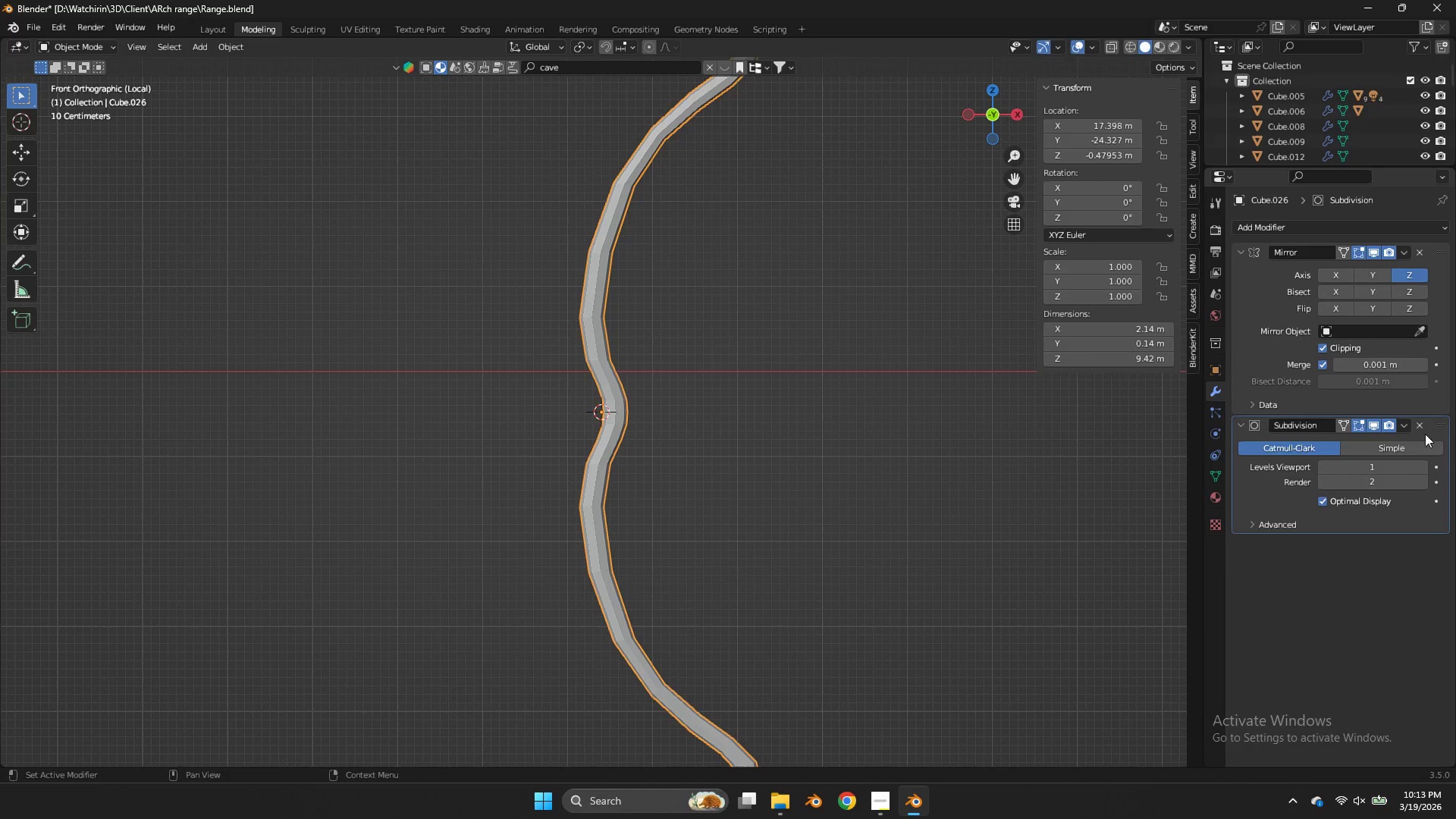 
left_click([1425, 469])
 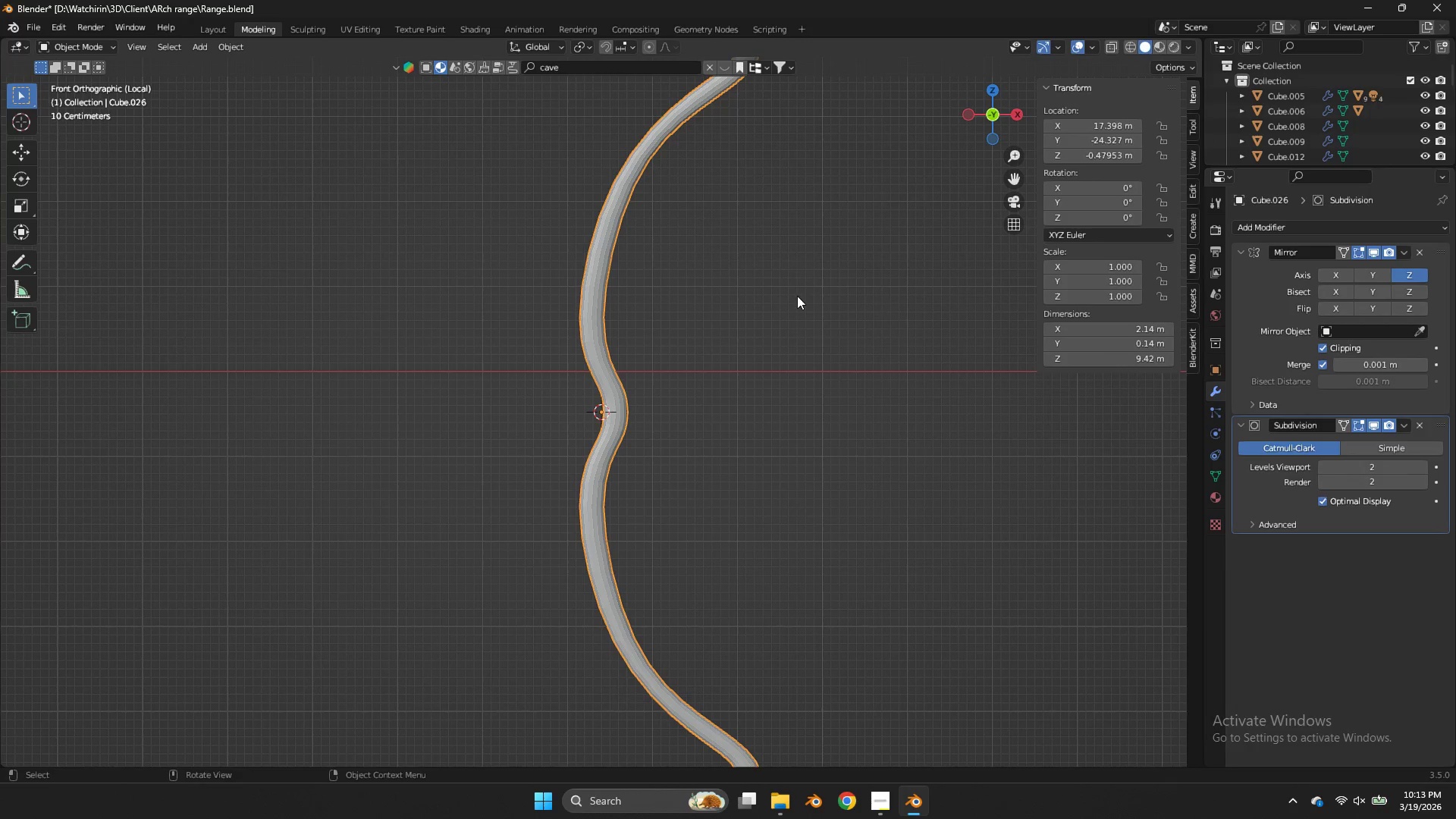 
key(Control+ControlLeft)
 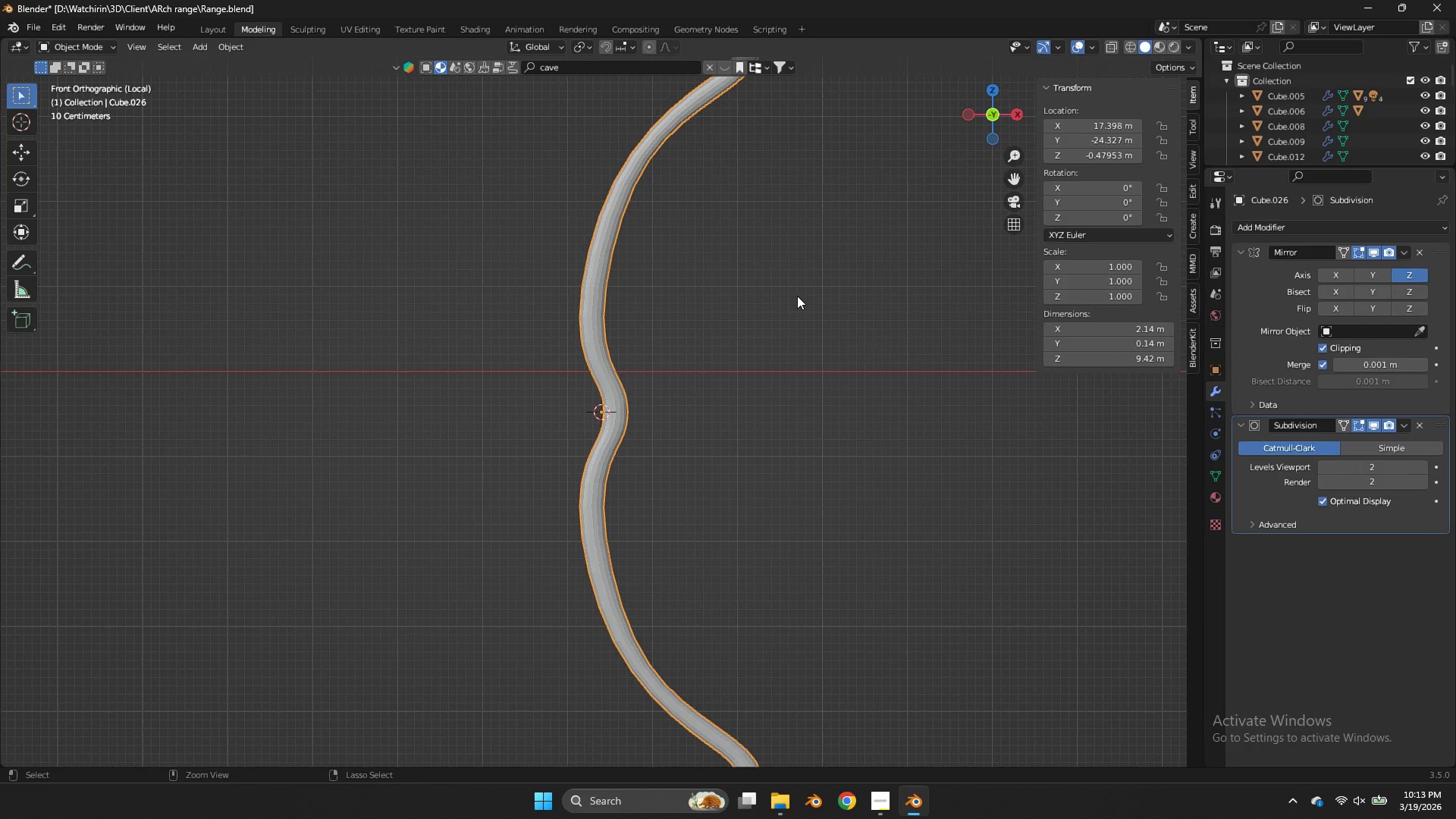 
key(Control+S)
 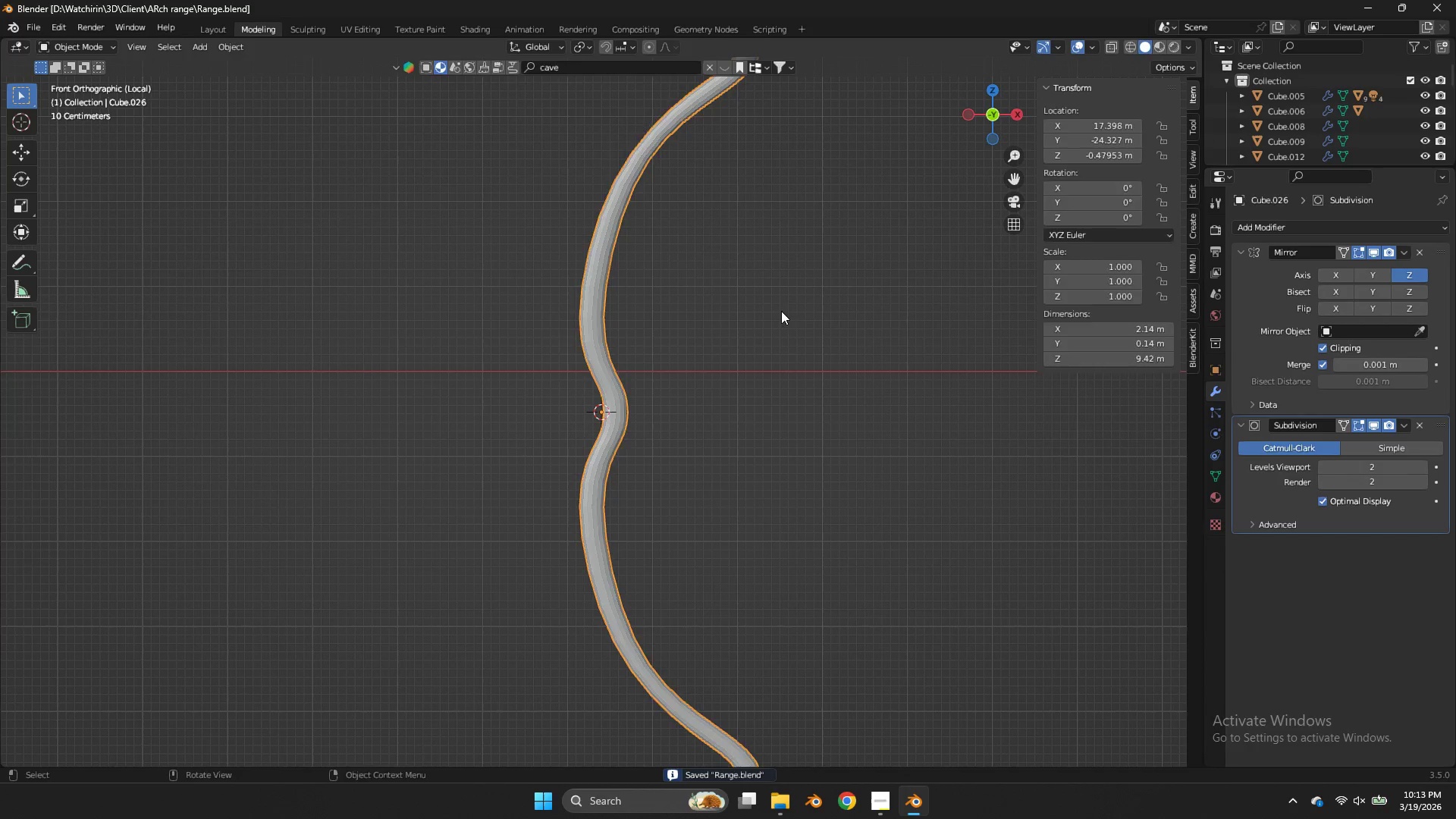 
key(Tab)
 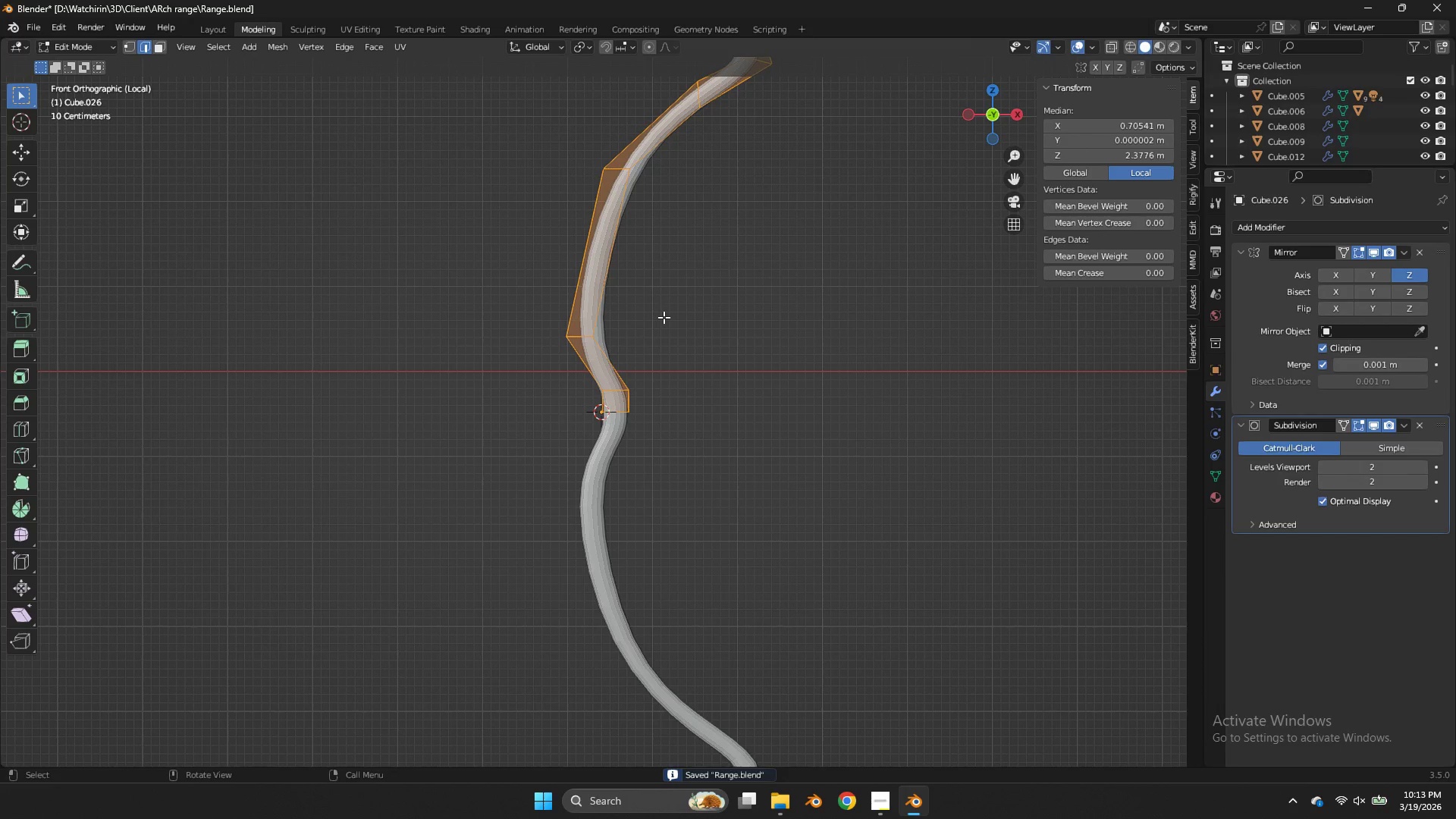 
hold_key(key=Z, duration=0.31)
 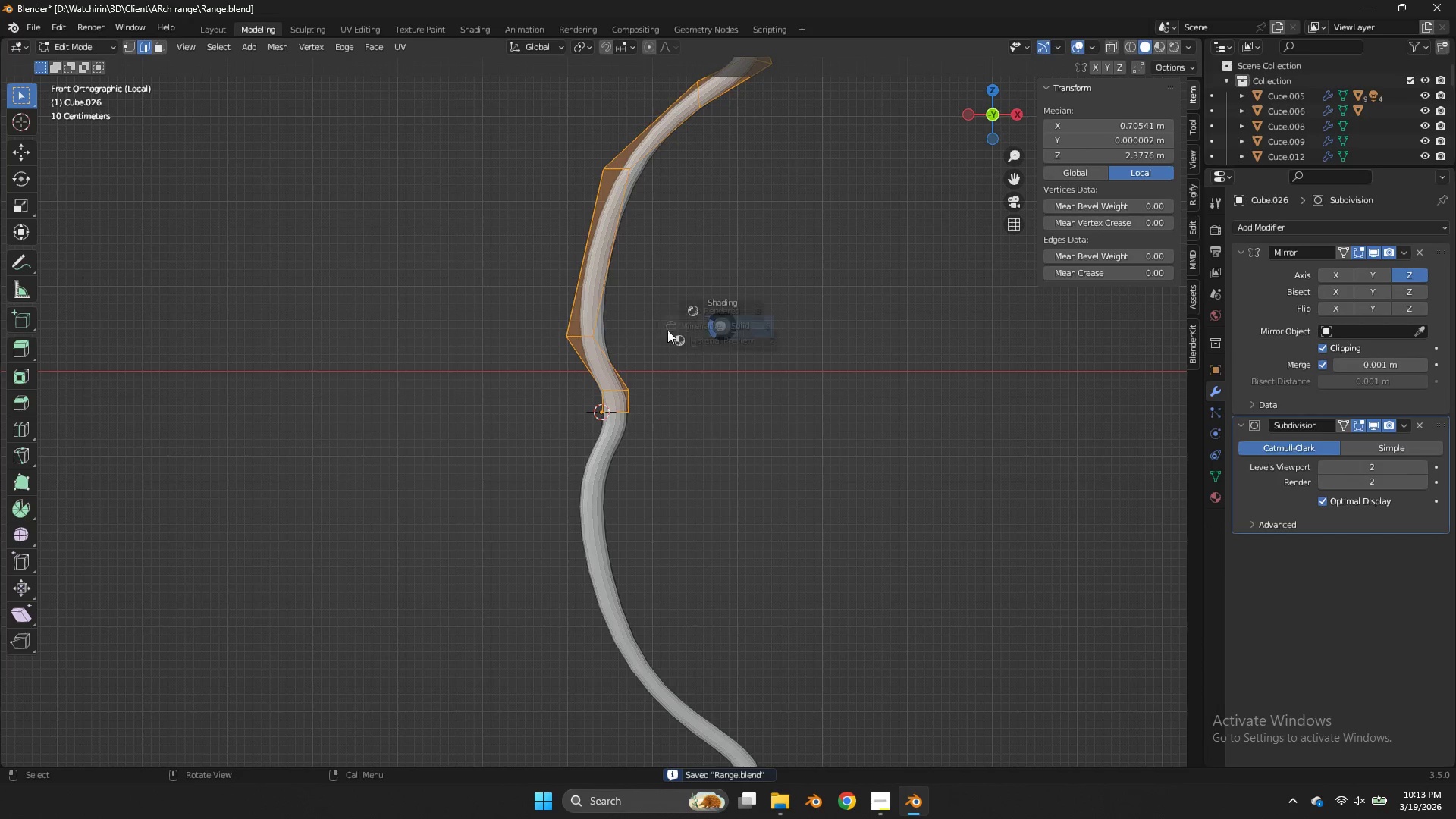 
key(Z)
 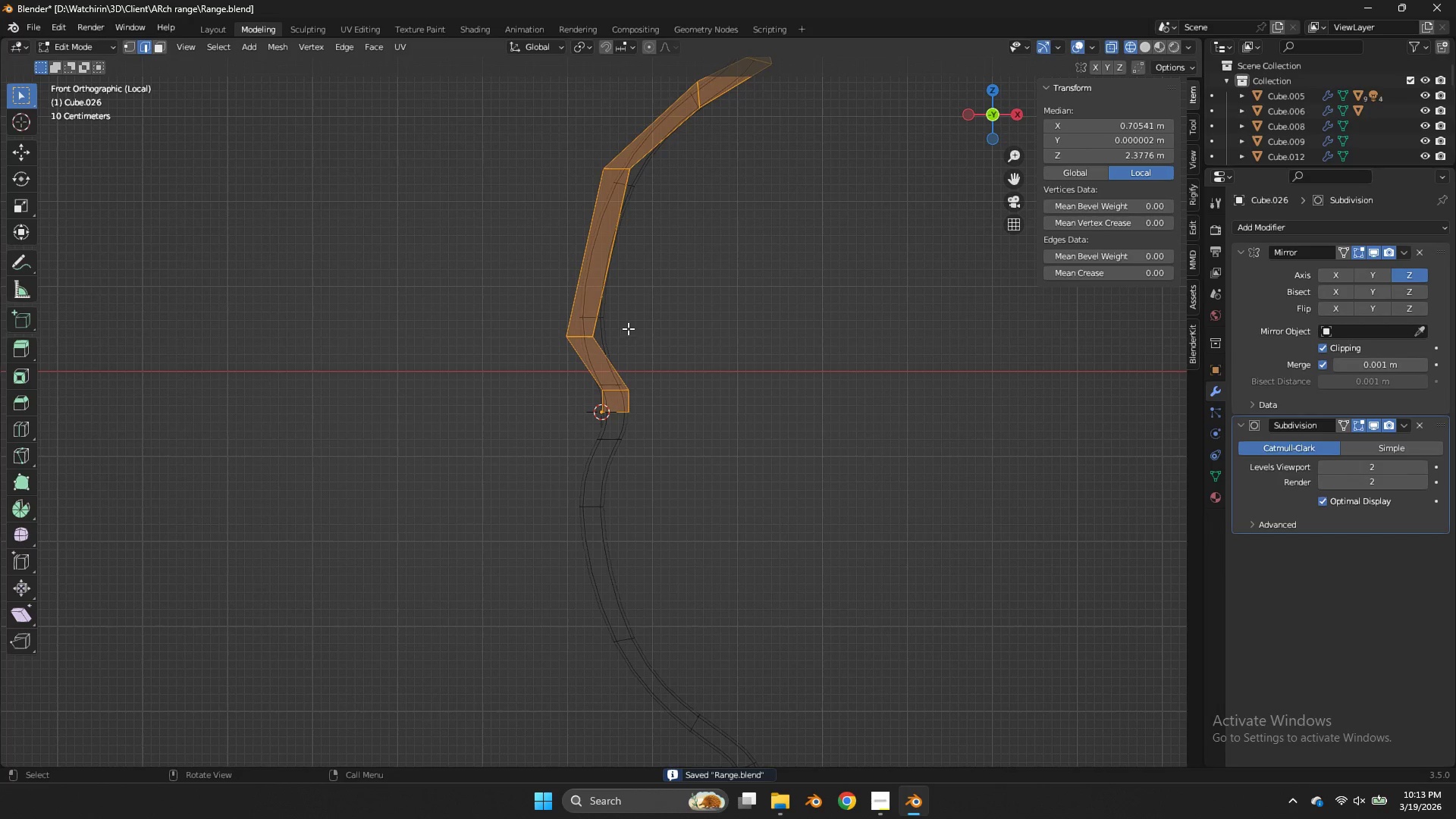 
key(Tab)
 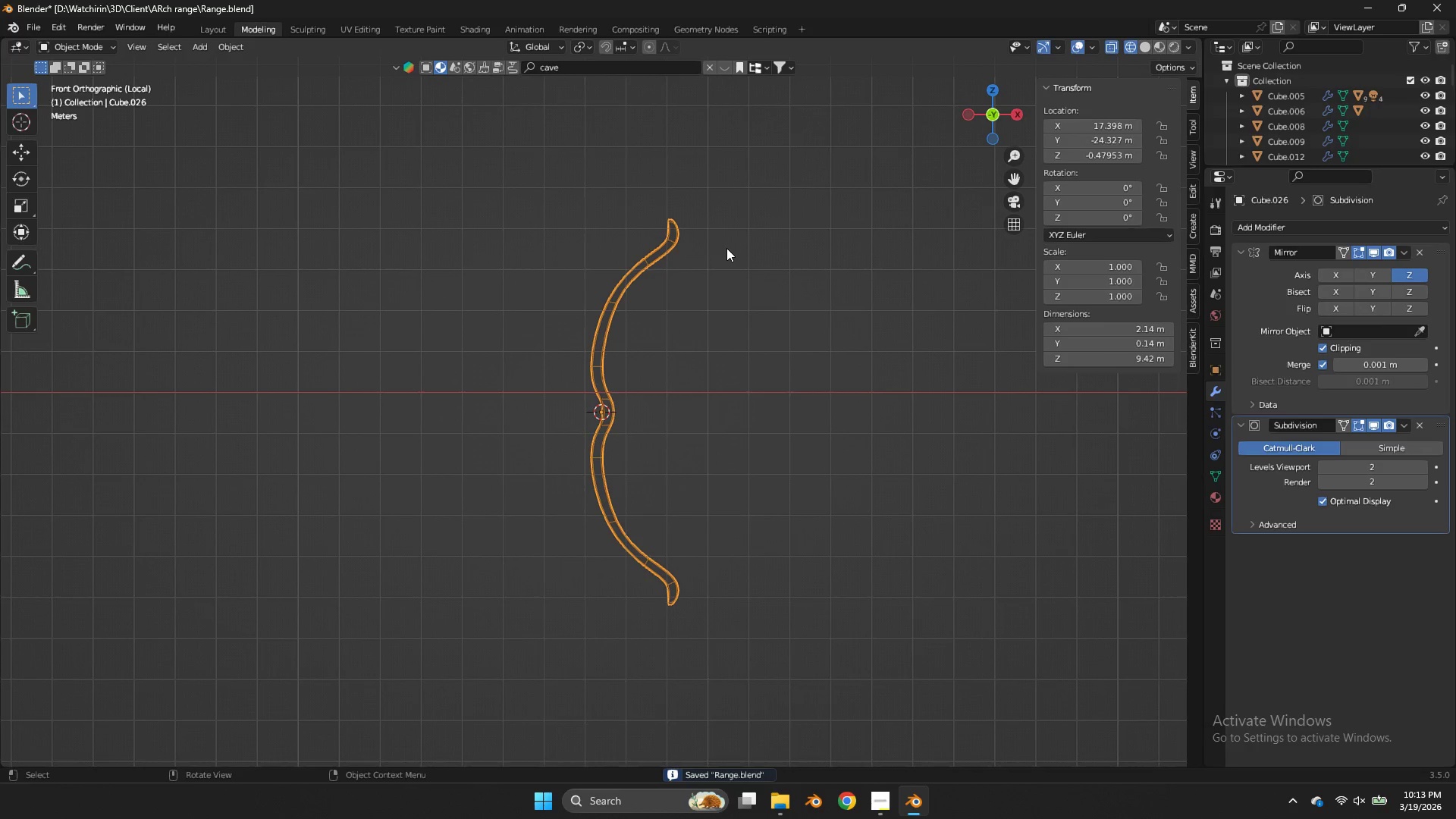 
key(Tab)
 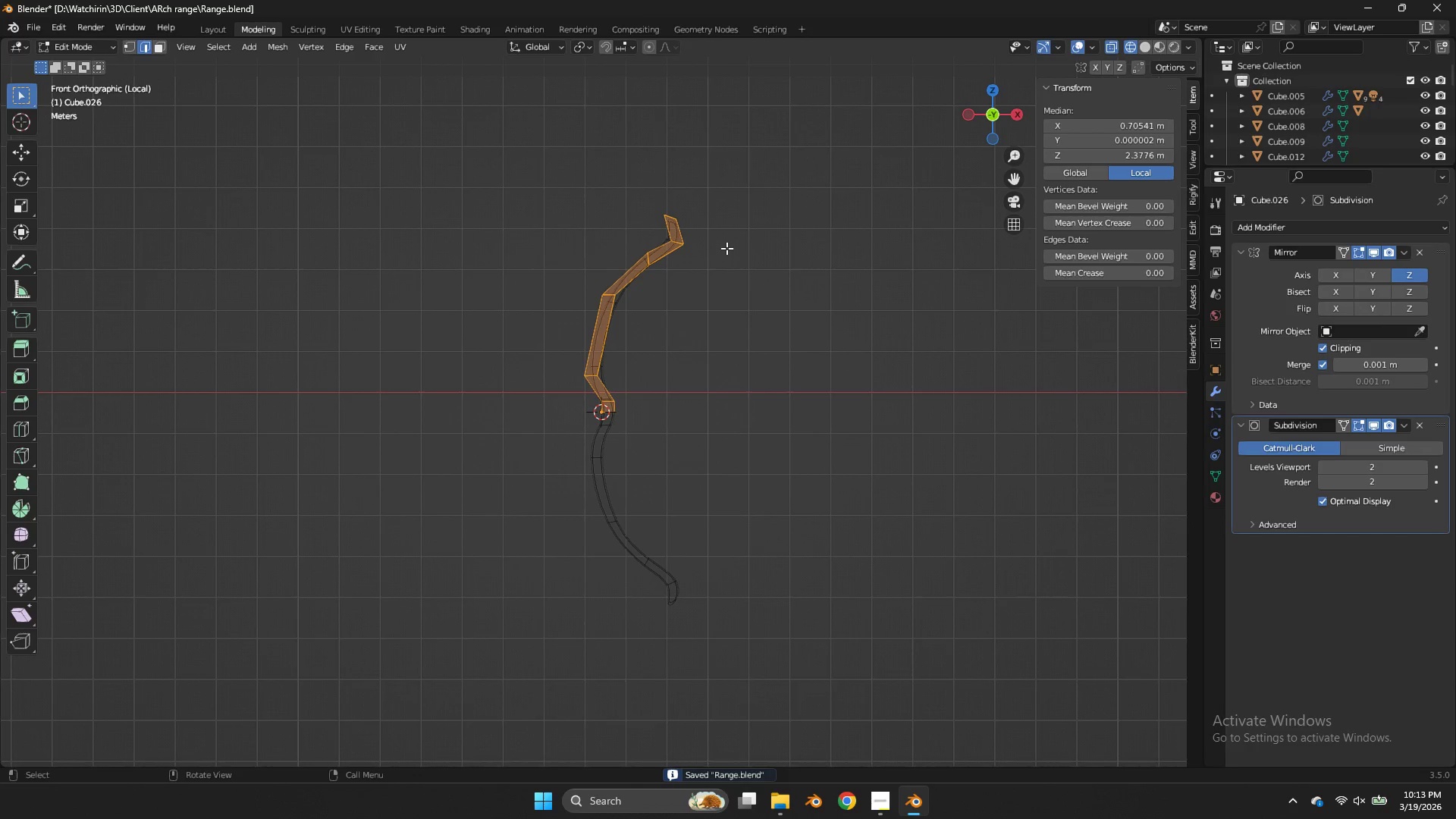 
scroll: coordinate [629, 328], scroll_direction: down, amount: 4.0
 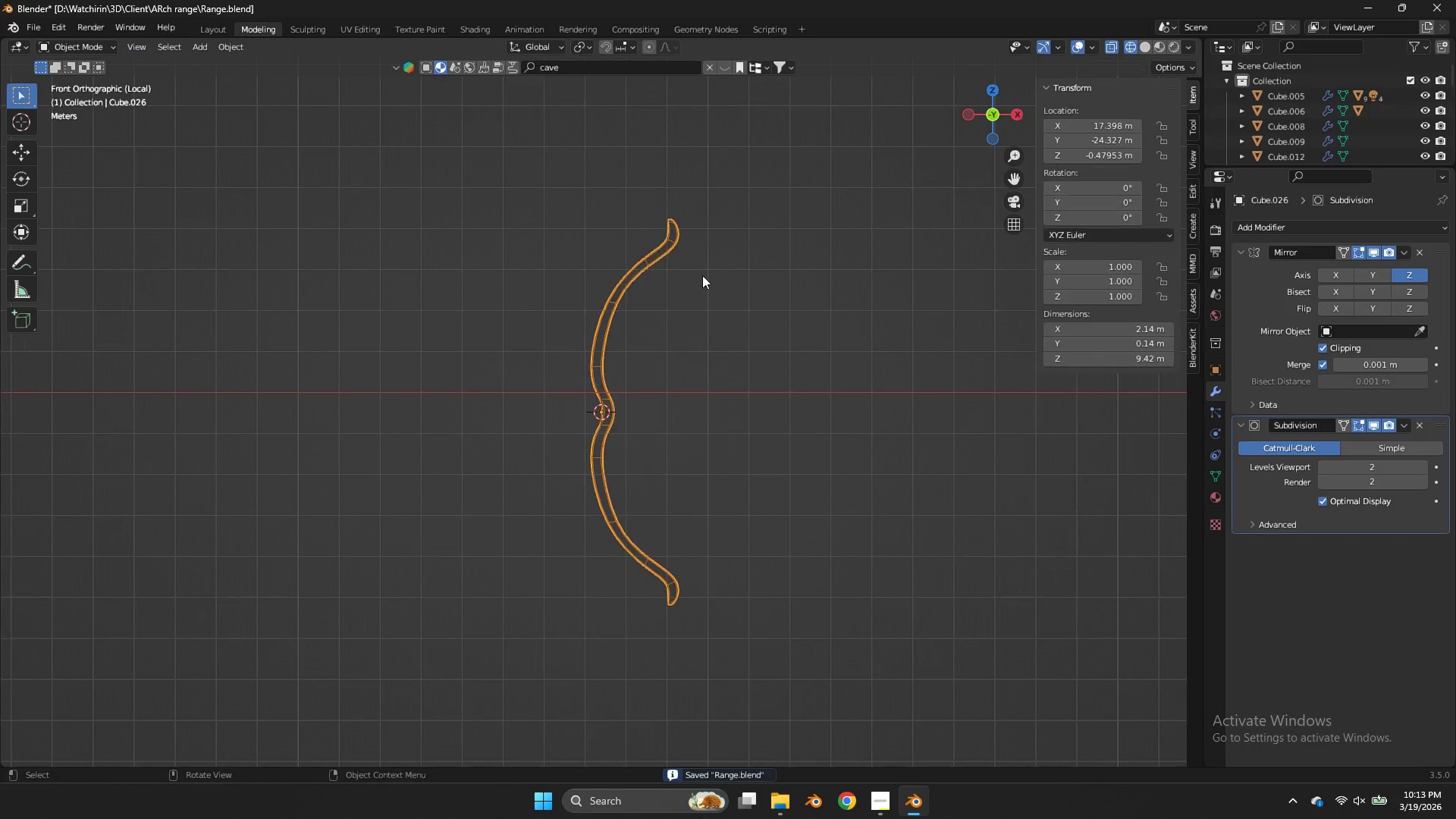 
key(Control+ControlLeft)
 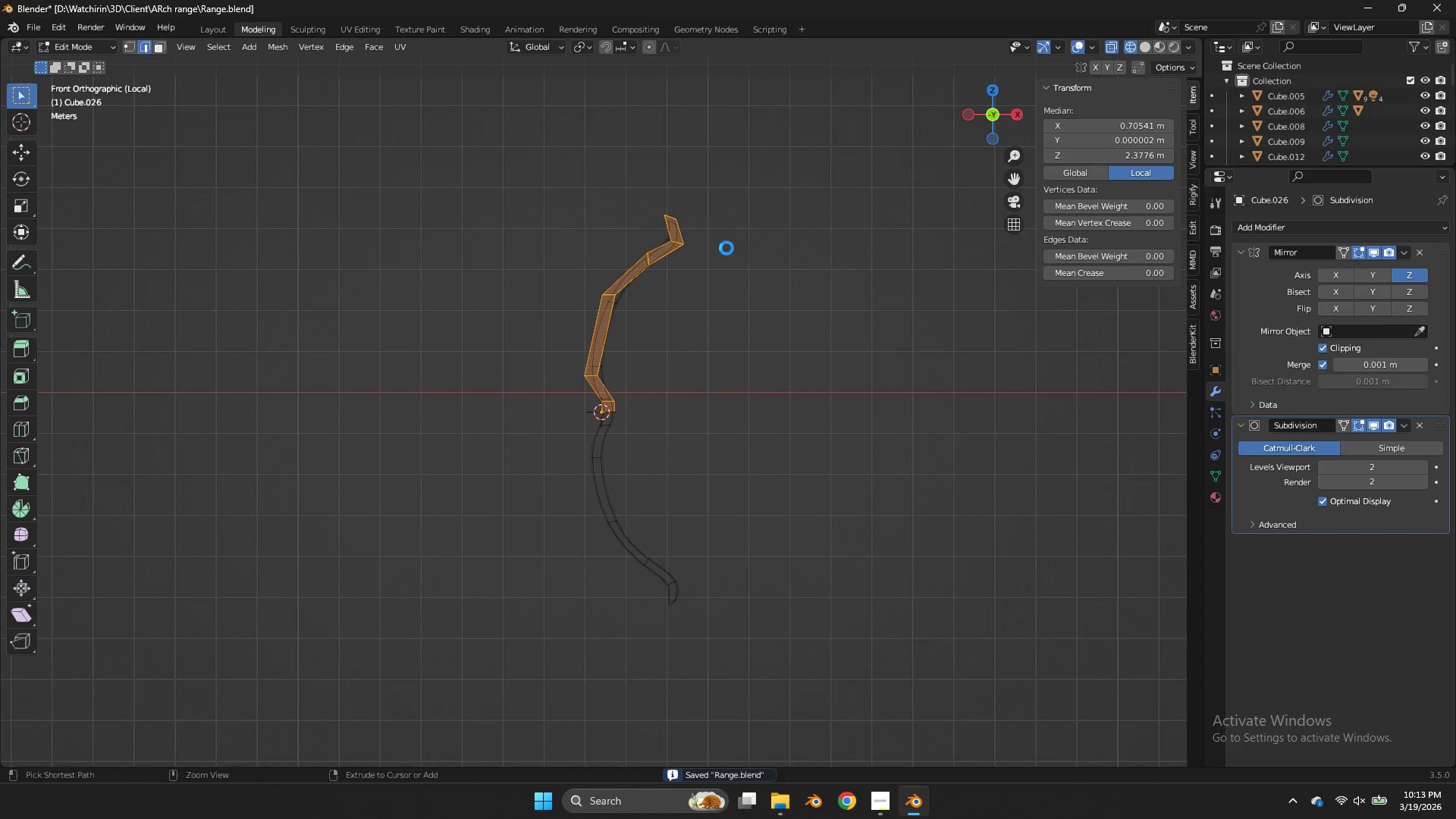 
key(Control+S)
 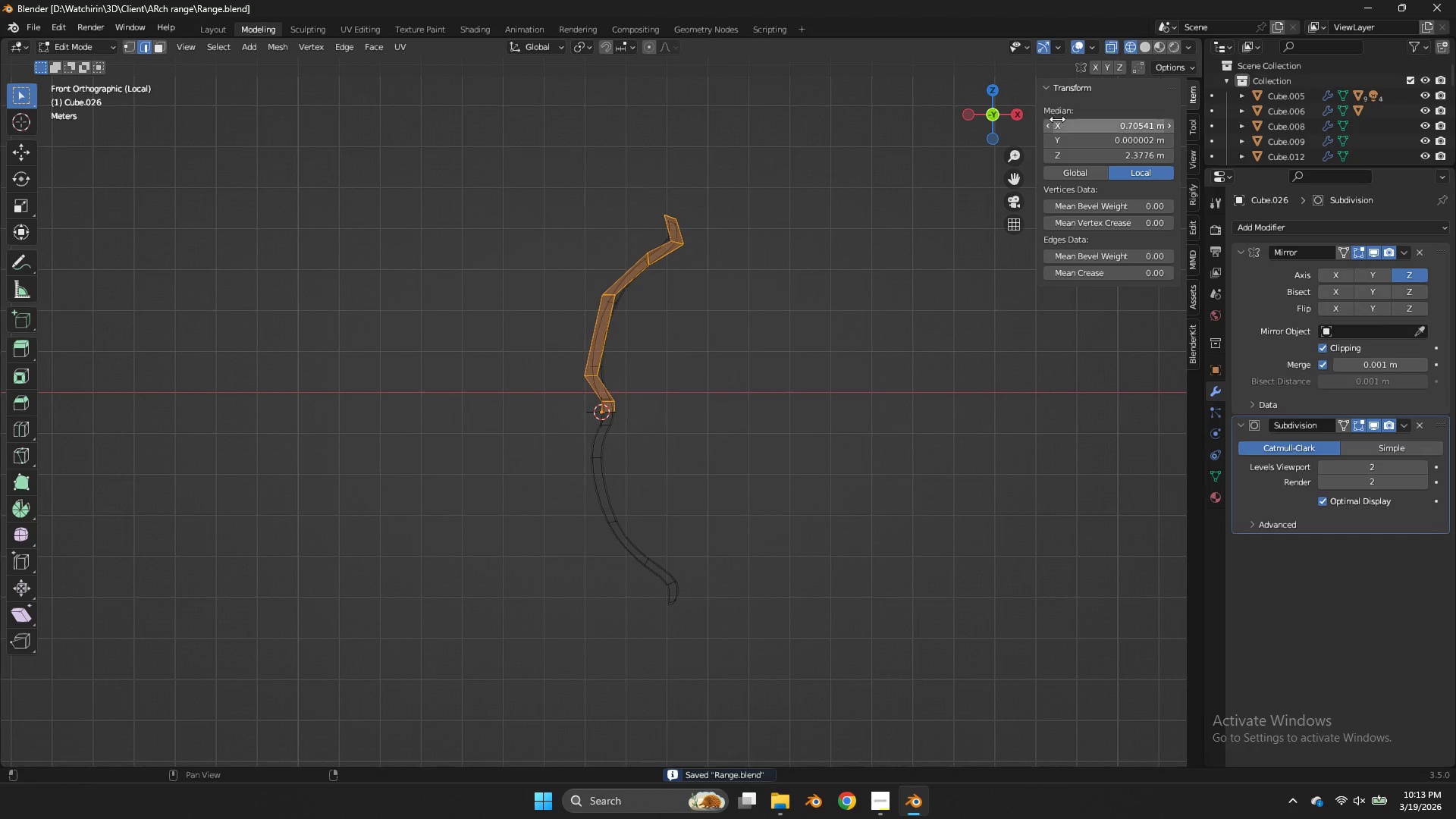 
left_click_drag(start_coordinate=[992, 136], to_coordinate=[894, 149])
 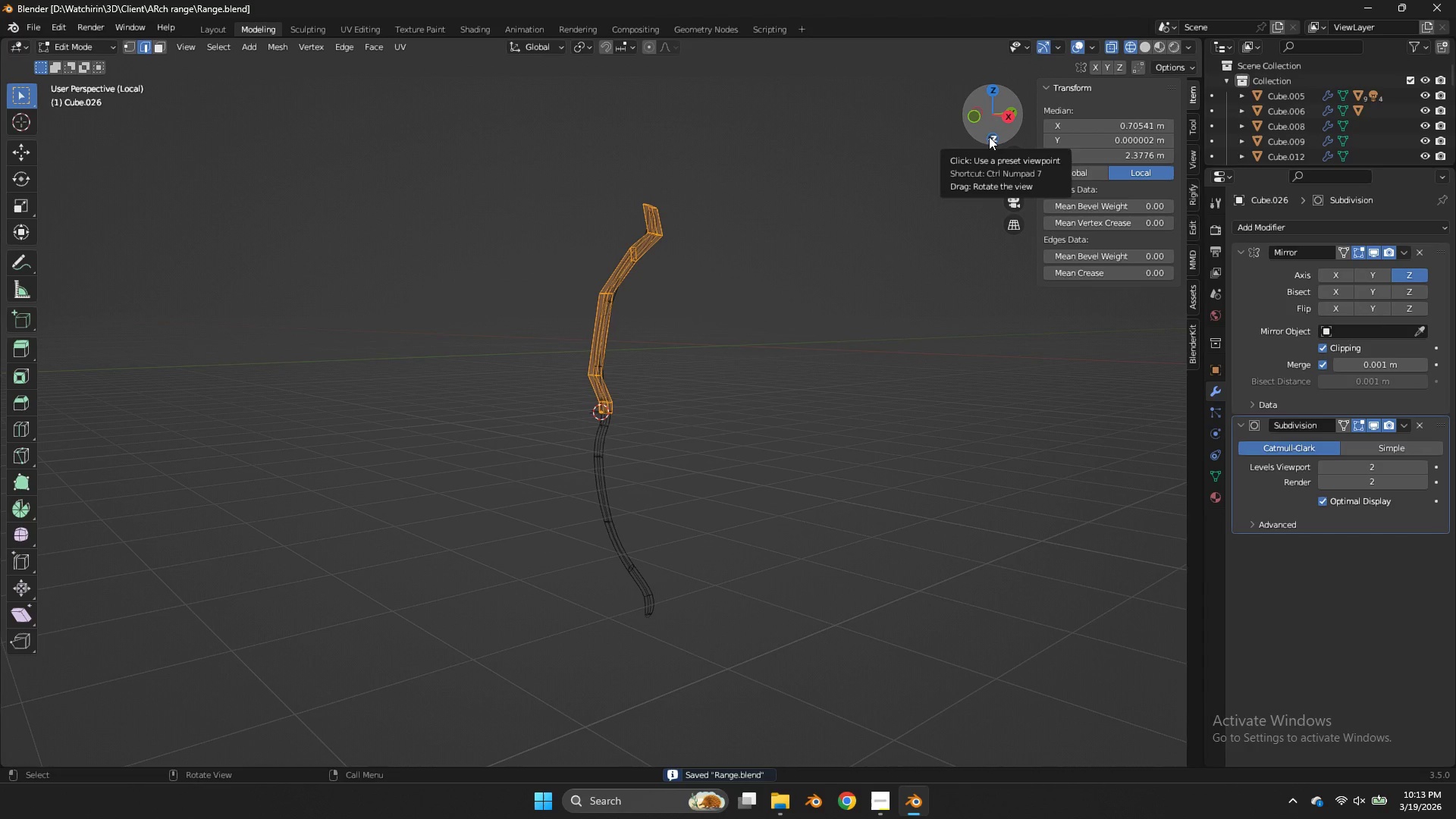 
key(Control+ControlLeft)
 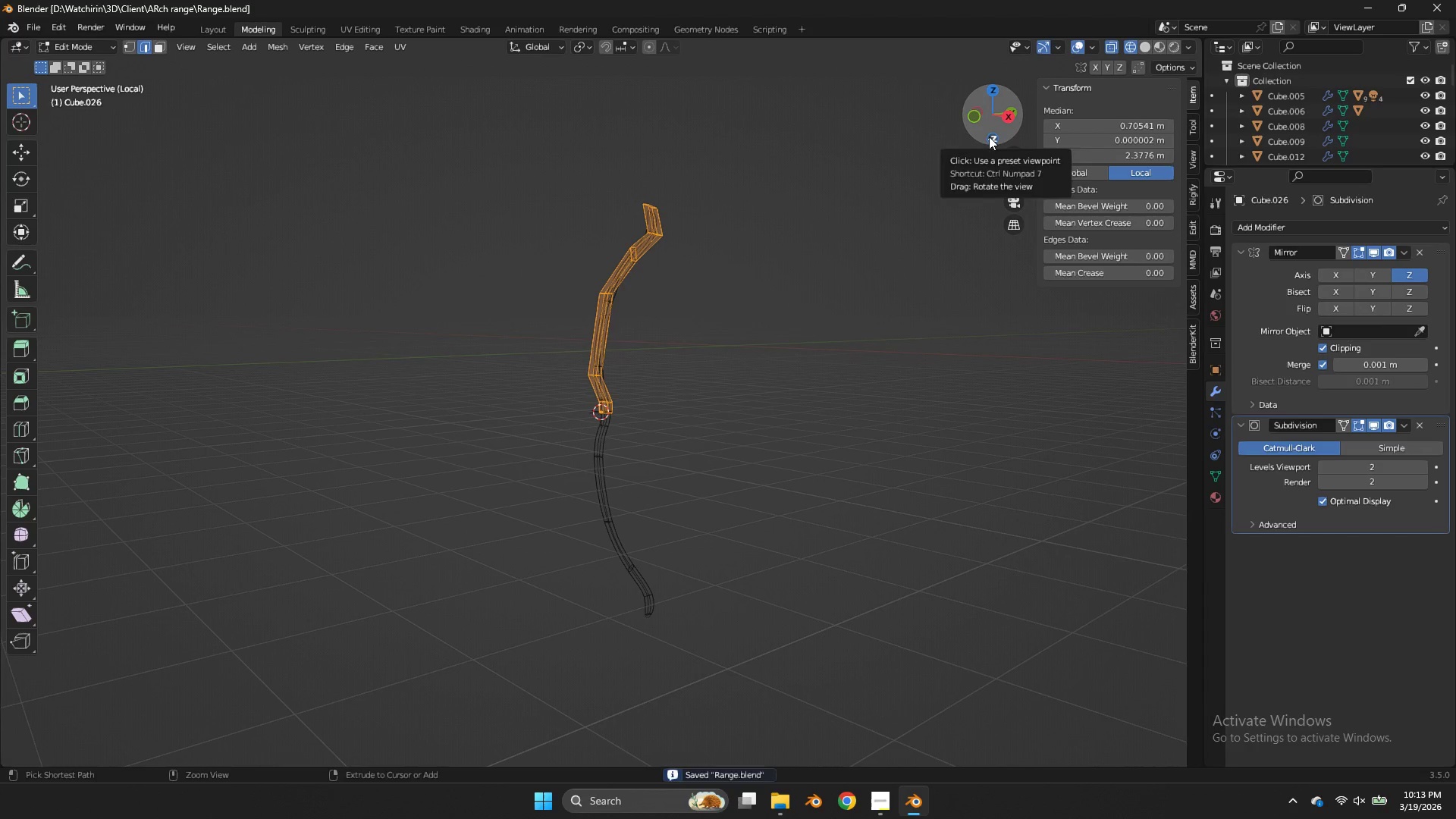 
key(Control+S)
 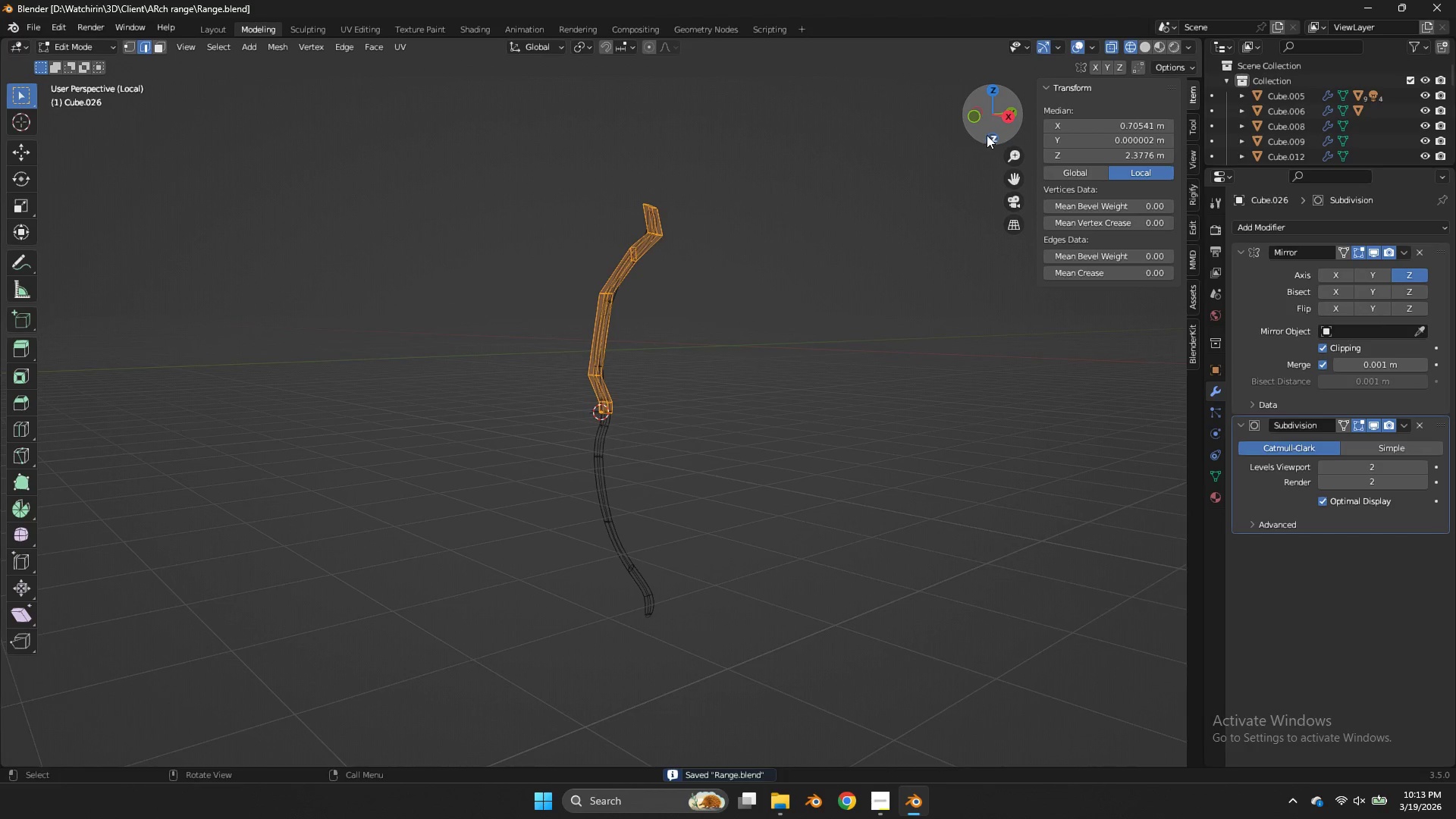 
left_click_drag(start_coordinate=[984, 134], to_coordinate=[1011, 141])
 